 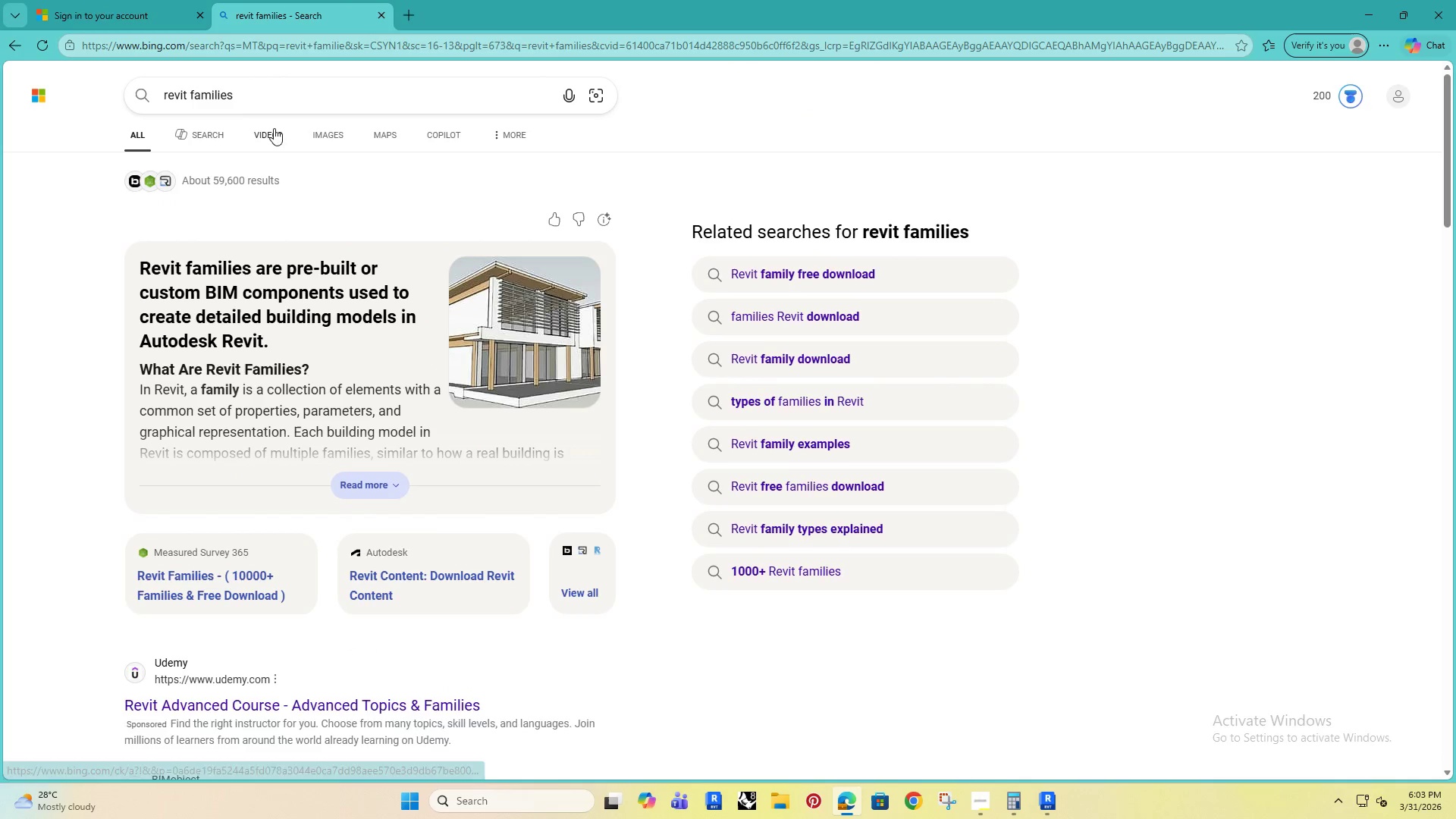 
left_click([1376, 10])
 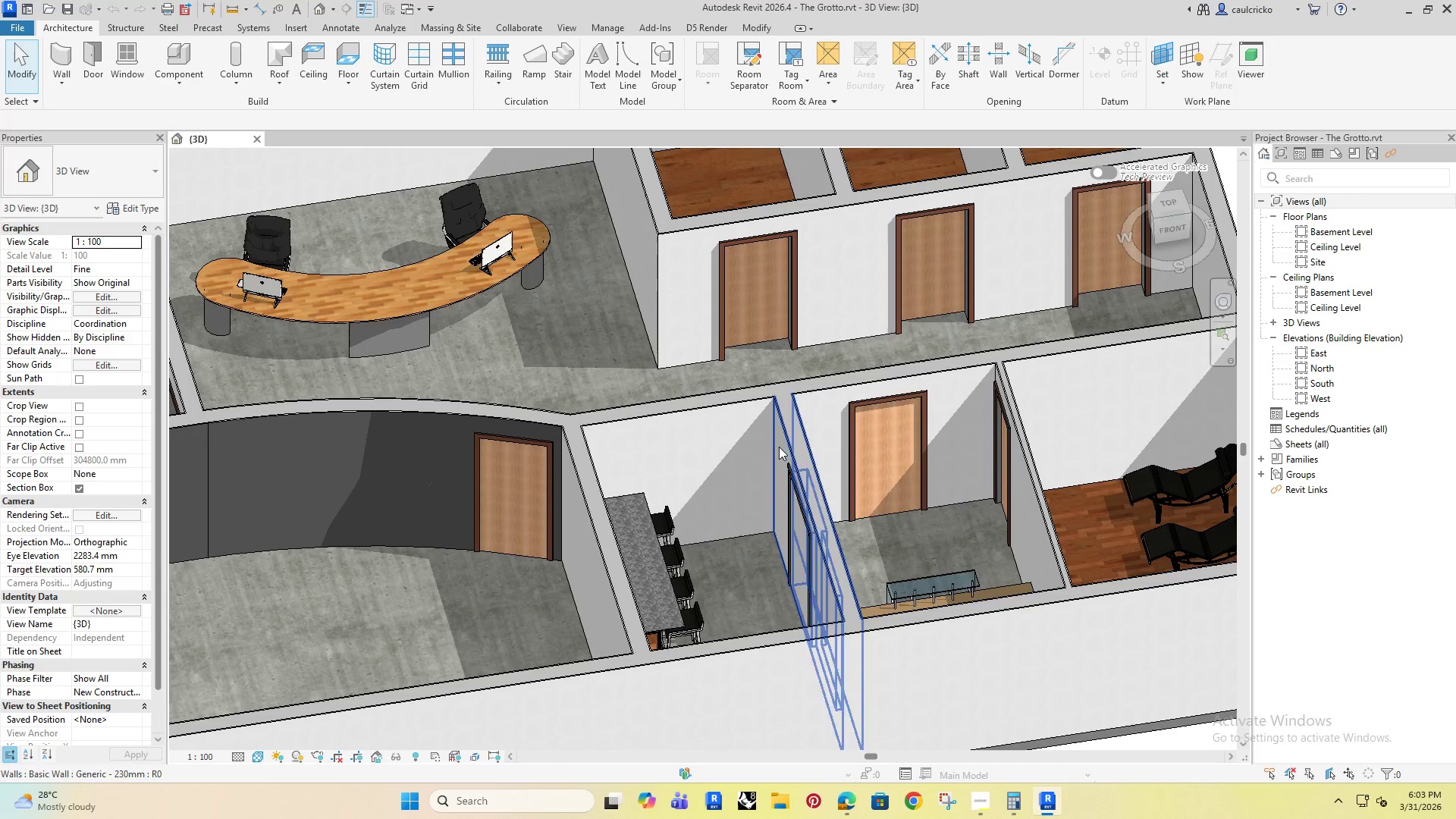 
scroll: coordinate [752, 436], scroll_direction: down, amount: 6.0
 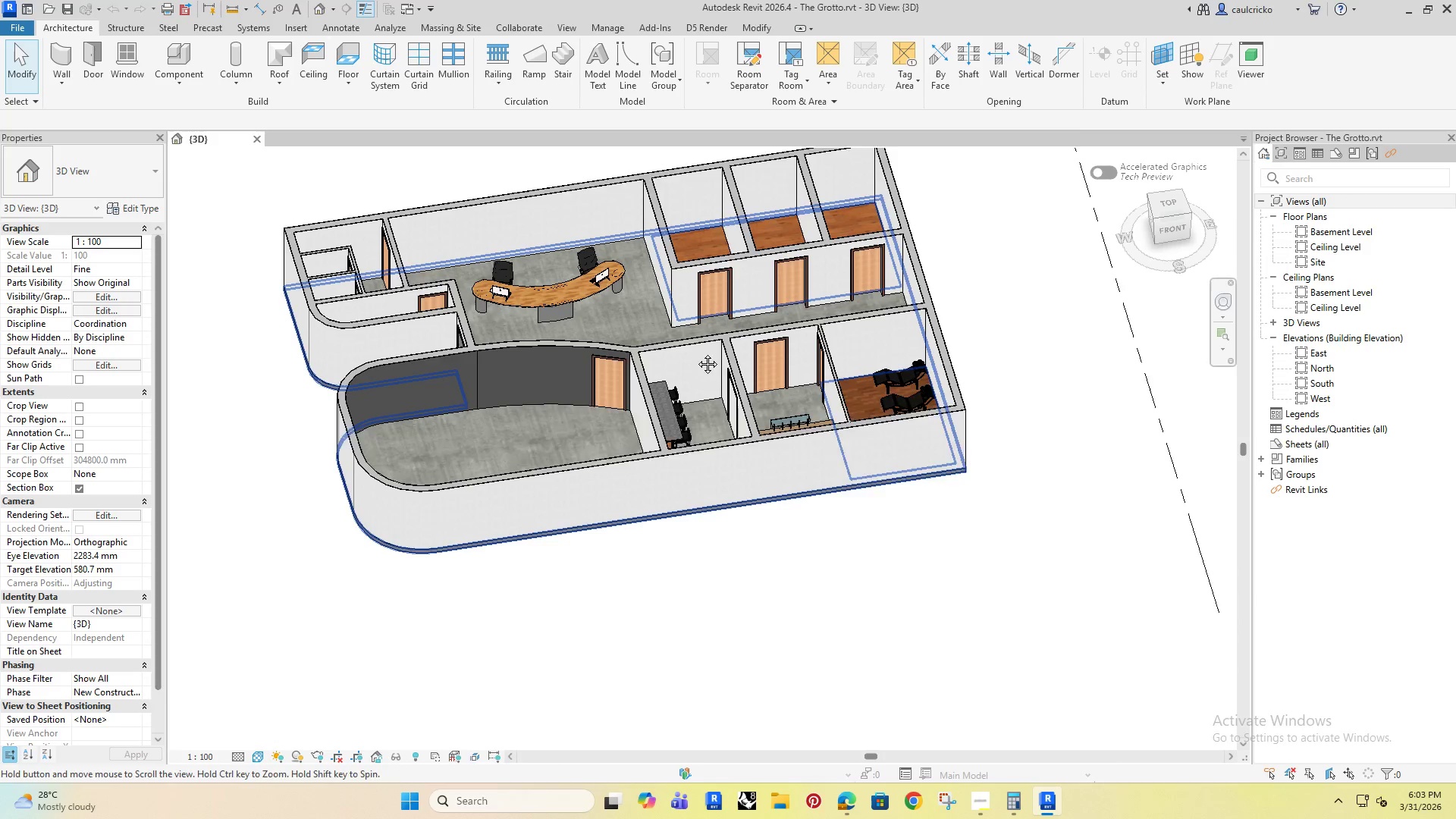 
hold_key(key=ShiftRight, duration=1.53)
 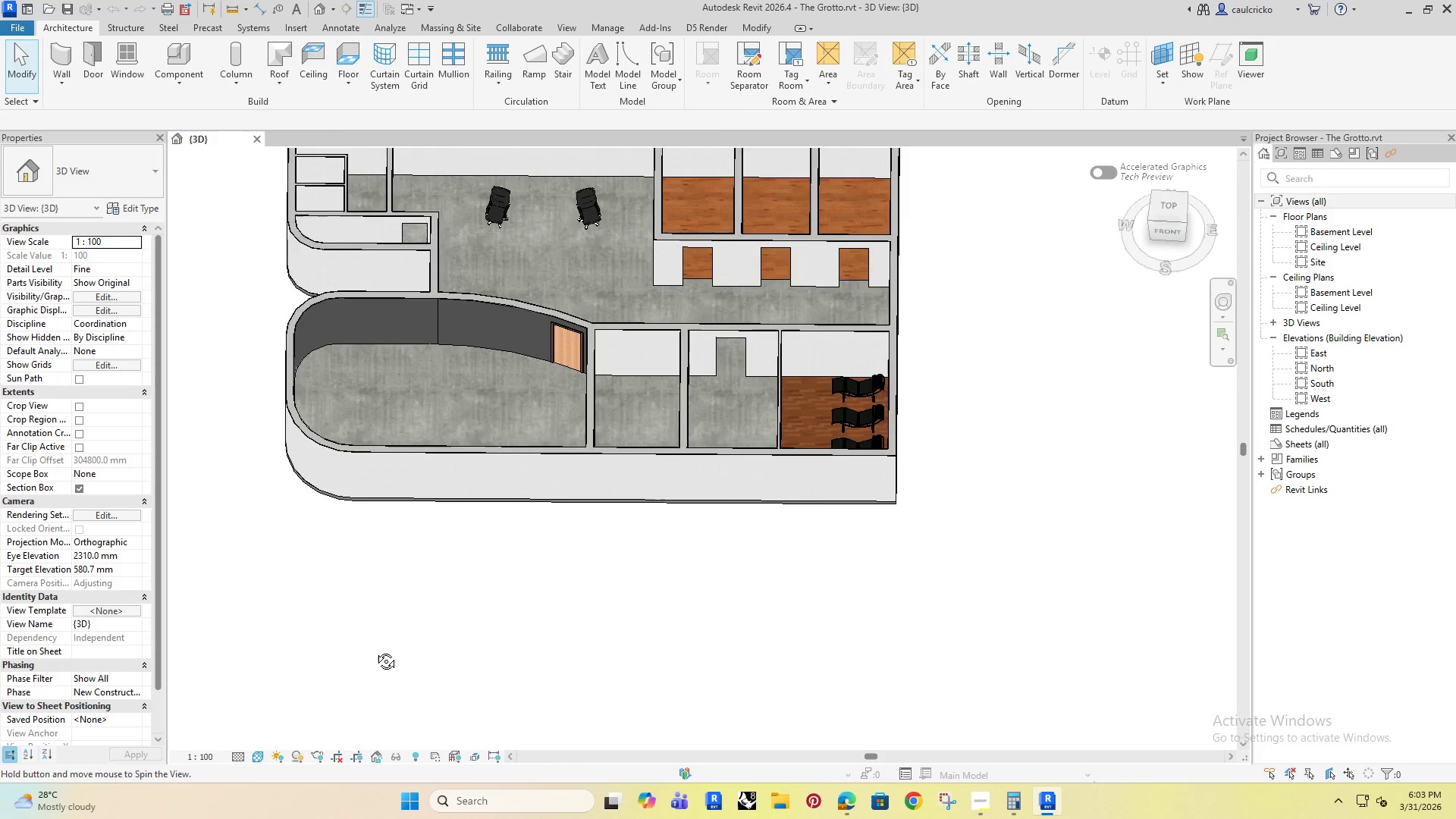 
hold_key(key=ShiftRight, duration=0.75)
 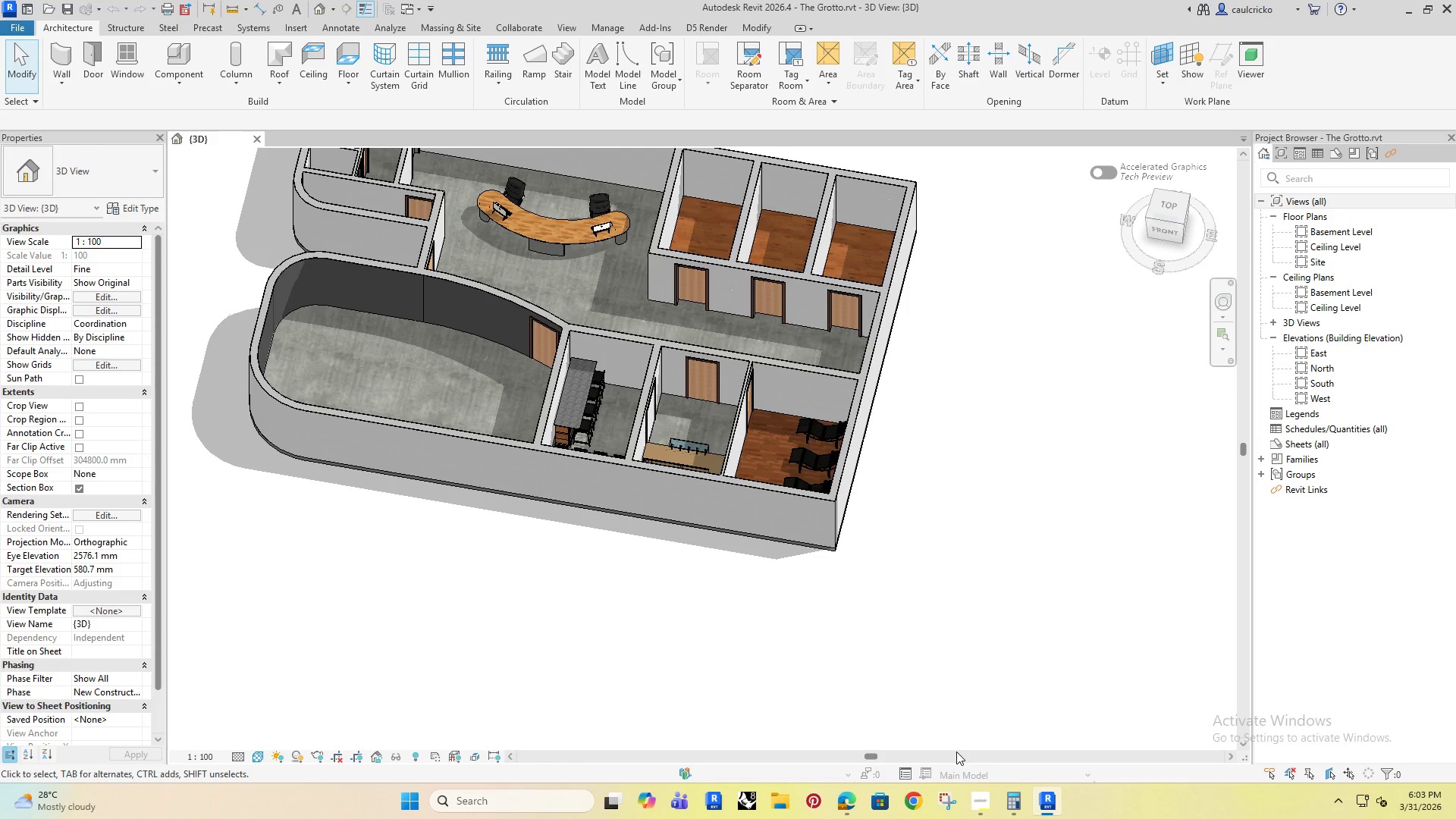 
scroll: coordinate [714, 598], scroll_direction: down, amount: 1.0
 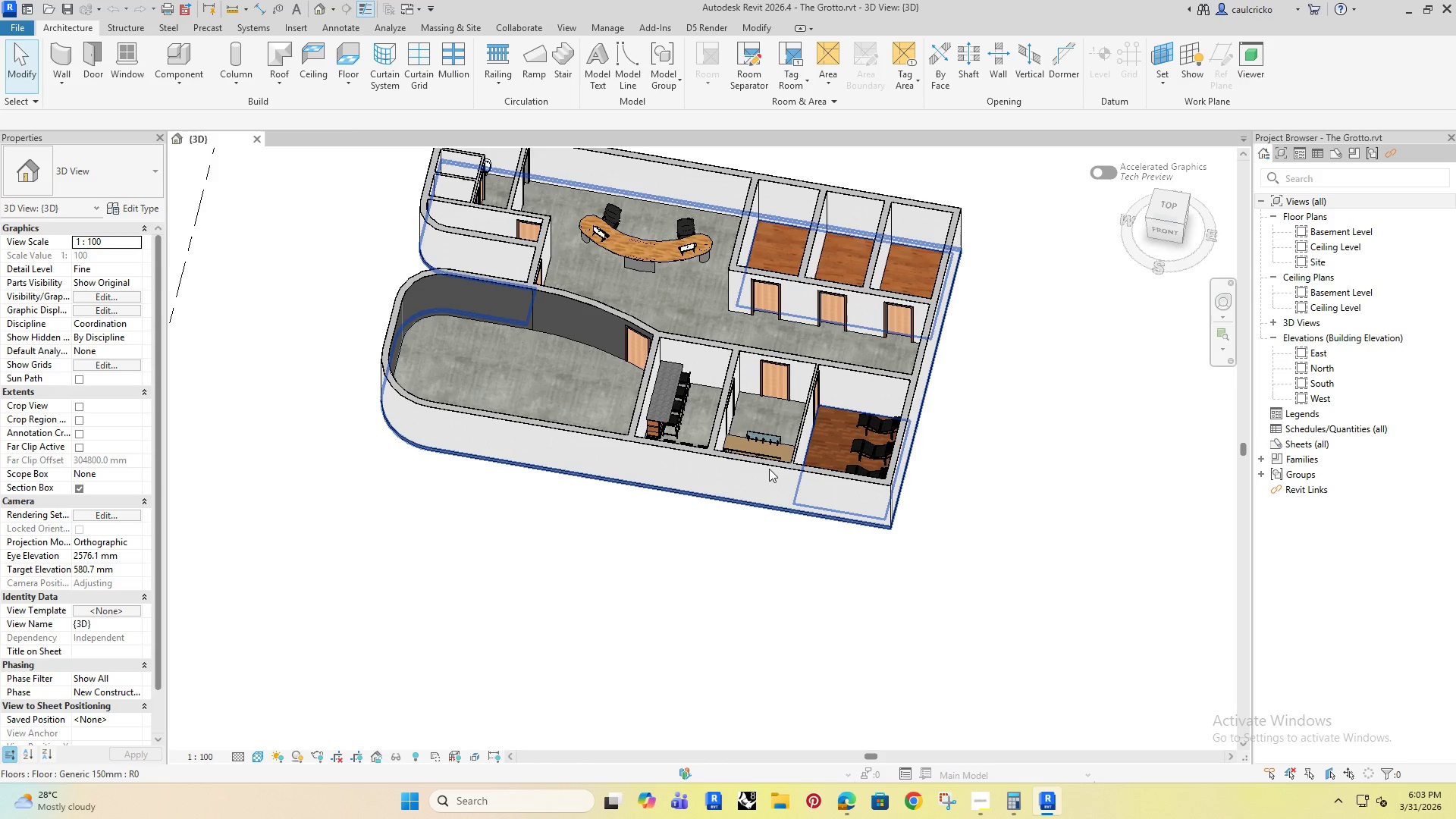 
hold_key(key=ShiftRight, duration=0.91)
 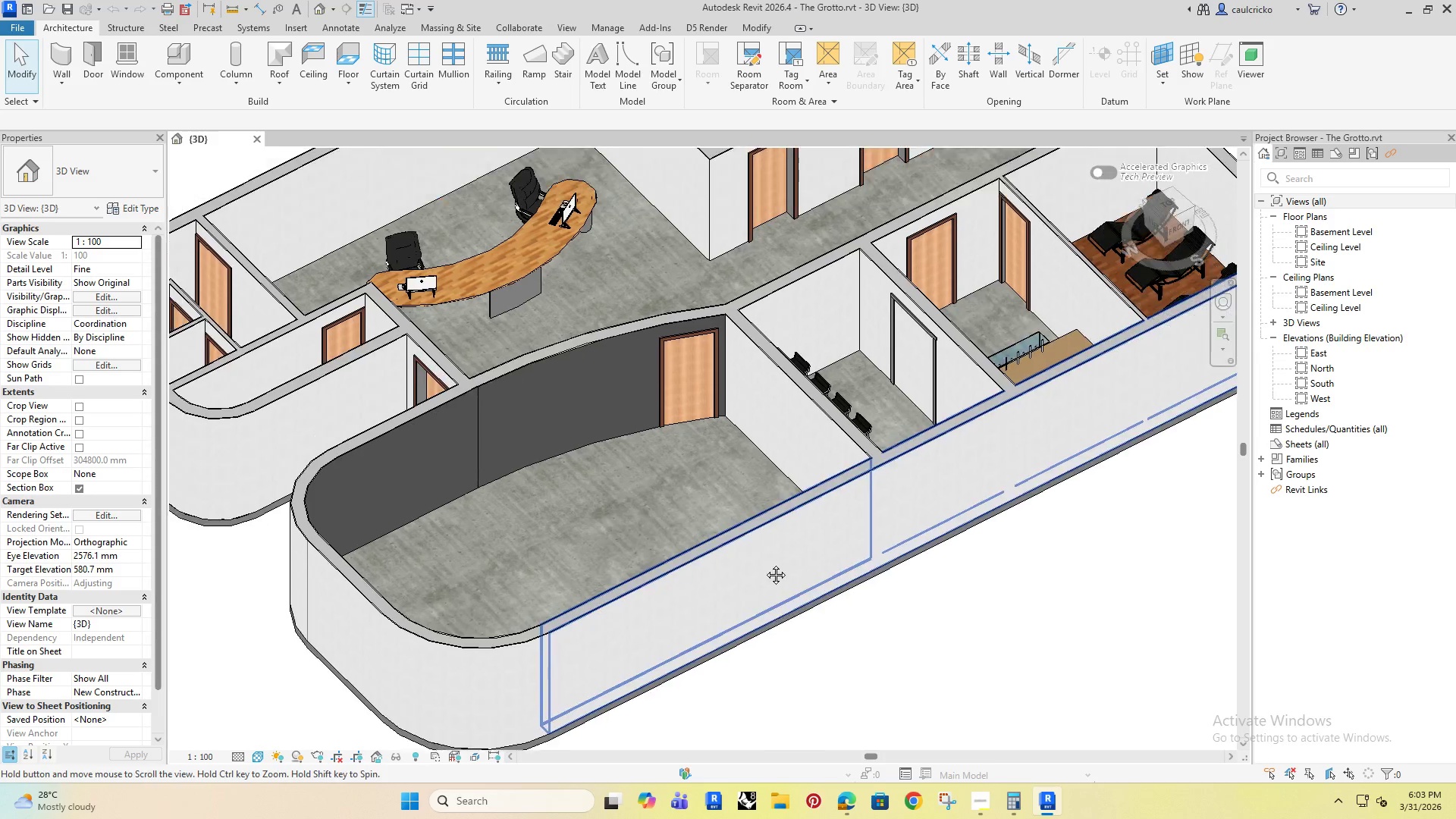 
scroll: coordinate [747, 416], scroll_direction: up, amount: 5.0
 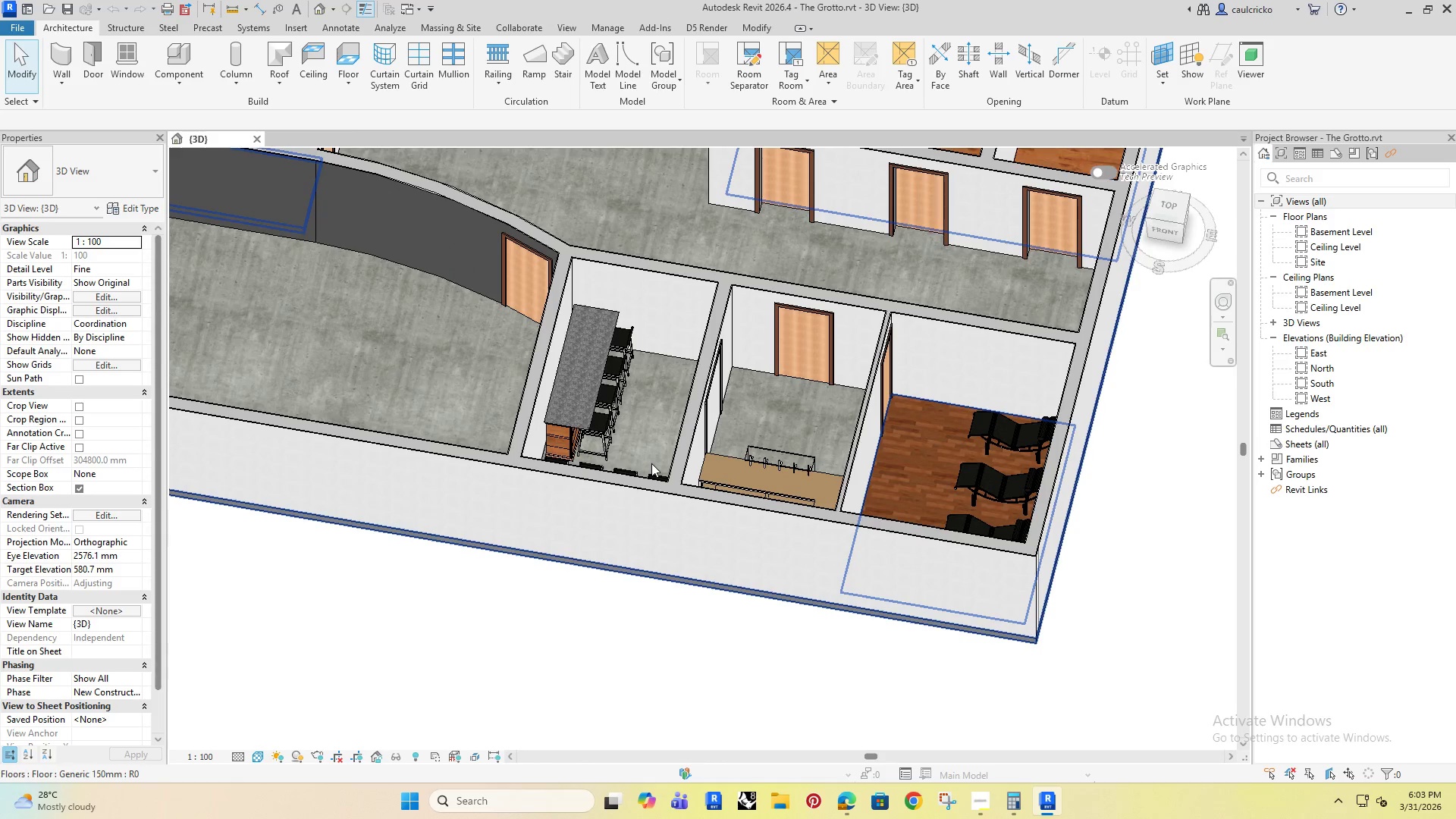 
scroll: coordinate [777, 407], scroll_direction: down, amount: 1.0
 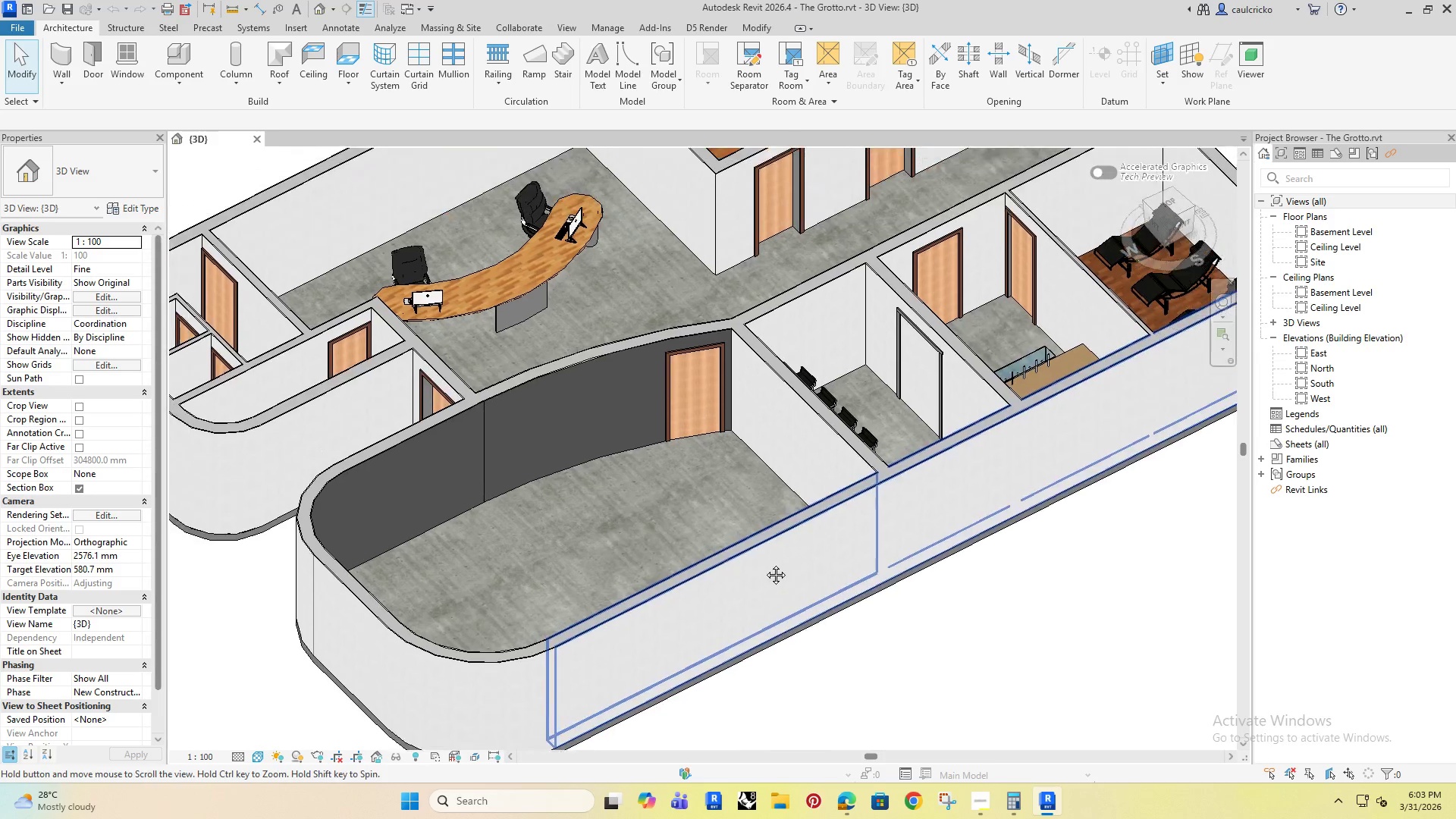 
scroll: coordinate [770, 447], scroll_direction: up, amount: 4.0
 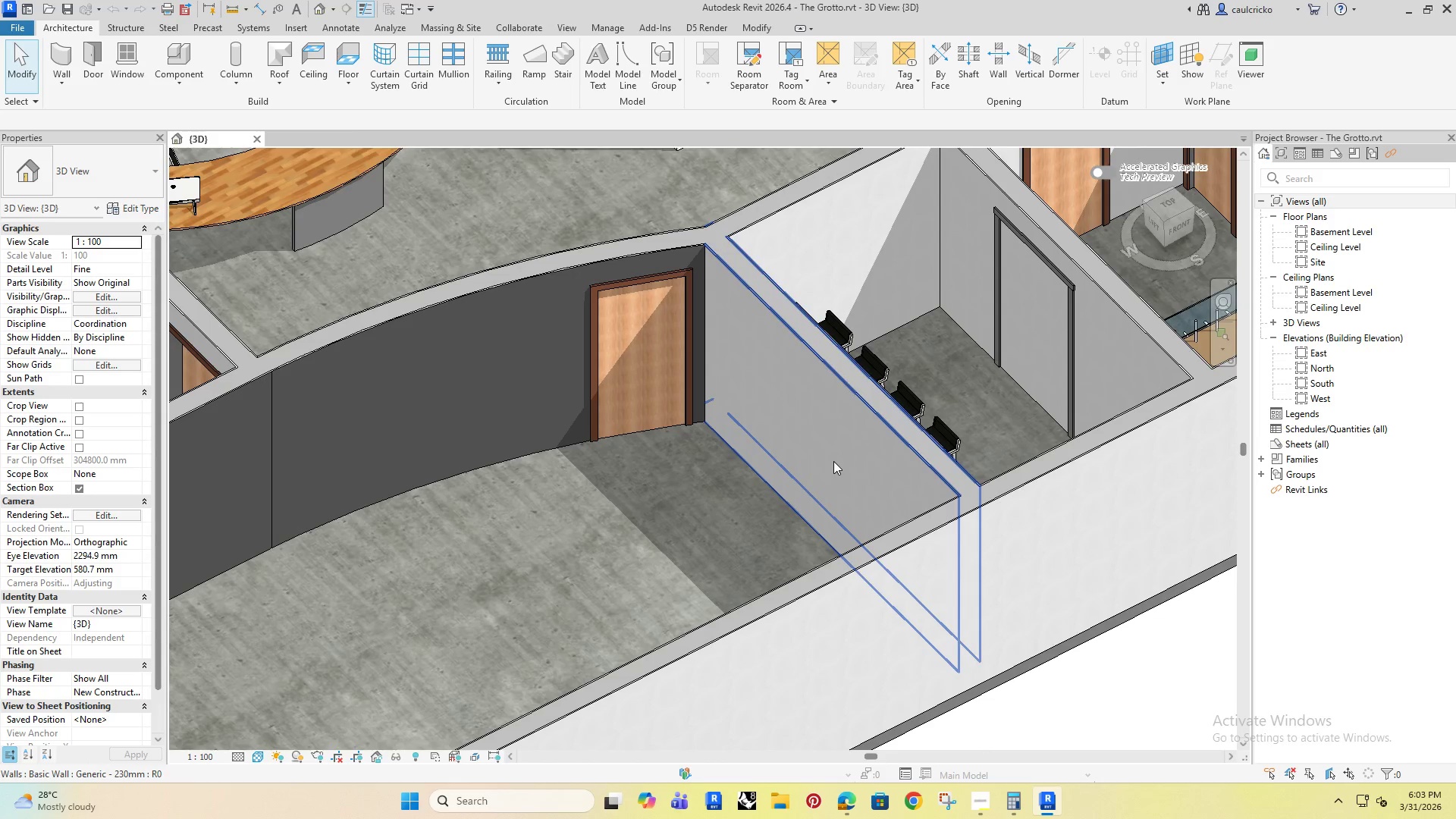 
scroll: coordinate [833, 461], scroll_direction: down, amount: 5.0
 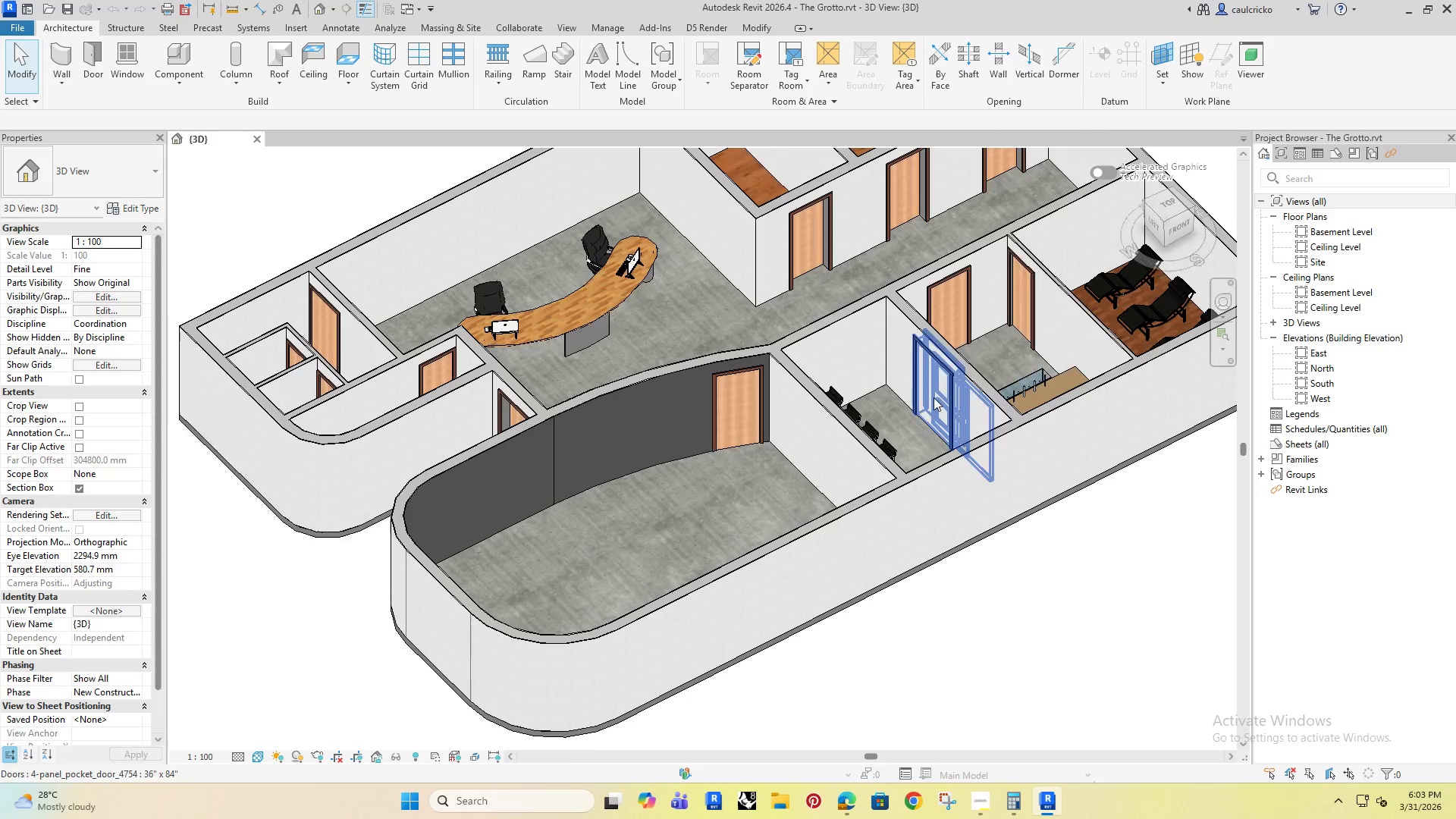 
left_click([934, 397])
 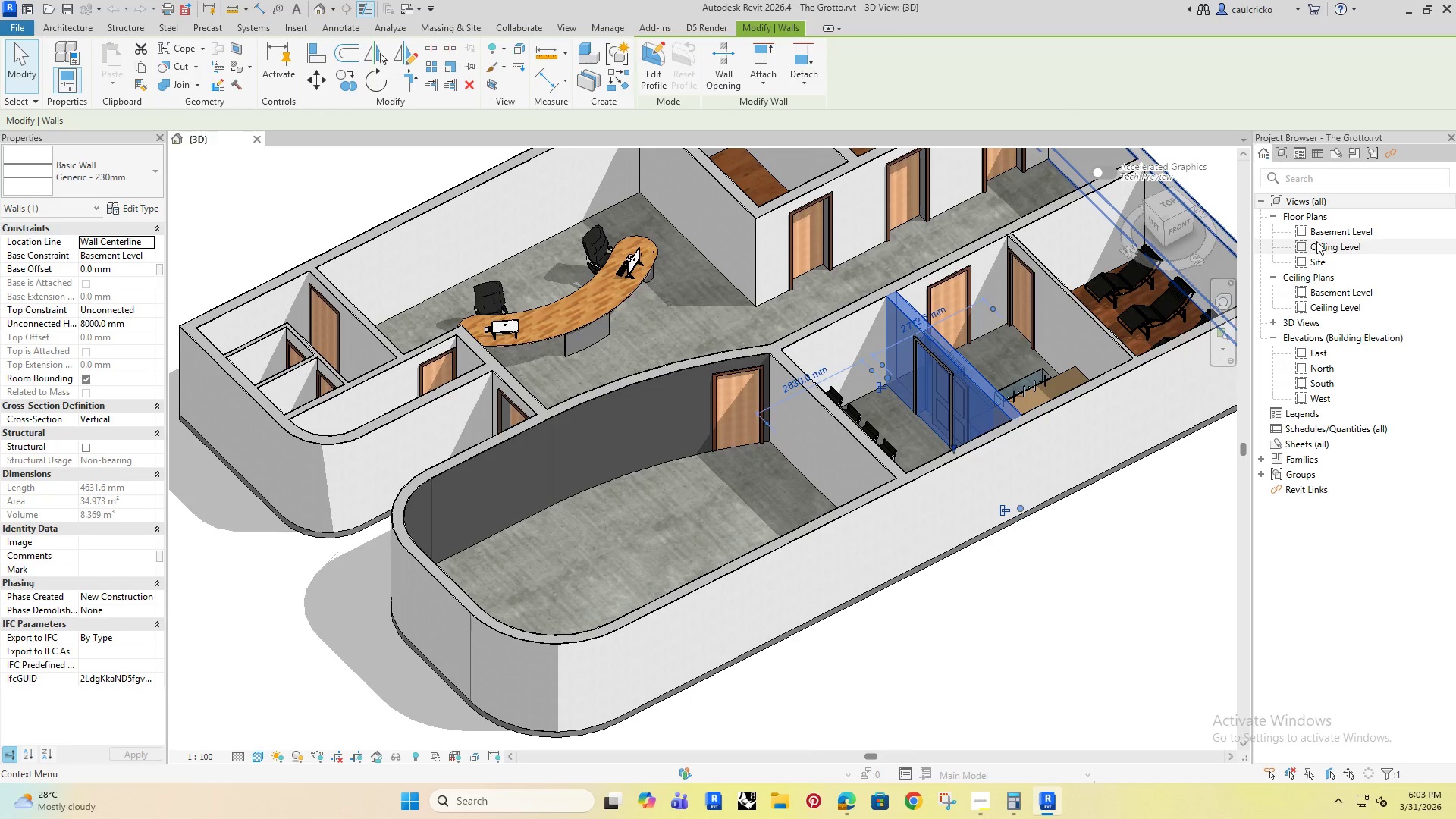 
scroll: coordinate [768, 388], scroll_direction: down, amount: 3.0
 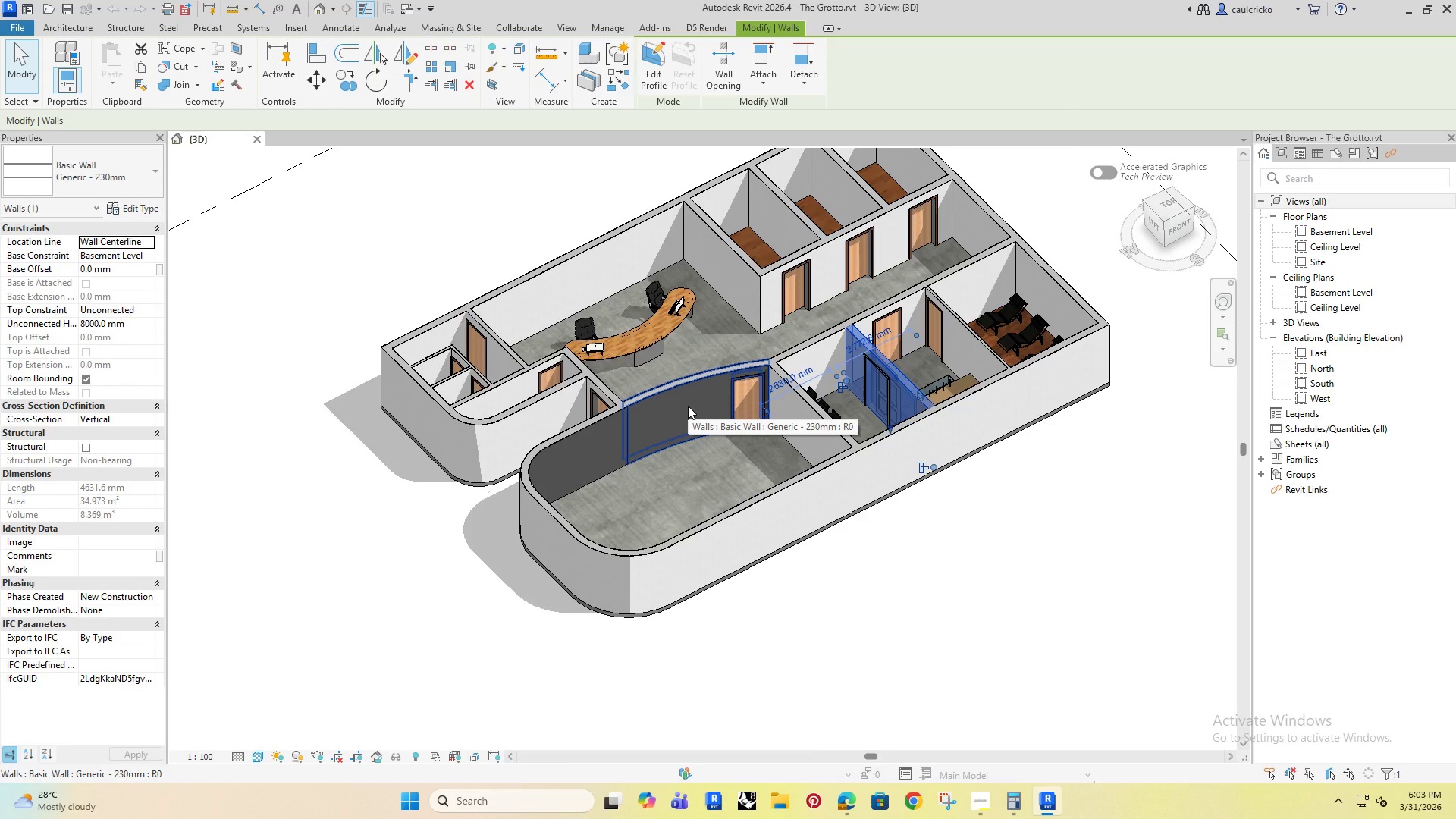 
wait(5.15)
 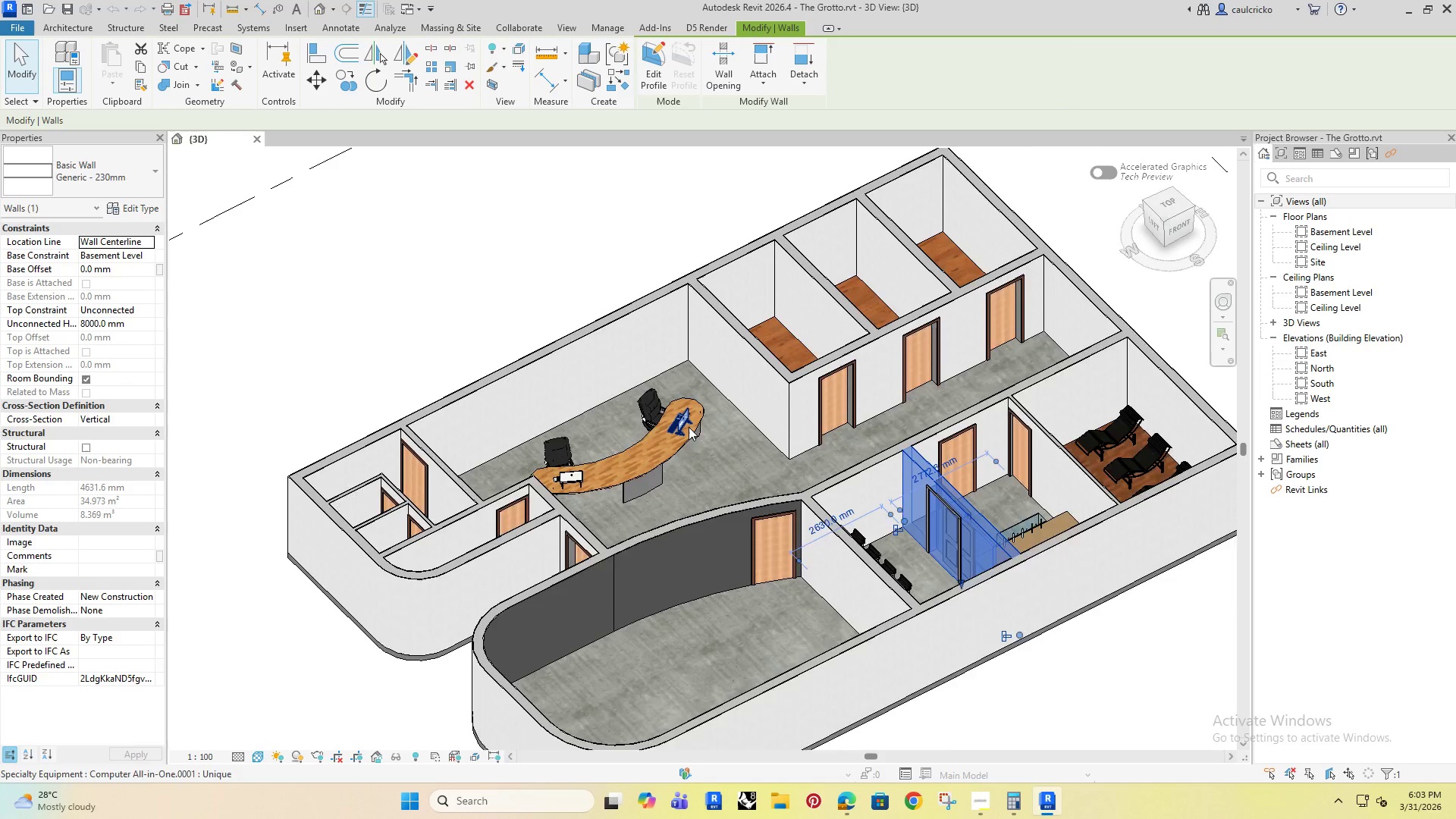 
hold_key(key=ShiftRight, duration=0.56)
 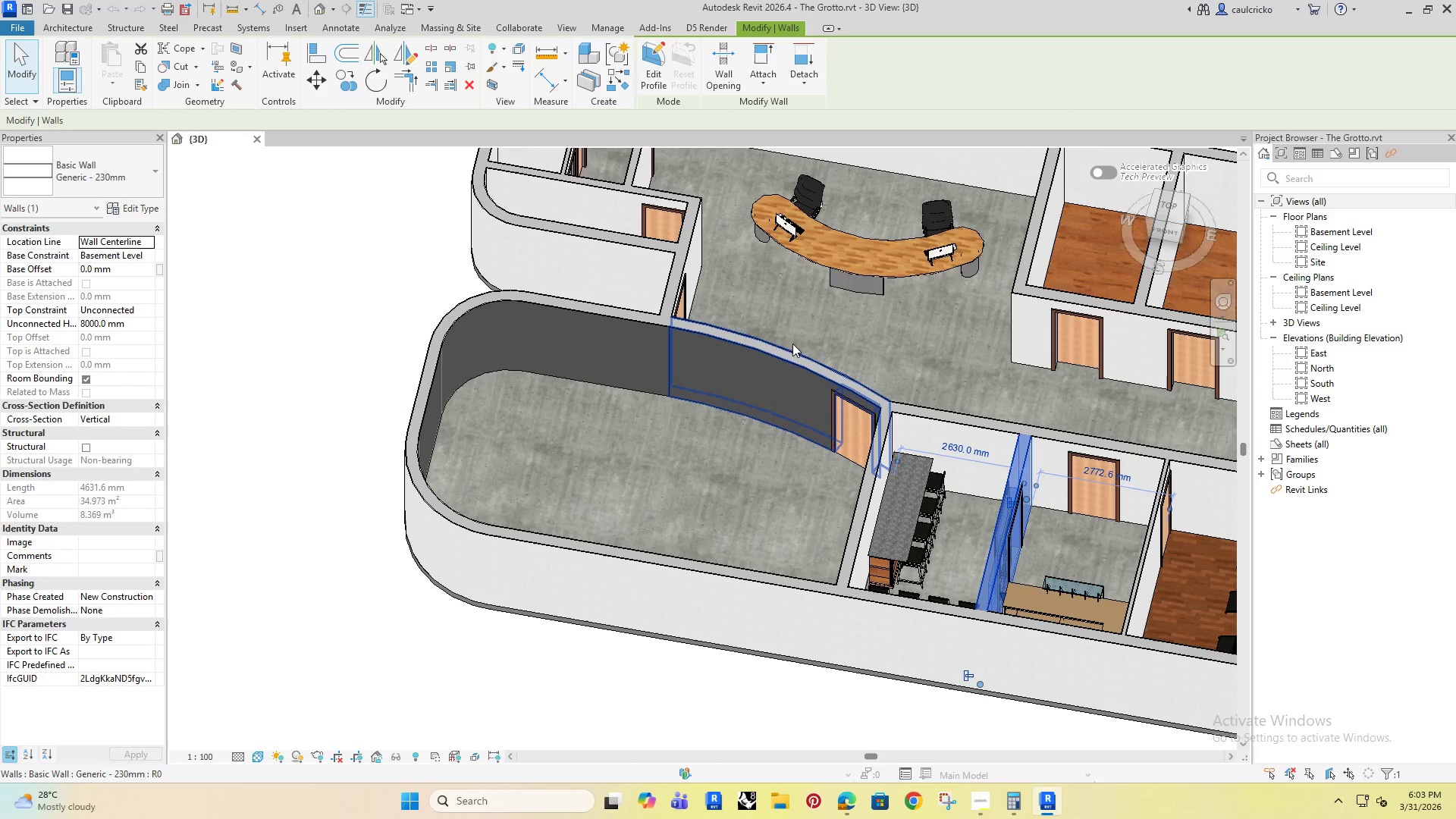 
scroll: coordinate [795, 344], scroll_direction: up, amount: 4.0
 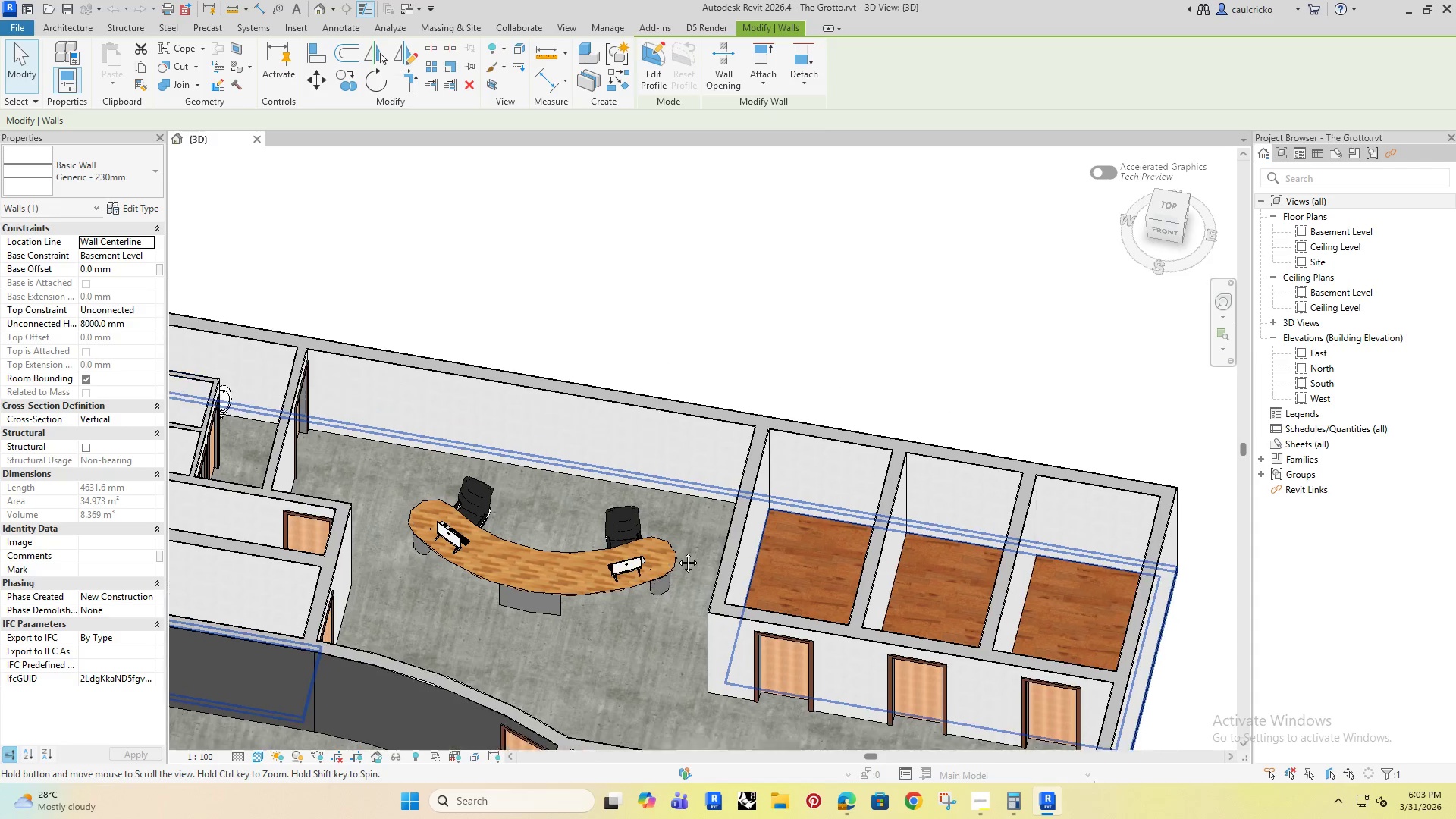 
left_click([734, 342])
 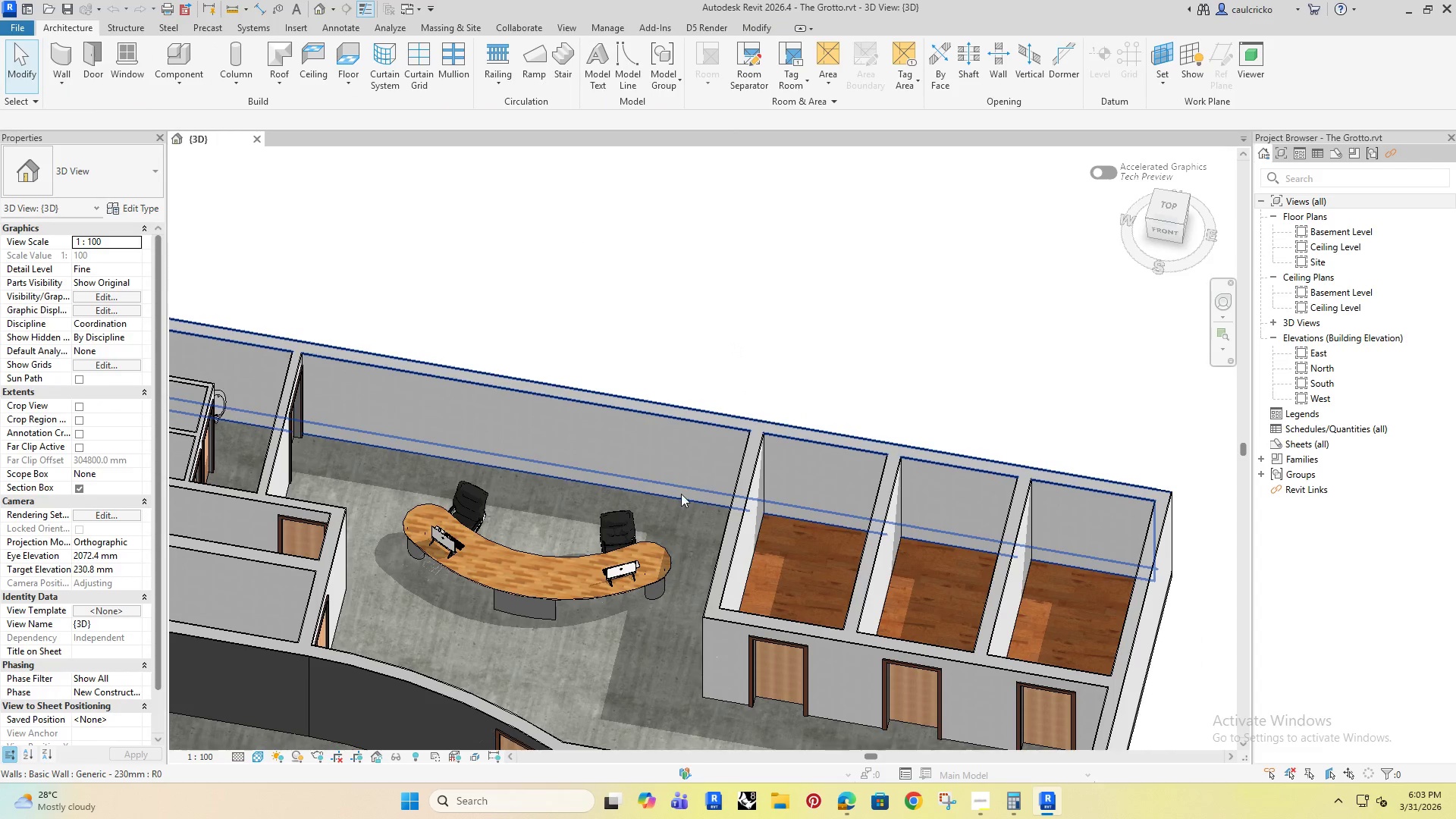 
key(P)
 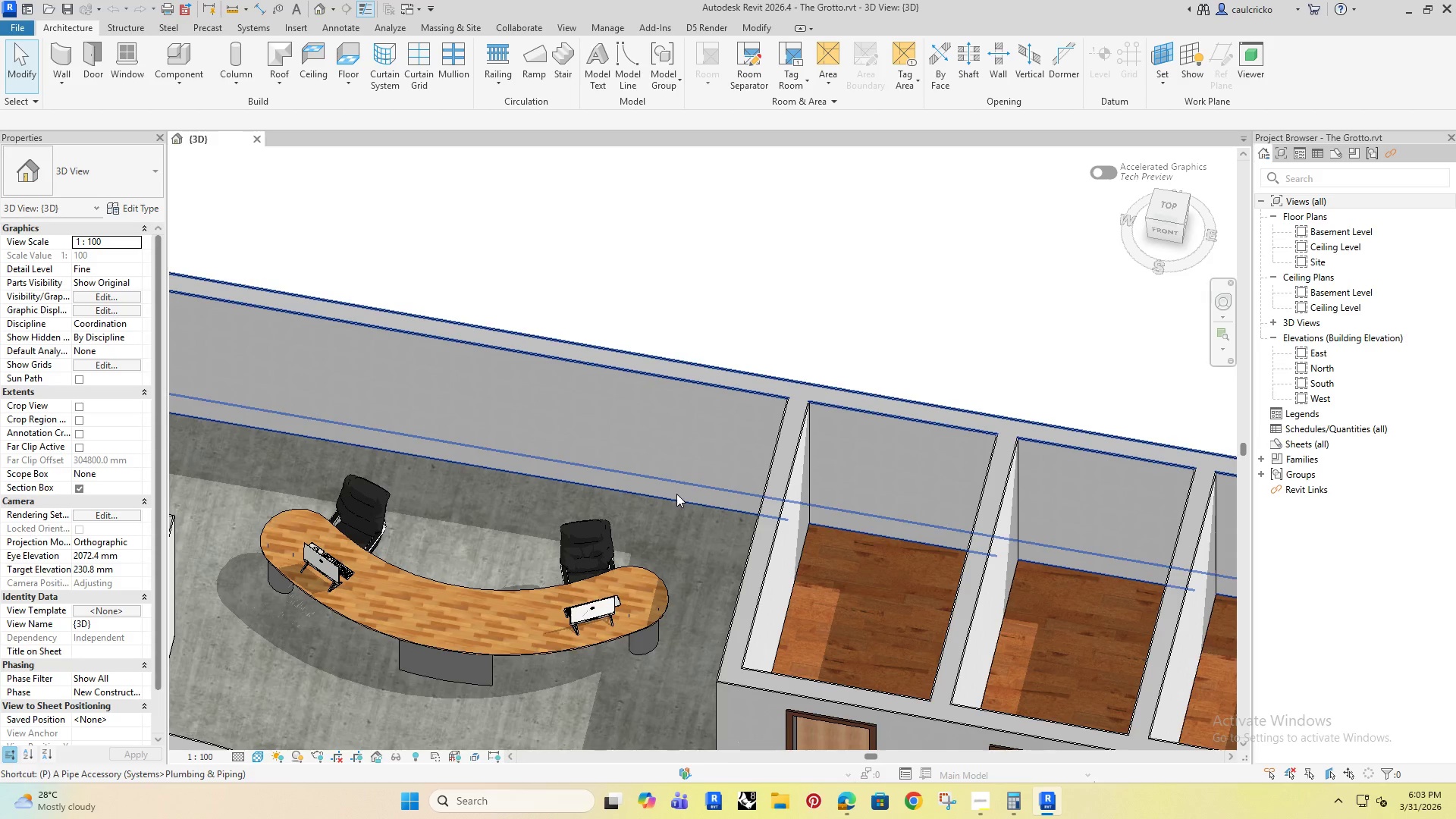 
scroll: coordinate [676, 494], scroll_direction: up, amount: 3.0
 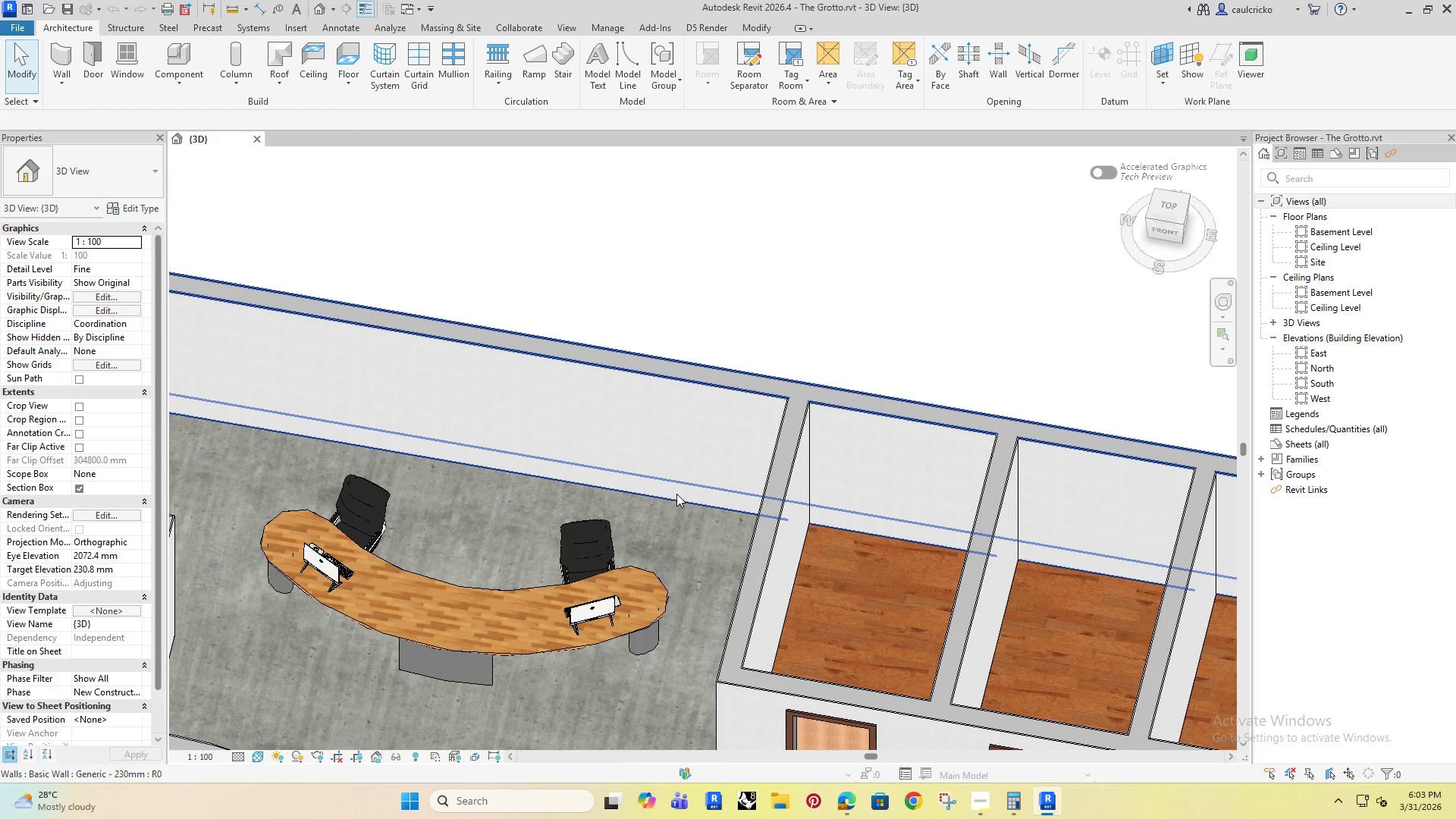 
key(K)
 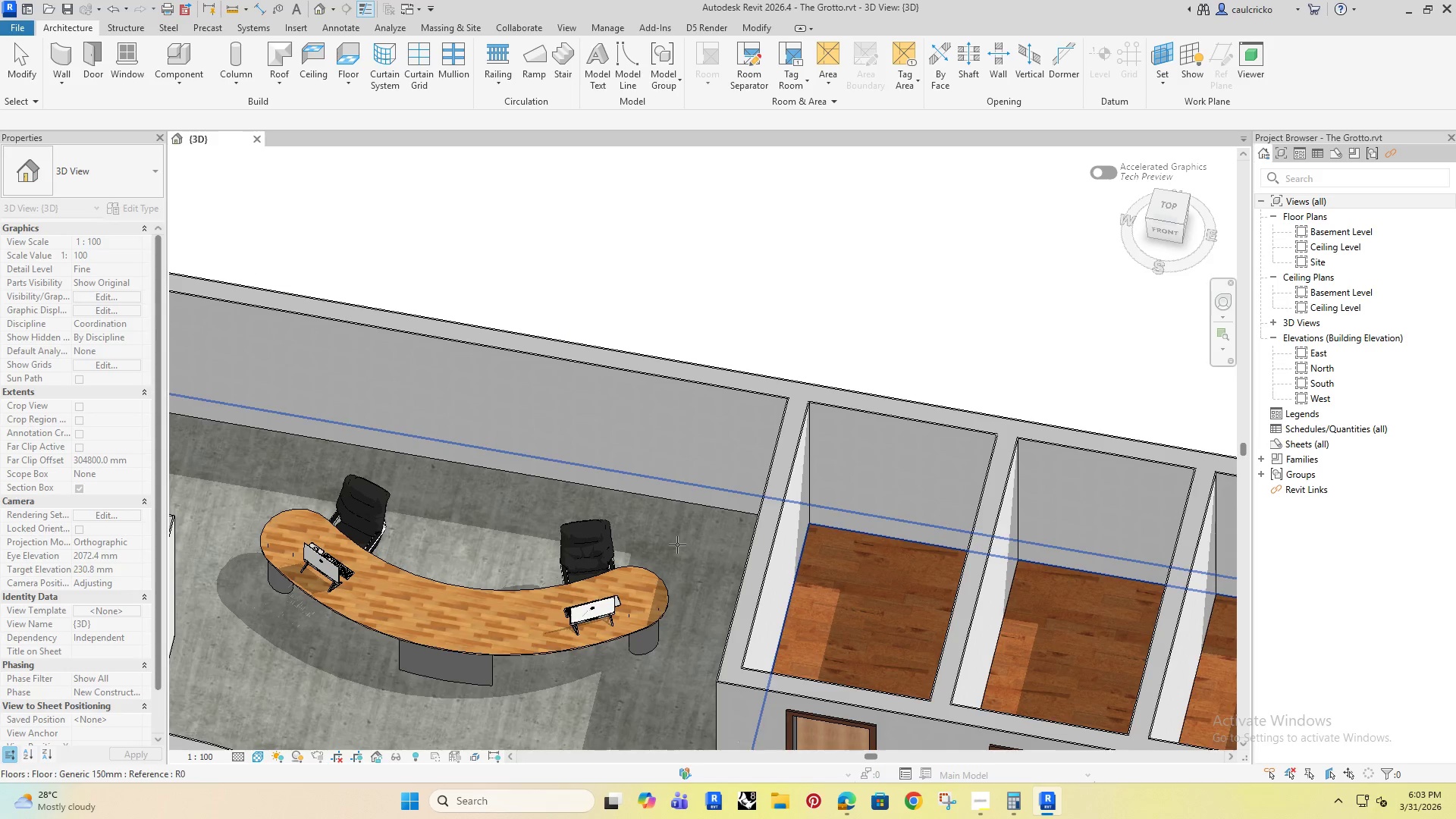 
left_click([677, 544])
 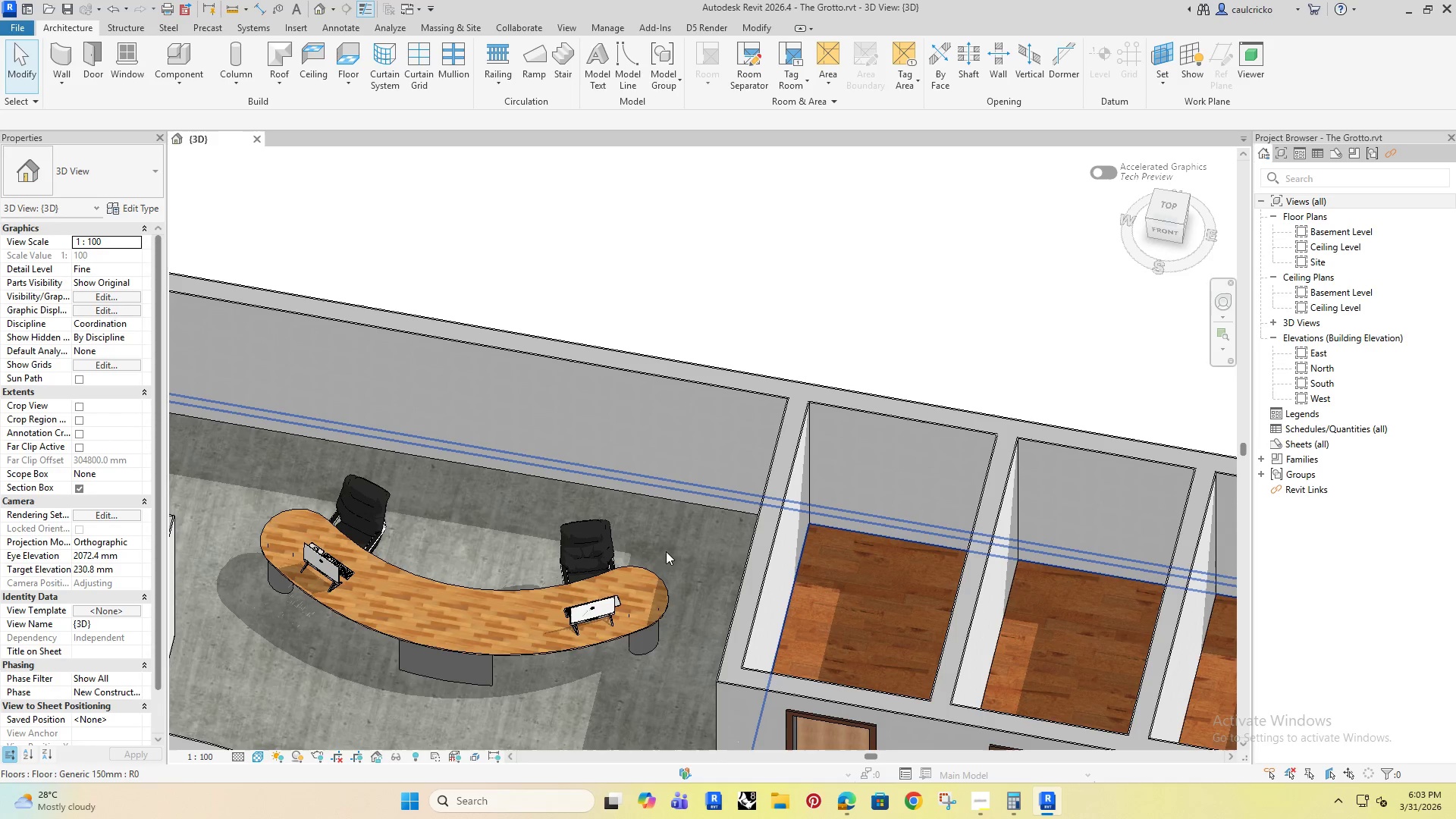 
hold_key(key=ShiftRight, duration=0.45)
 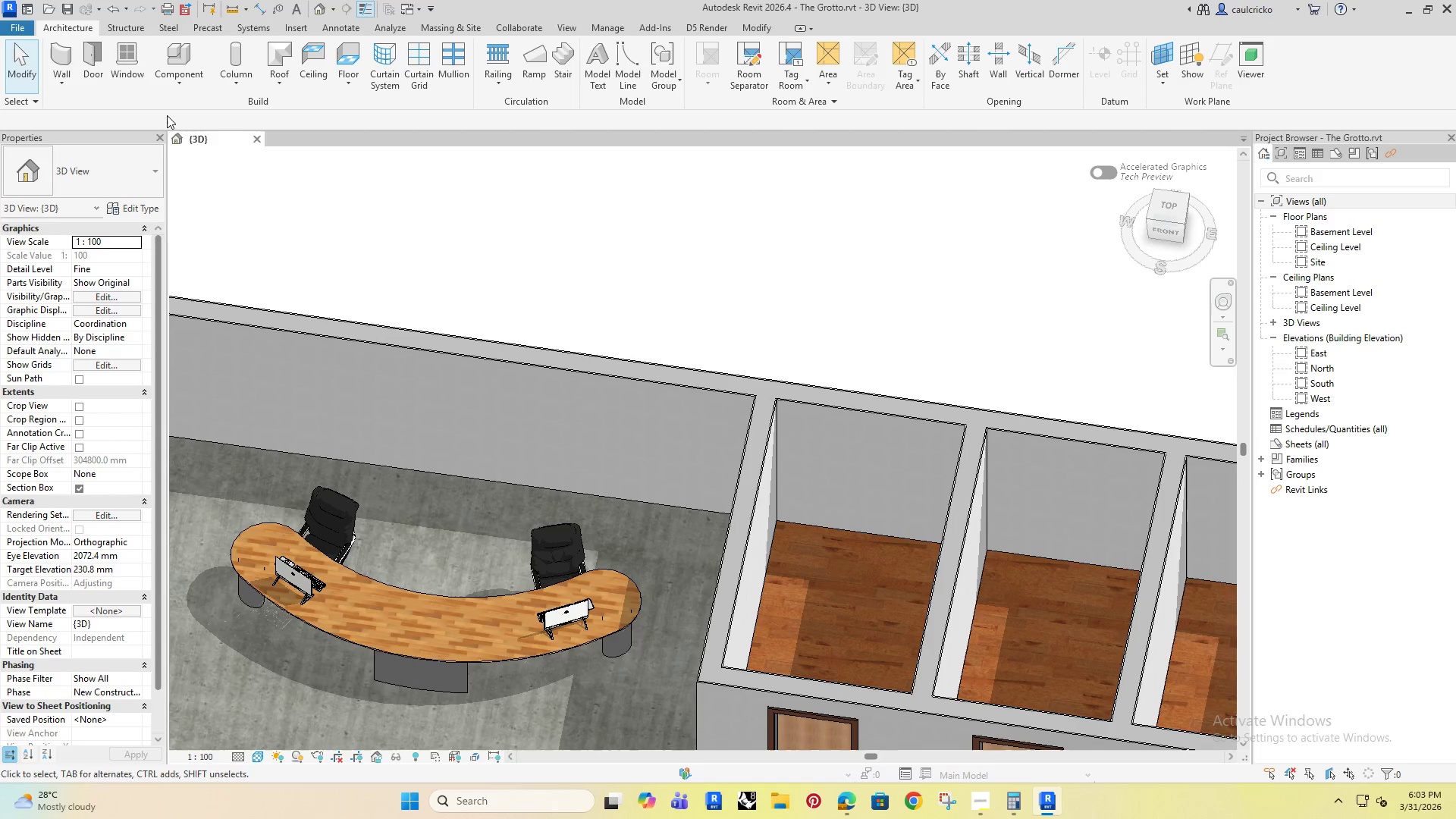 
left_click([180, 85])
 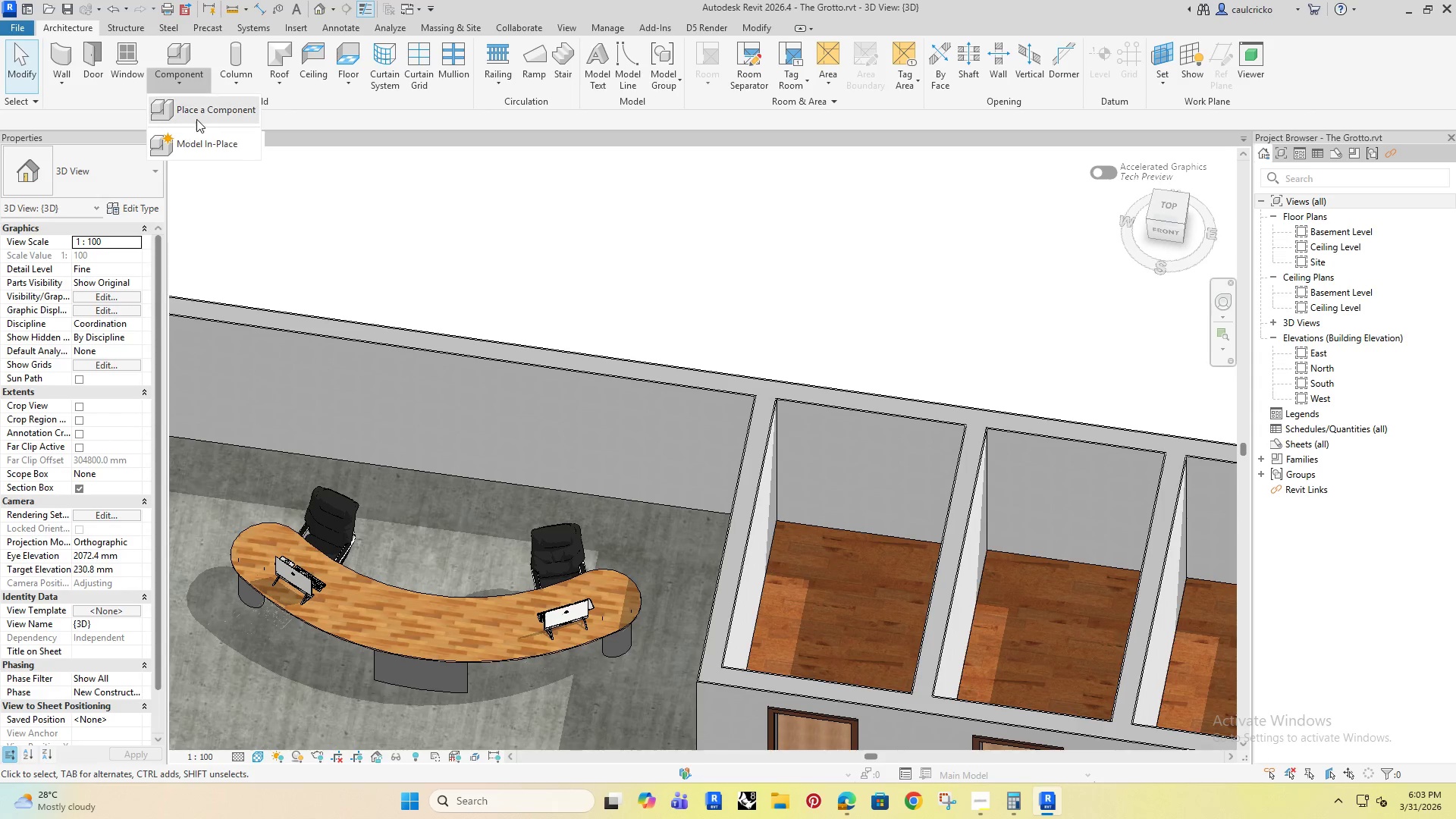 
left_click([199, 143])
 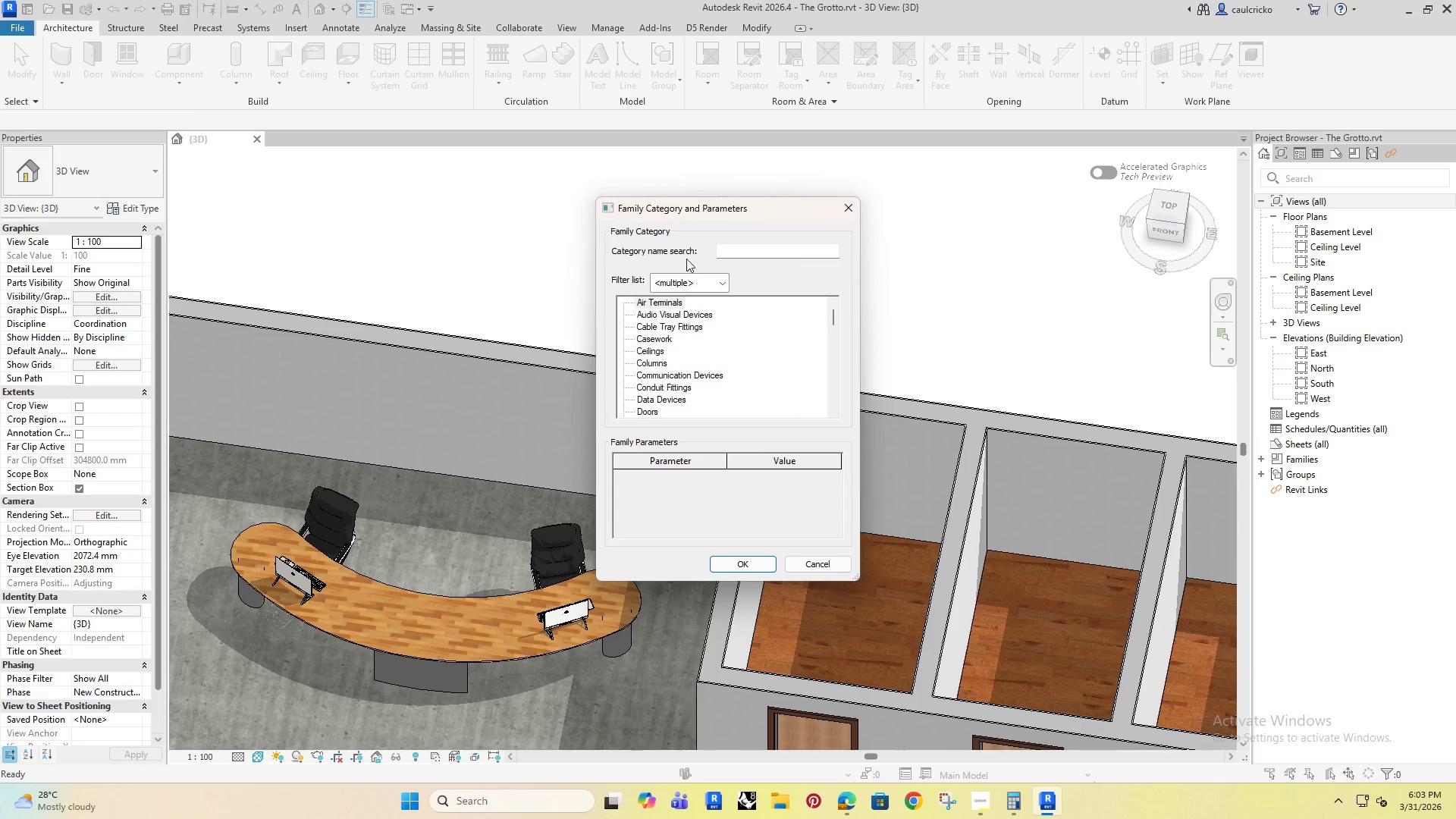 
left_click([733, 253])
 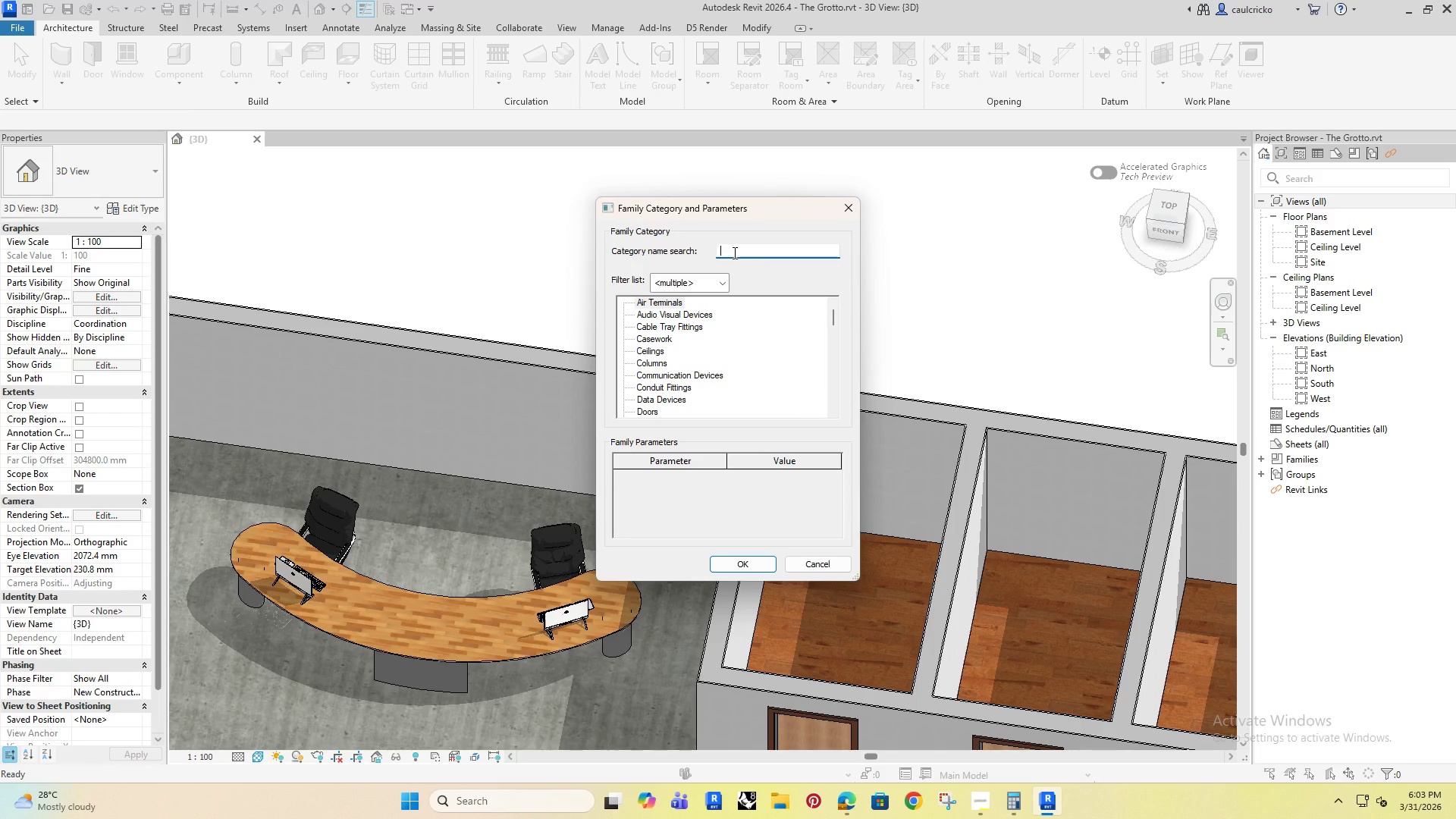 
type(col)
key(Backspace)
key(Backspace)
key(Backspace)
type(componn)
key(Backspace)
key(Backspace)
type(furnit)
key(Backspace)
type(ture)
 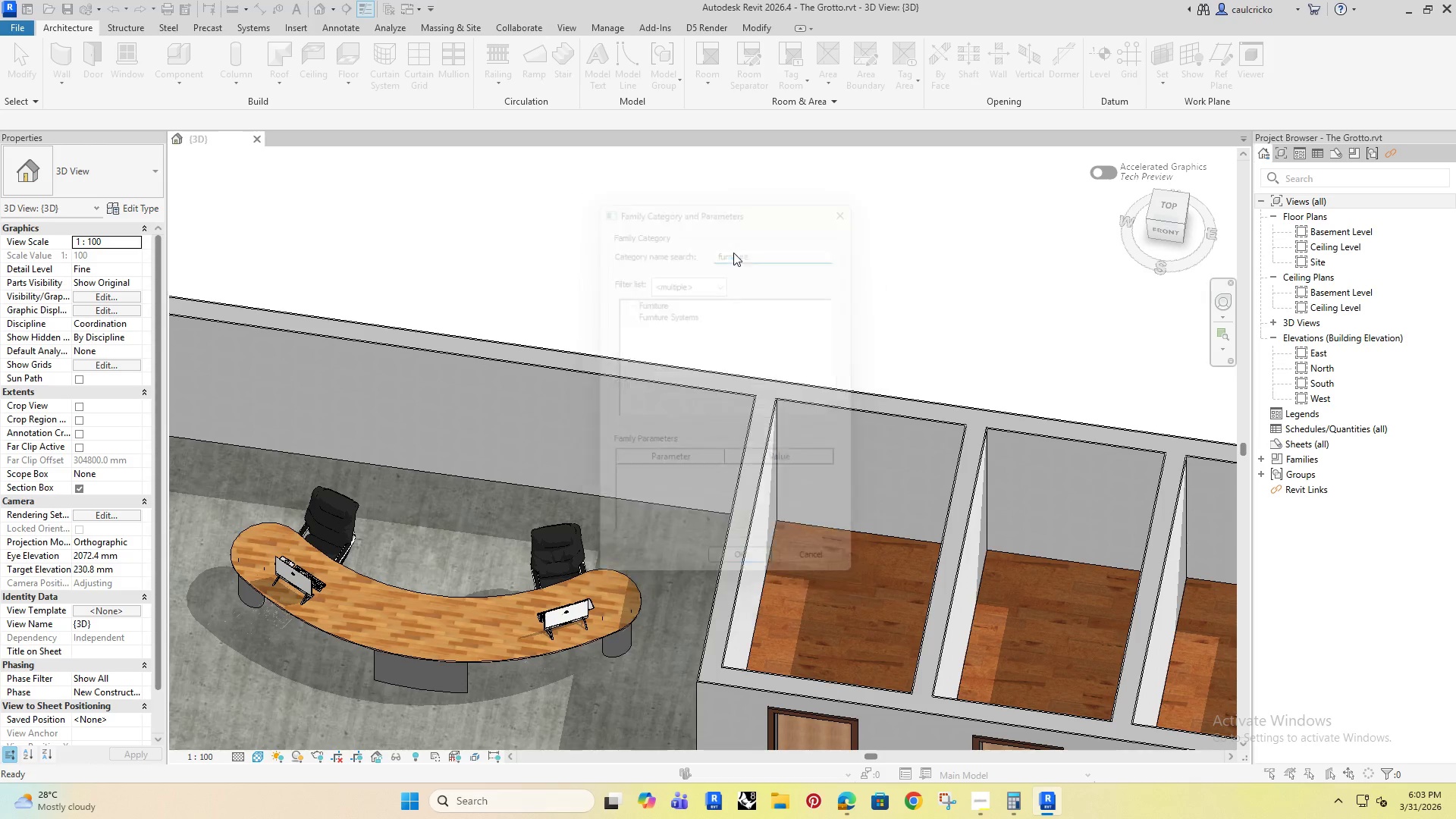 
key(Enter)
 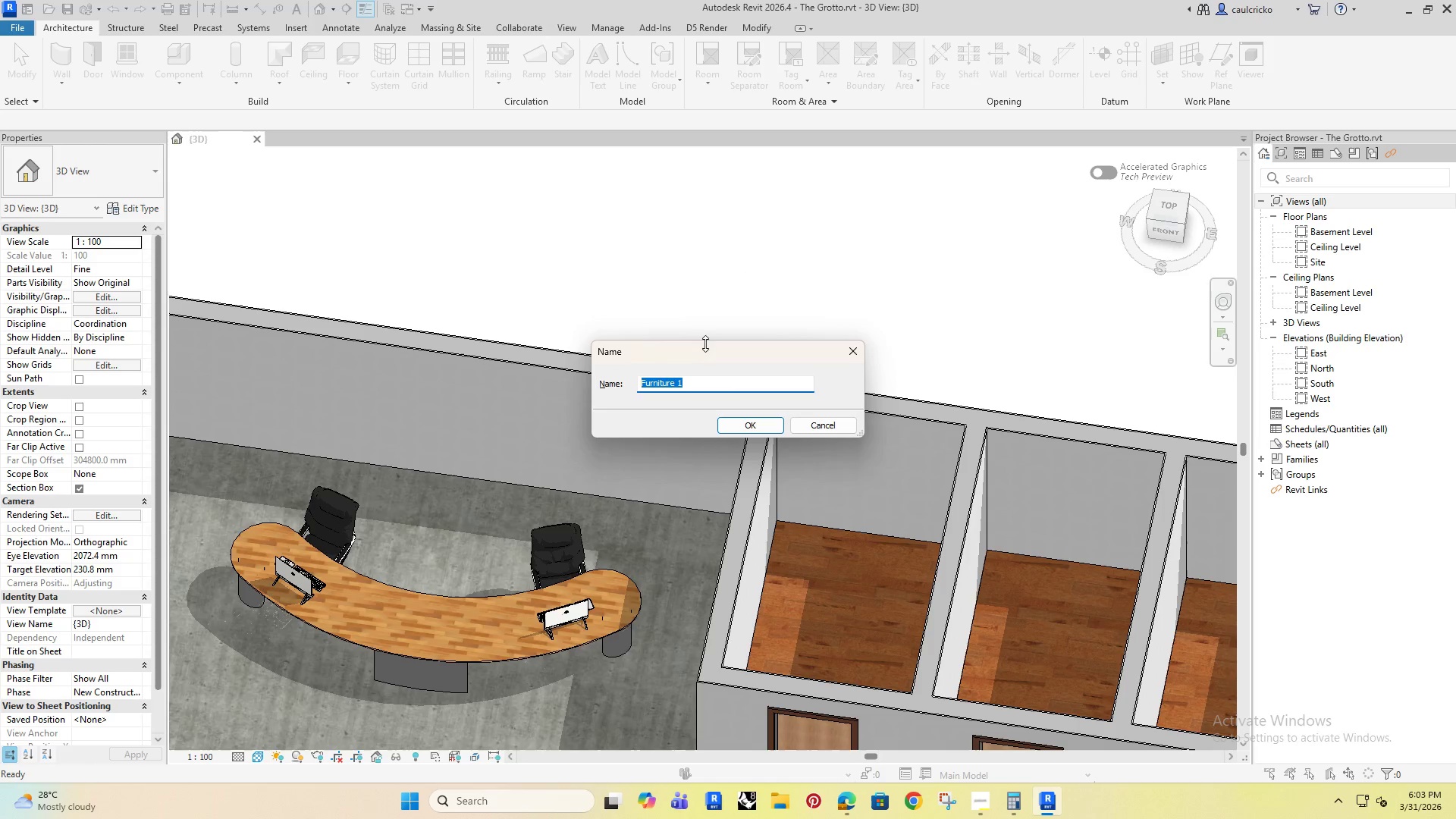 
left_click([739, 427])
 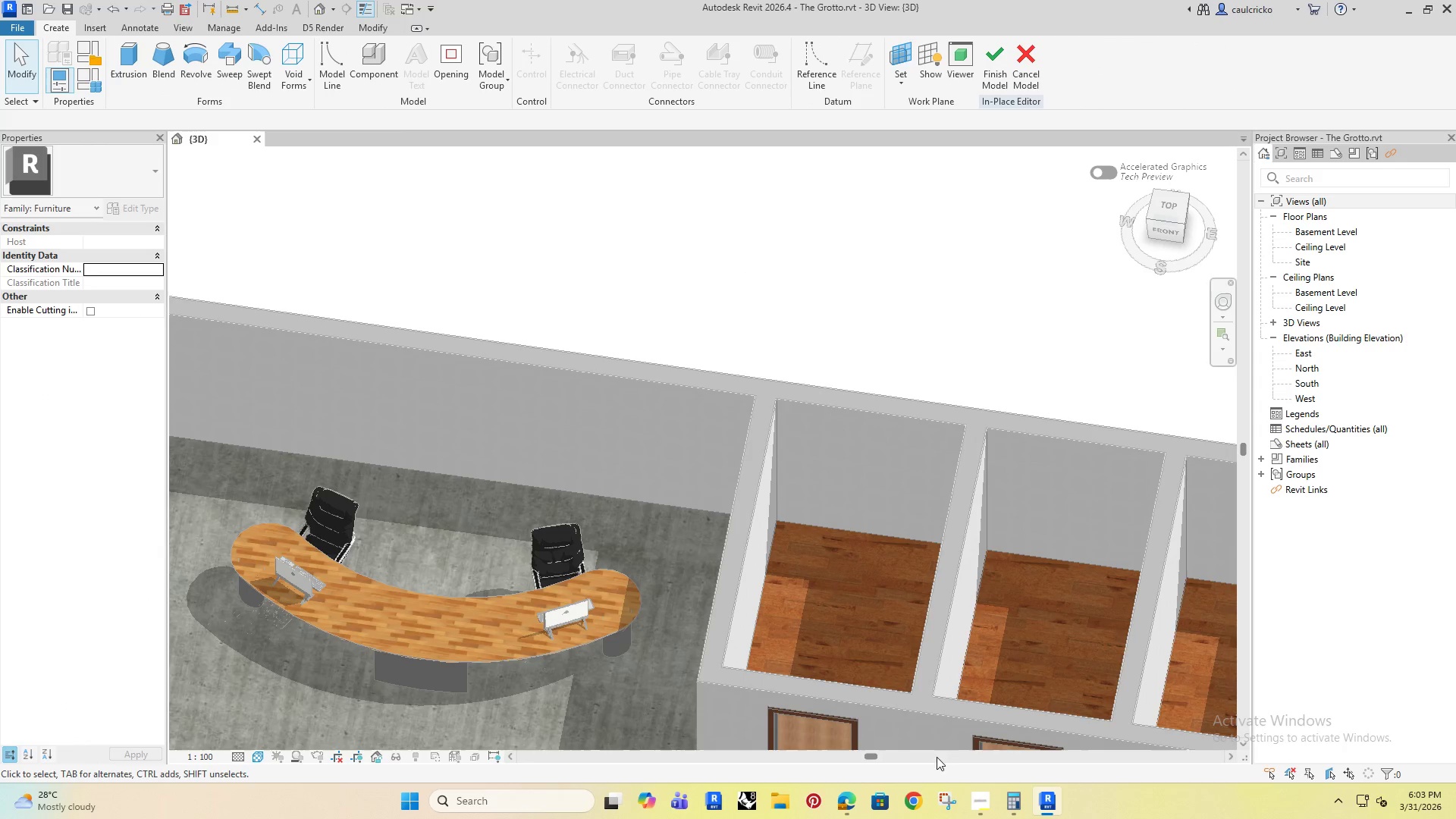 
left_click([256, 756])
 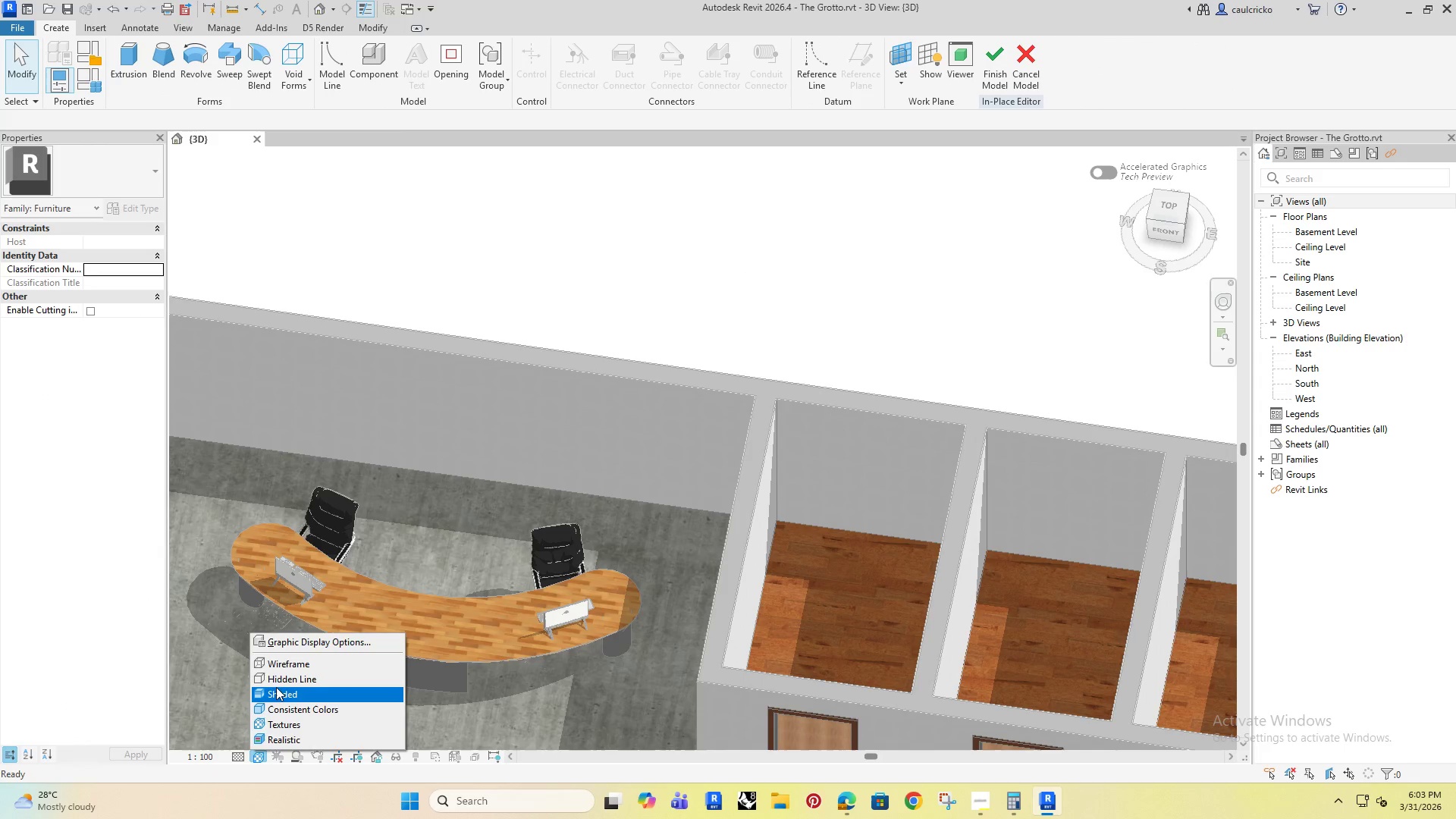 
left_click([278, 687])
 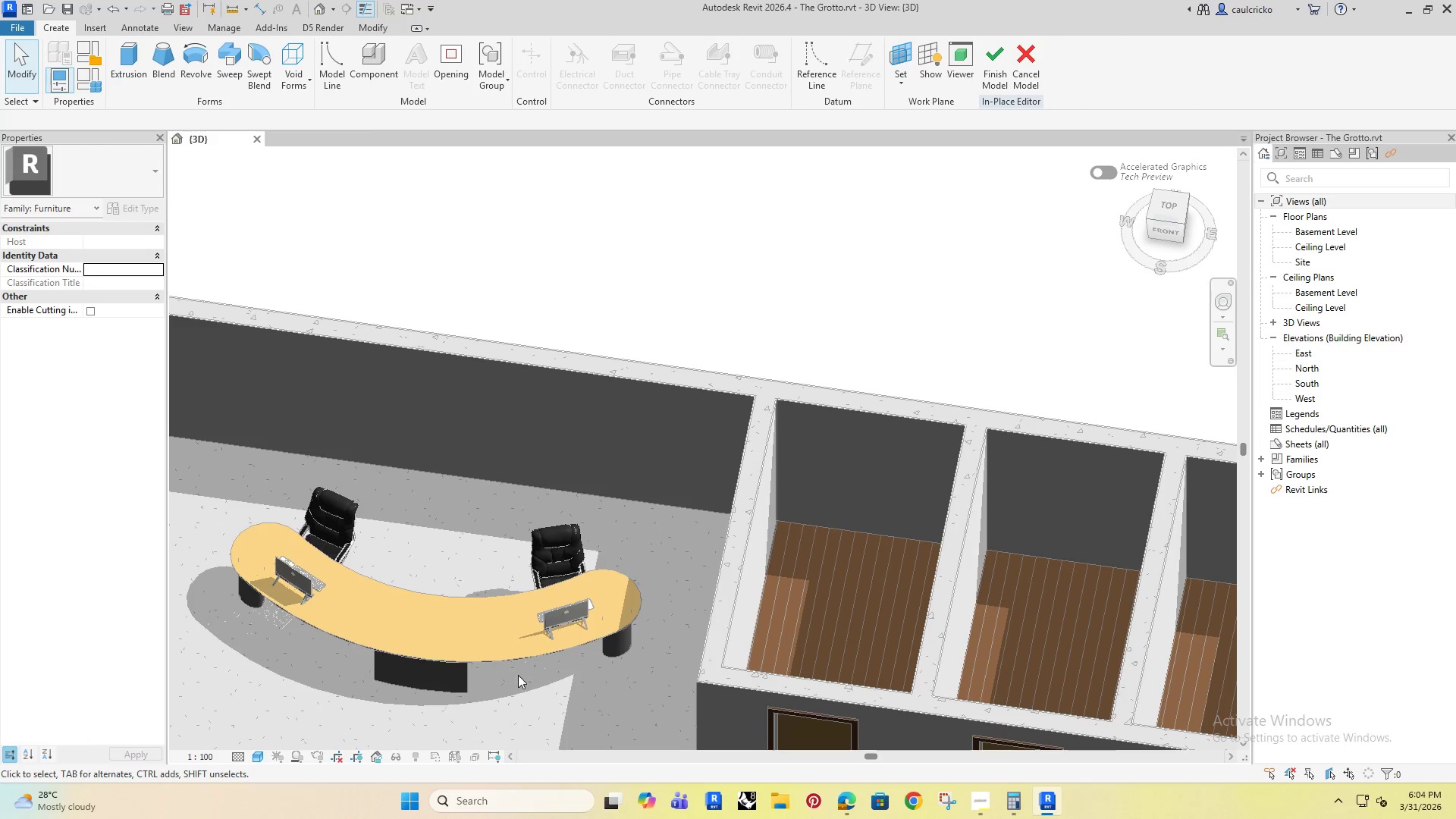 
hold_key(key=ShiftRight, duration=0.53)
 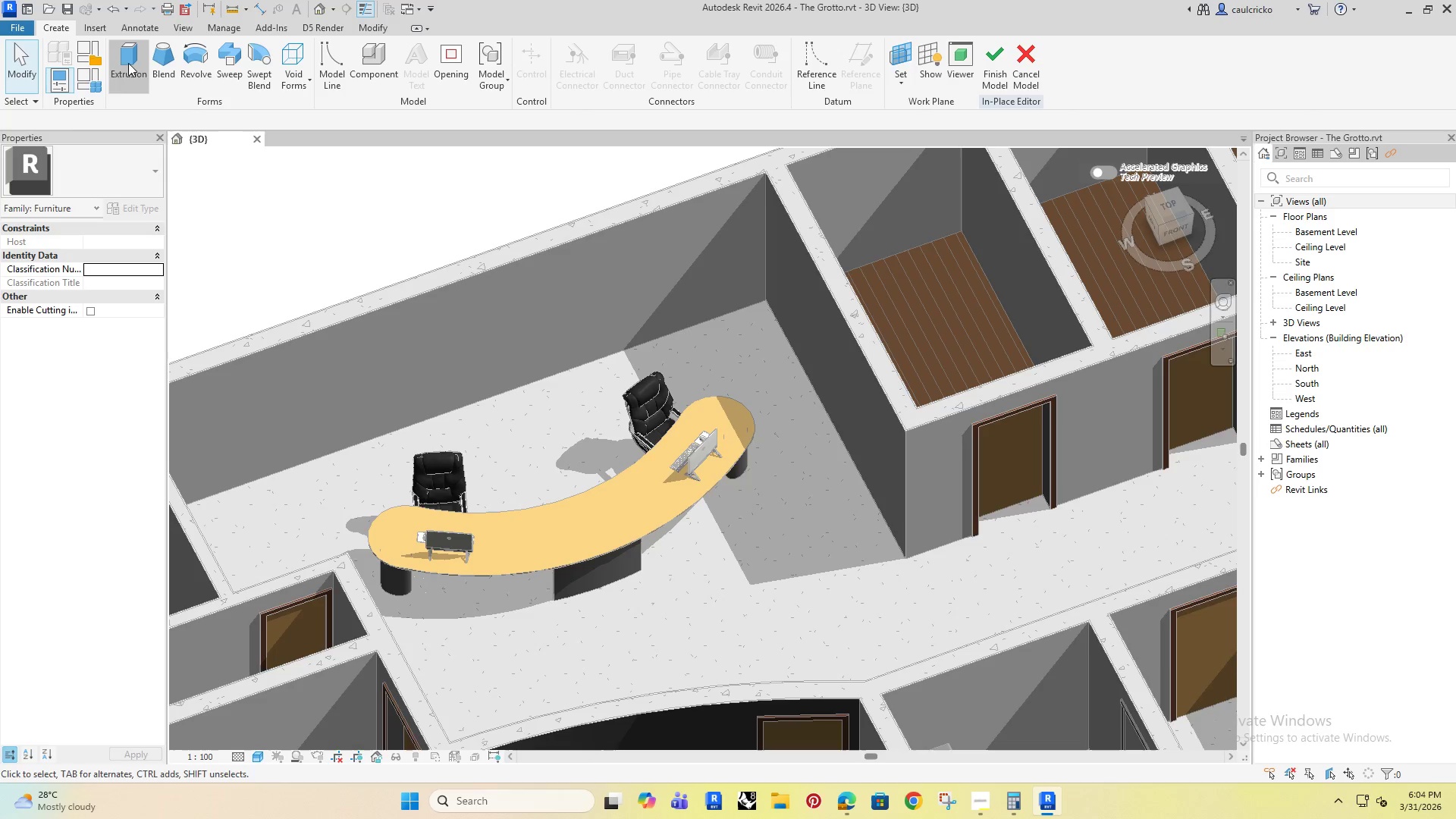 
scroll: coordinate [686, 353], scroll_direction: up, amount: 4.0
 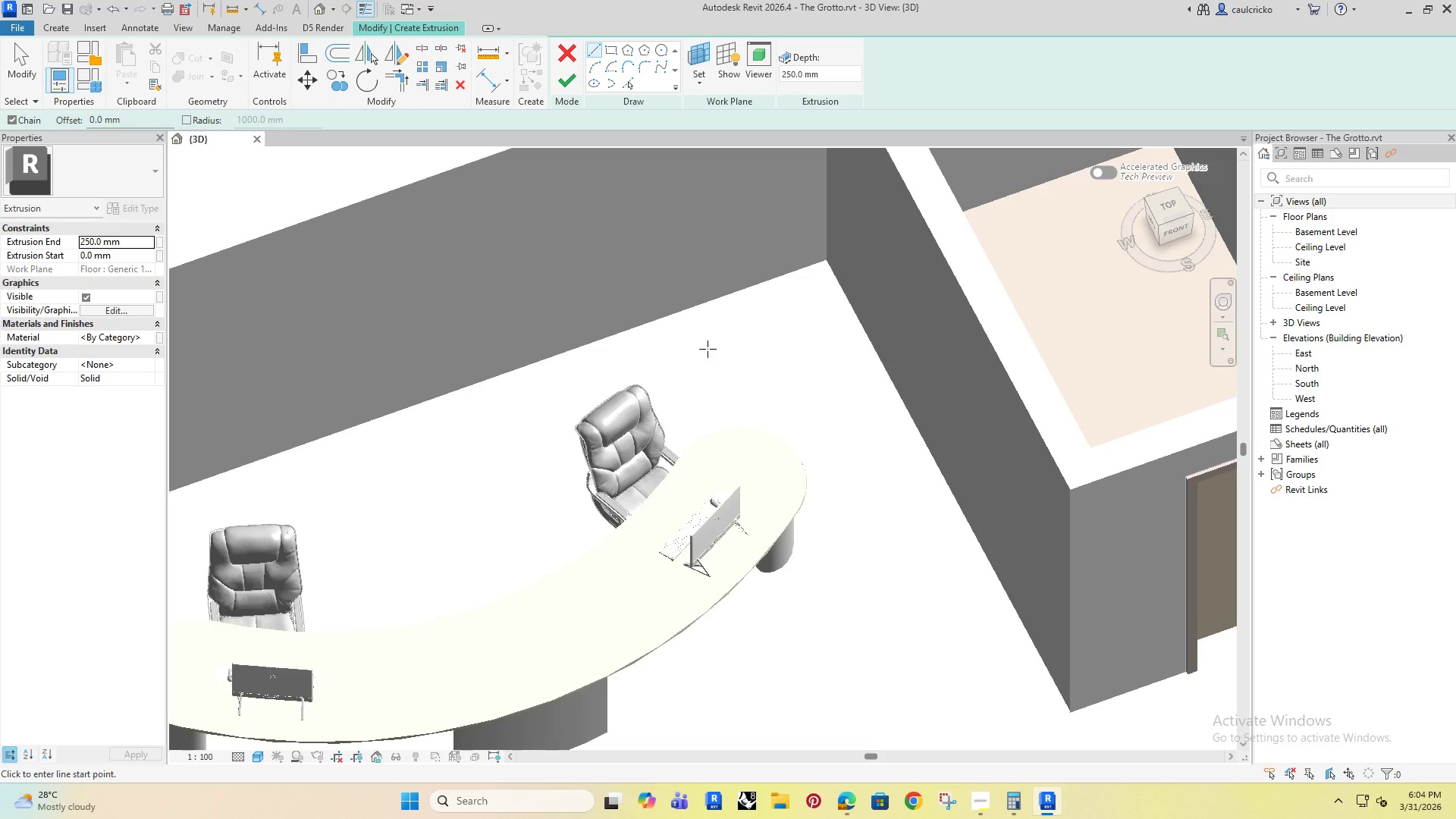 
left_click([708, 349])
 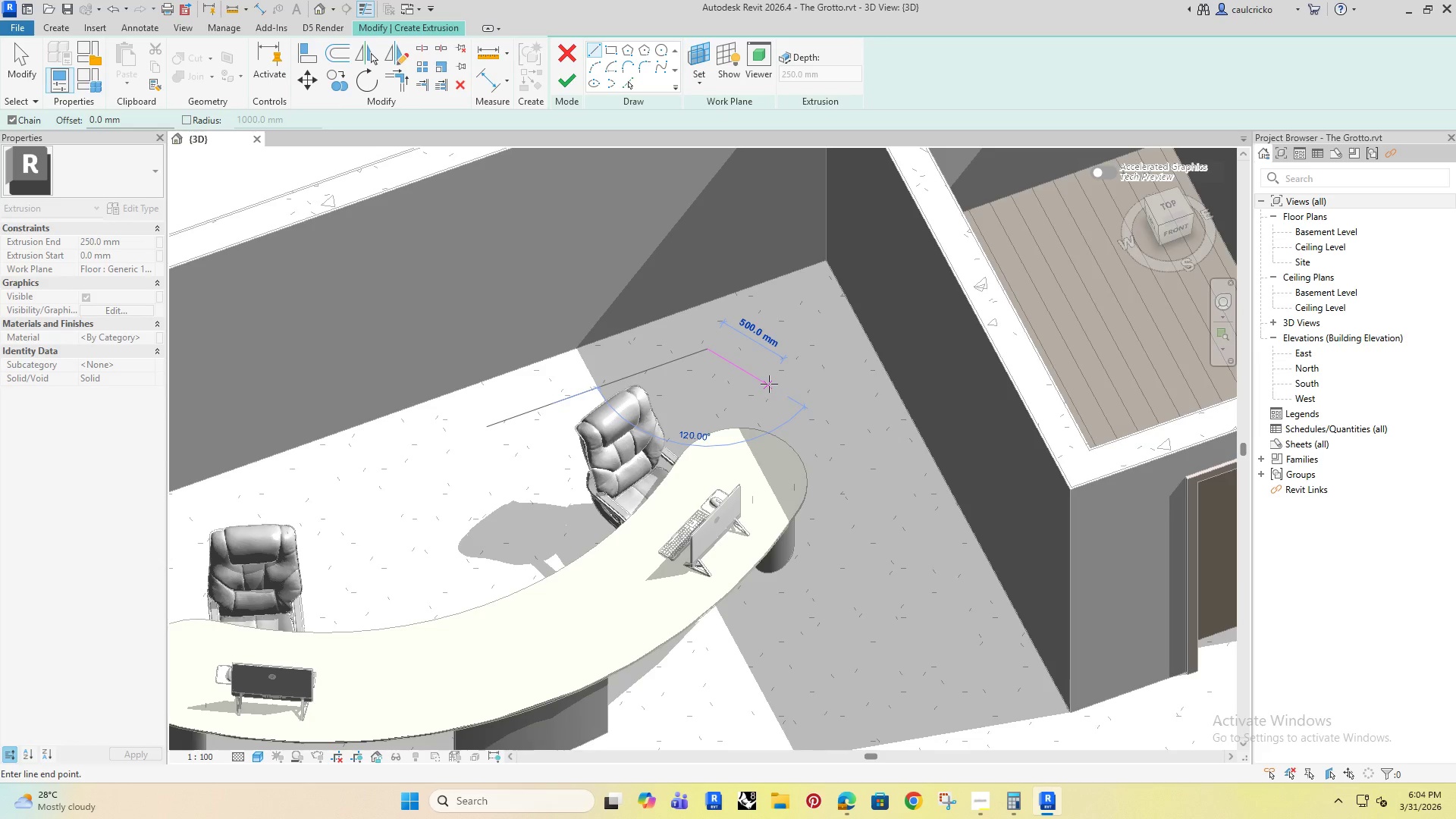 
key(Escape)
 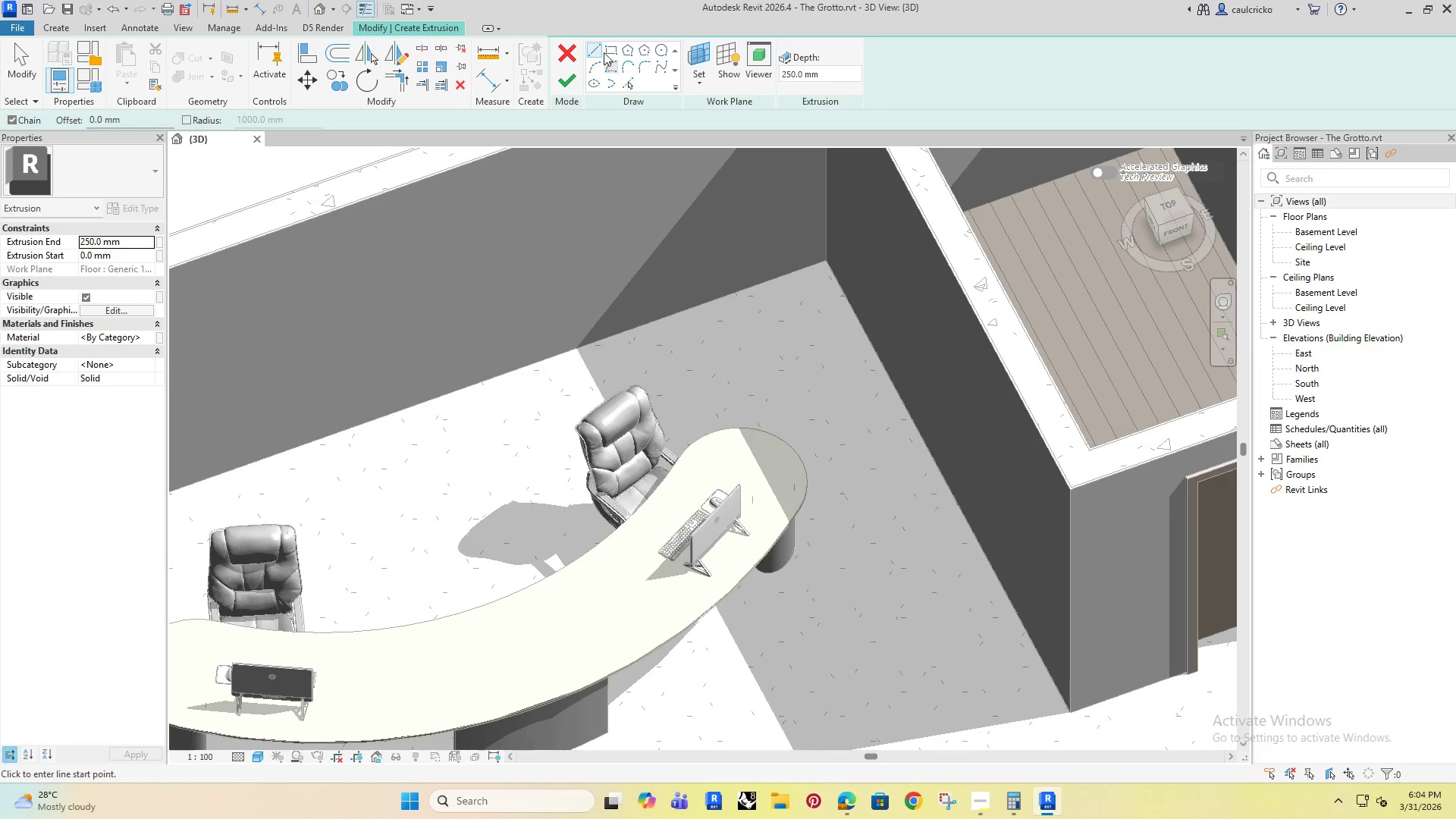 
left_click([607, 52])
 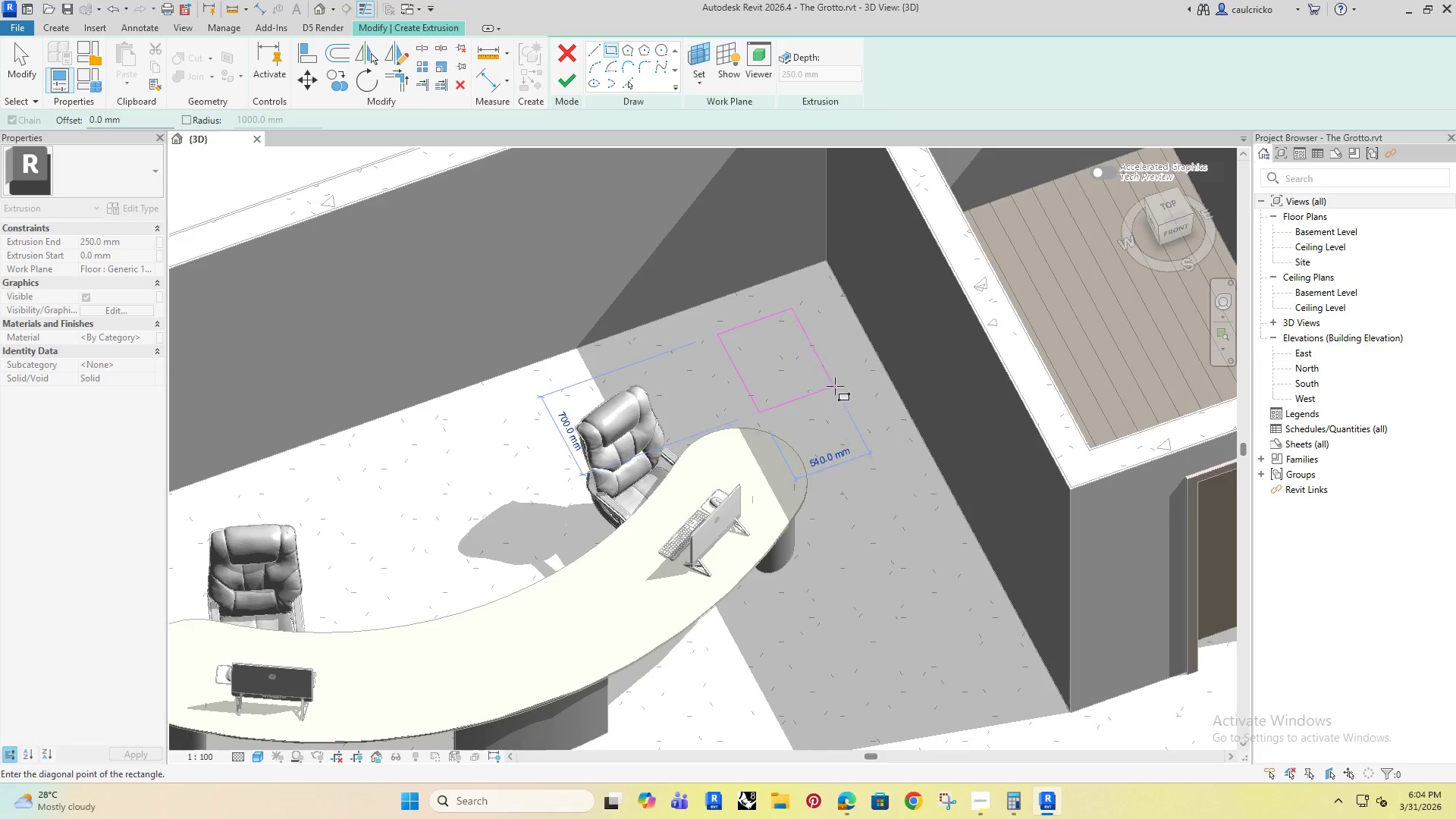 
left_click([864, 379])
 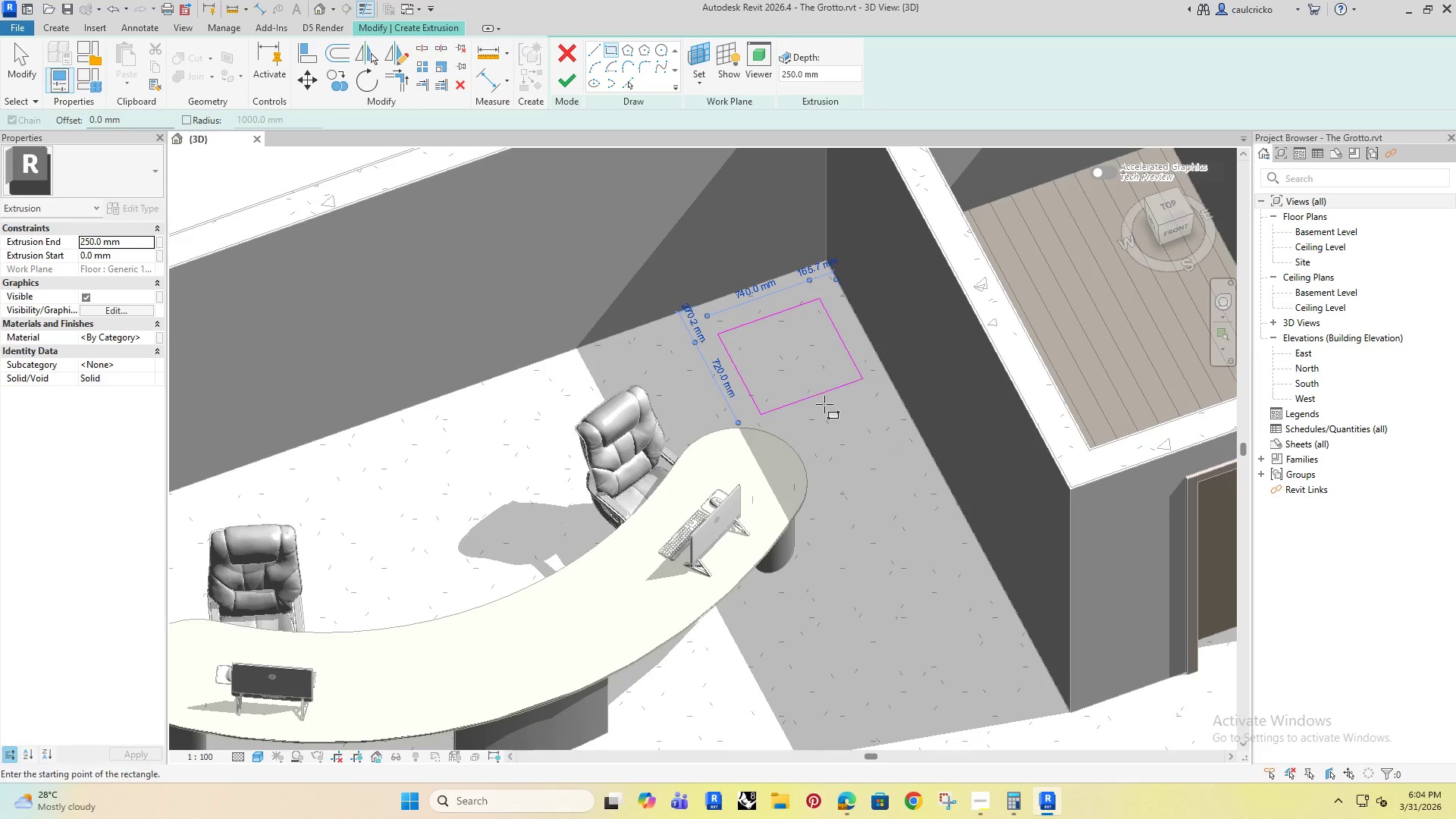 
key(Escape)
 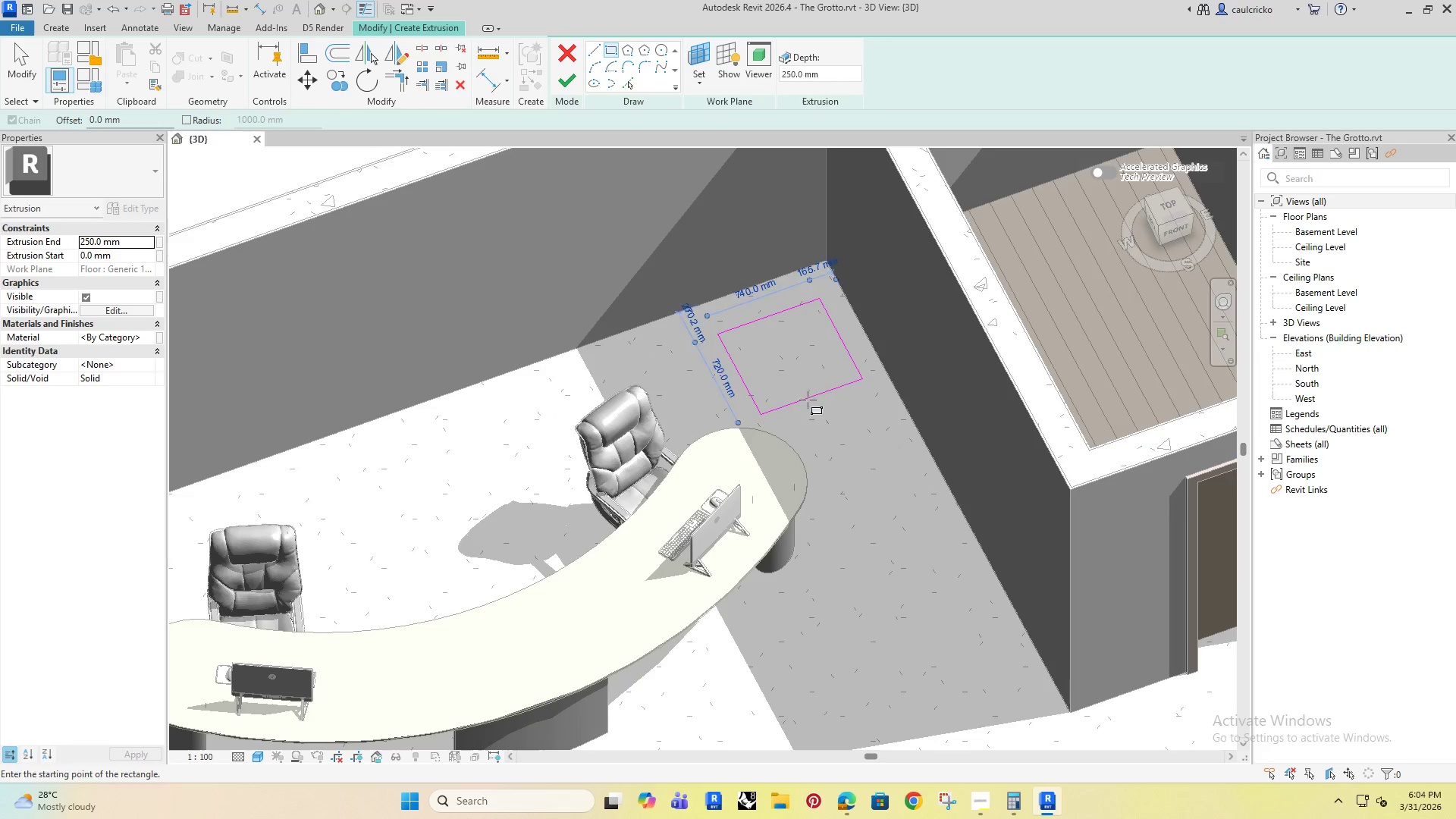 
key(Escape)
 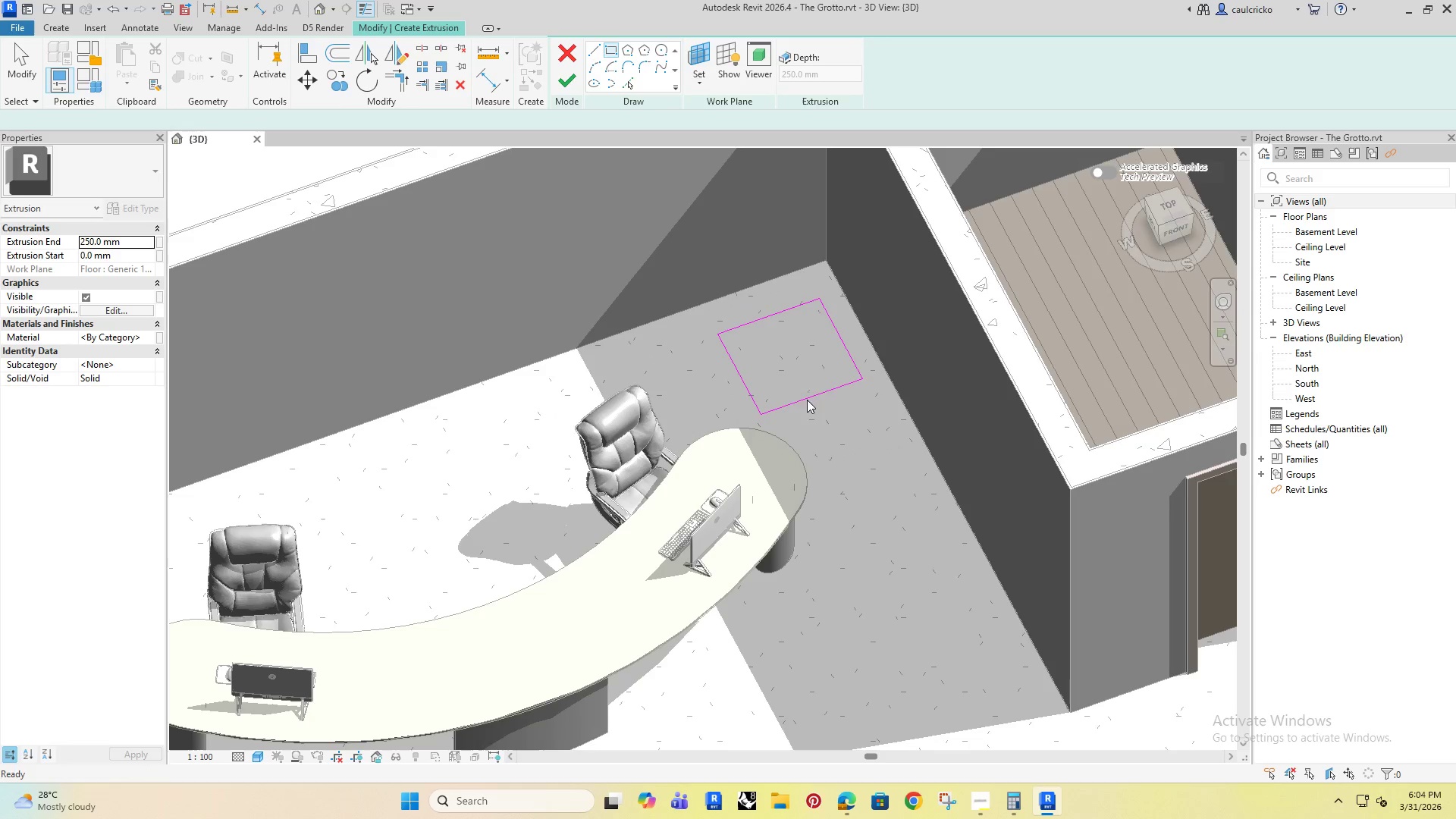 
key(Escape)
 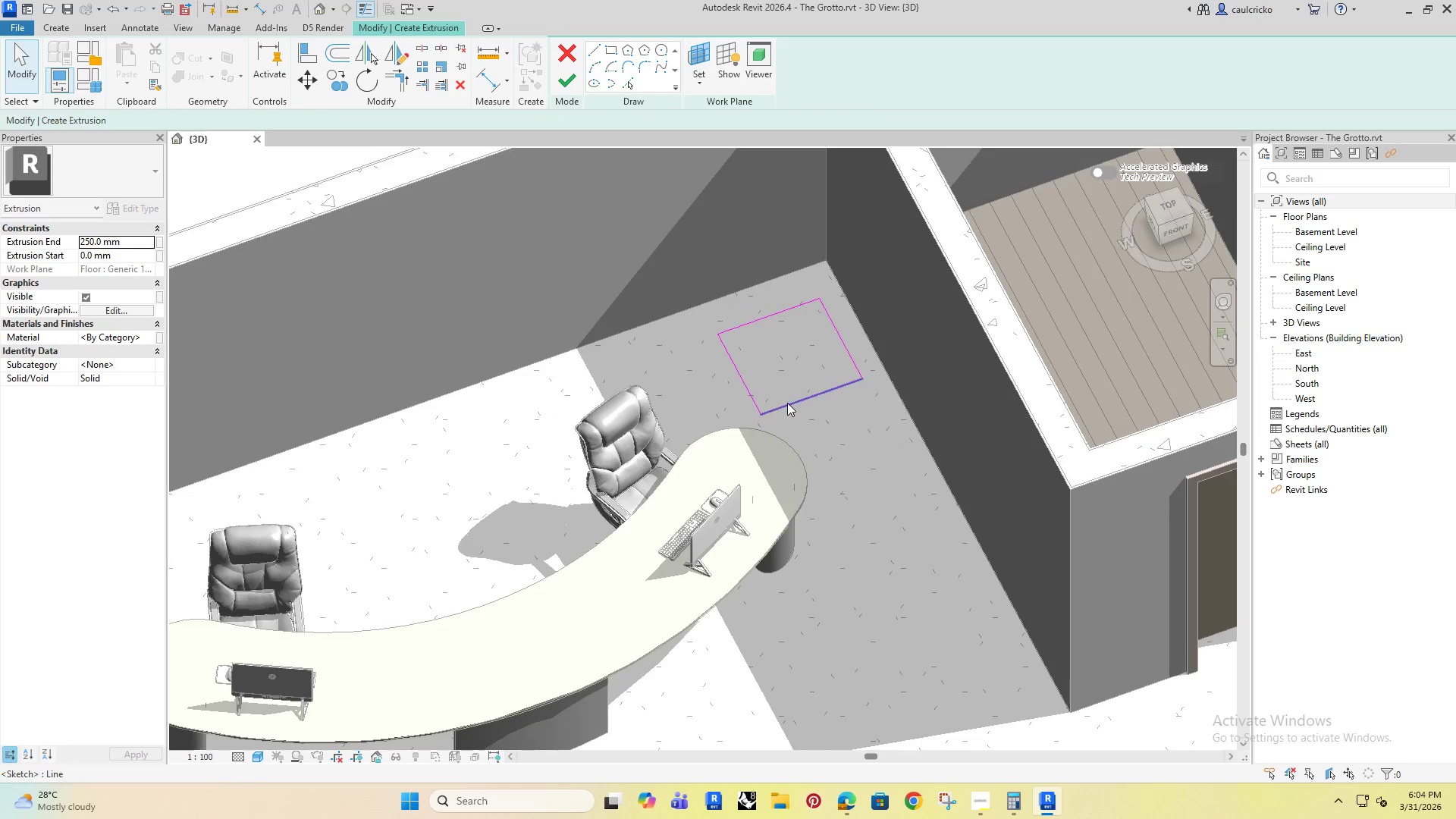 
left_click([788, 403])
 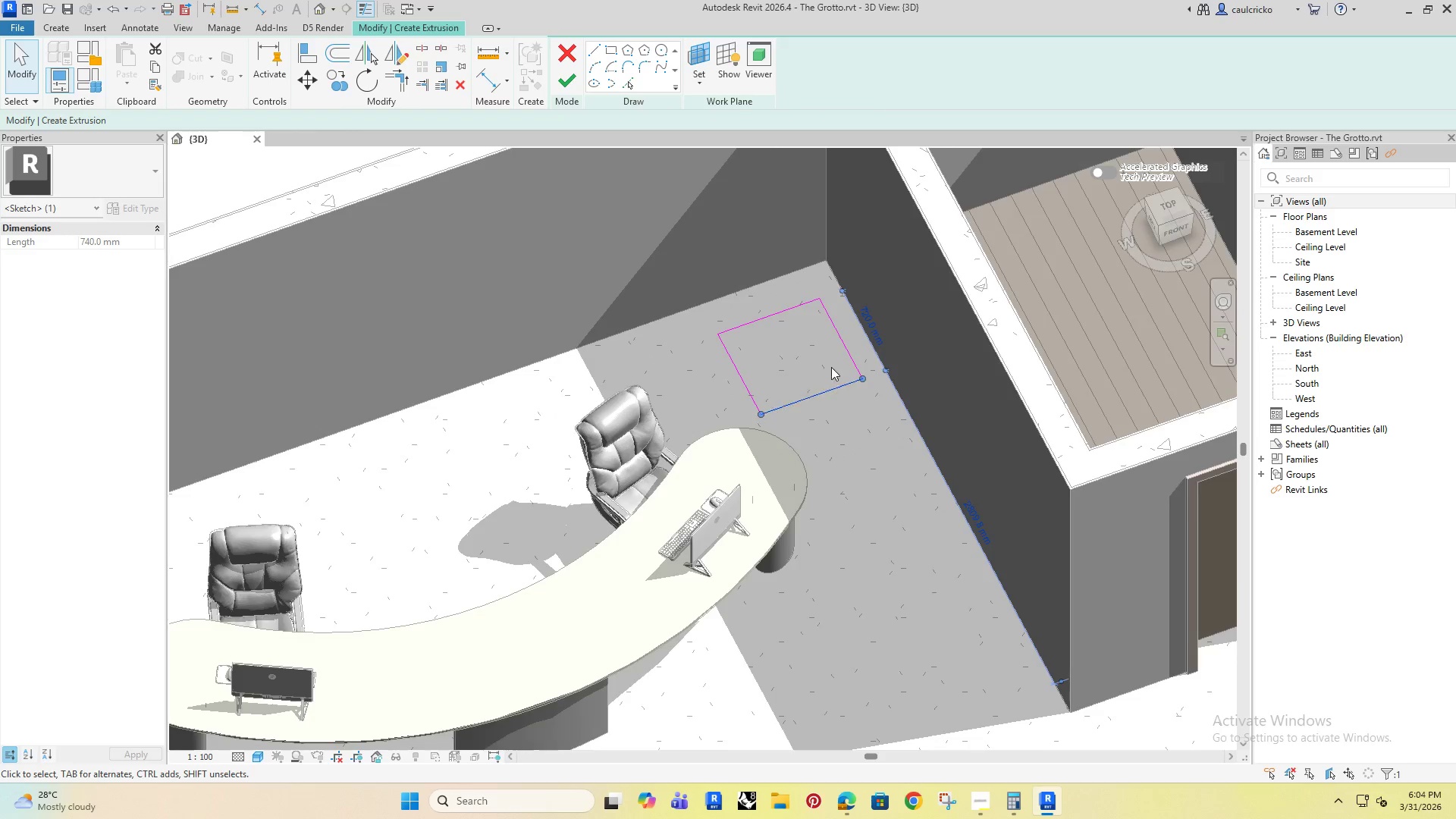 
key(Shift+ShiftRight)
 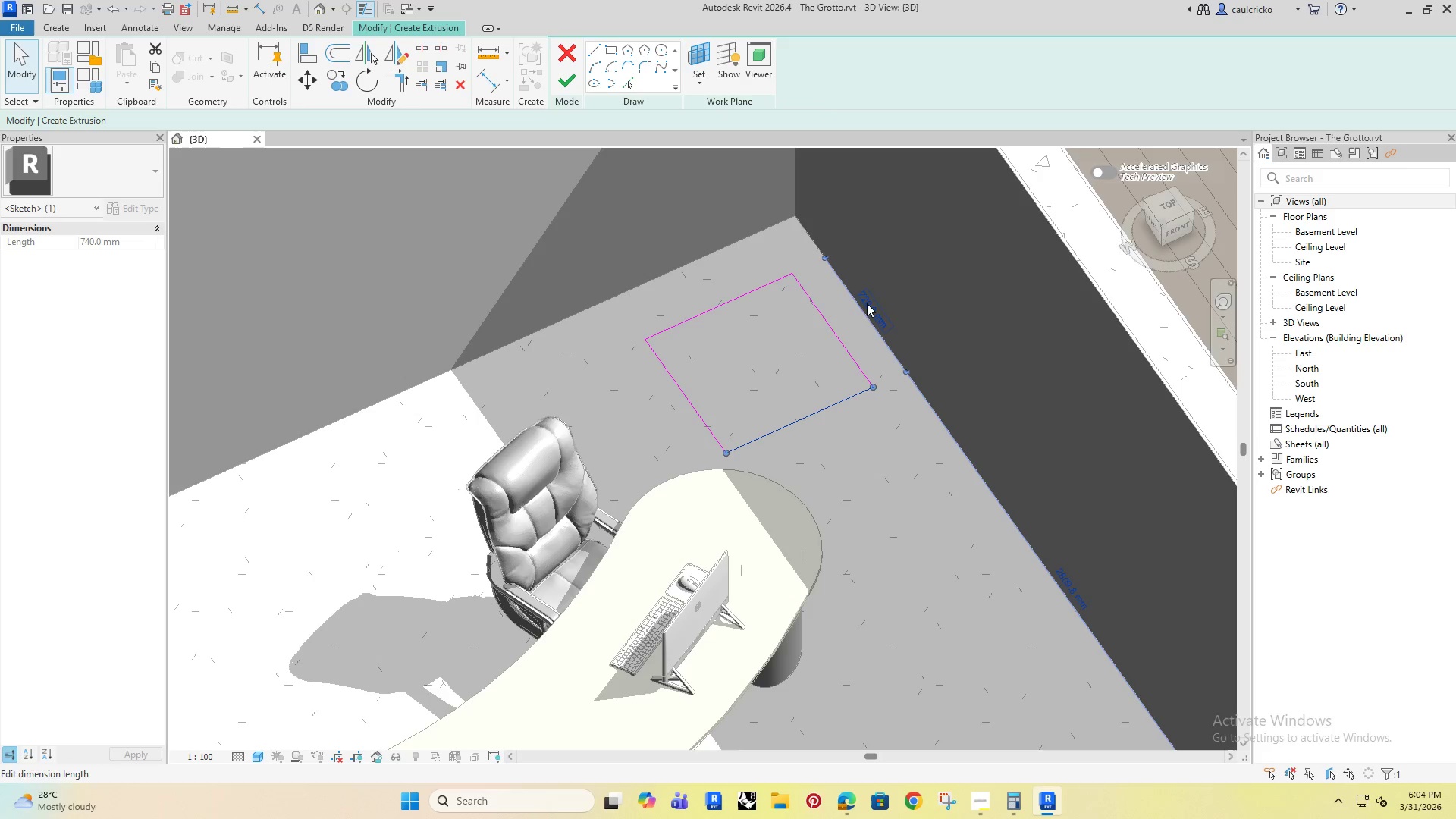 
scroll: coordinate [835, 352], scroll_direction: up, amount: 3.0
 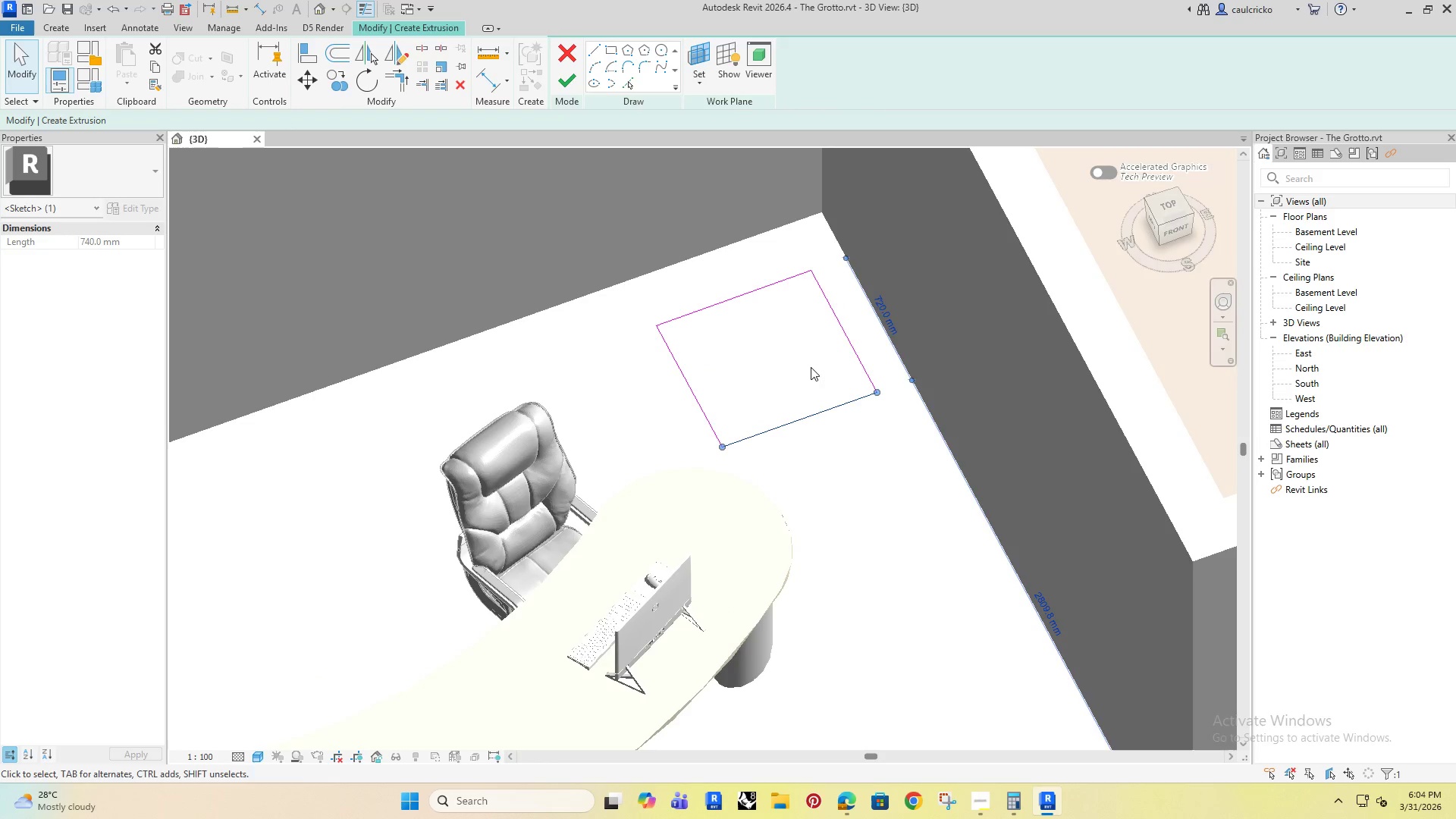 
left_click([868, 303])
 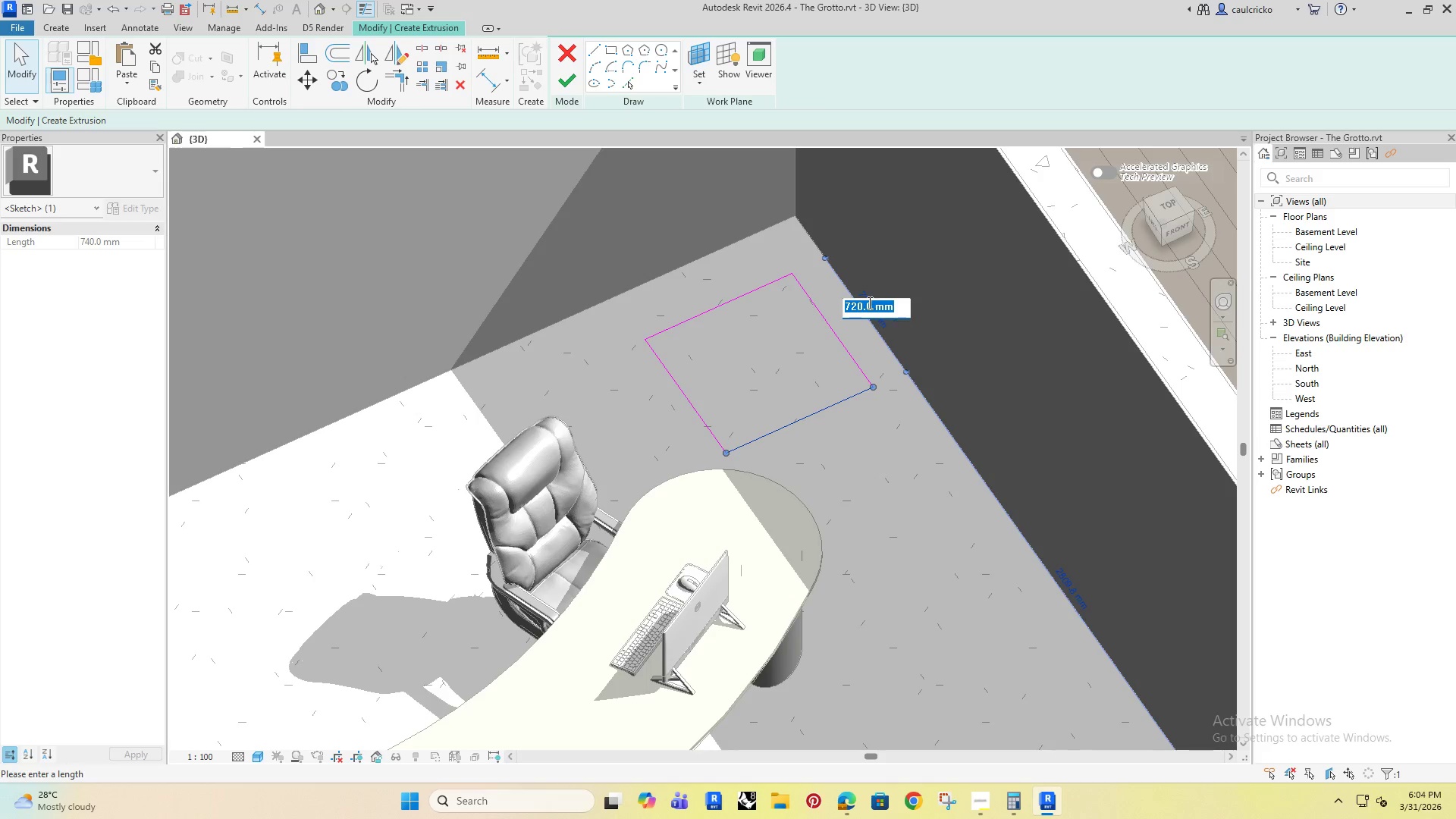 
type(600)
 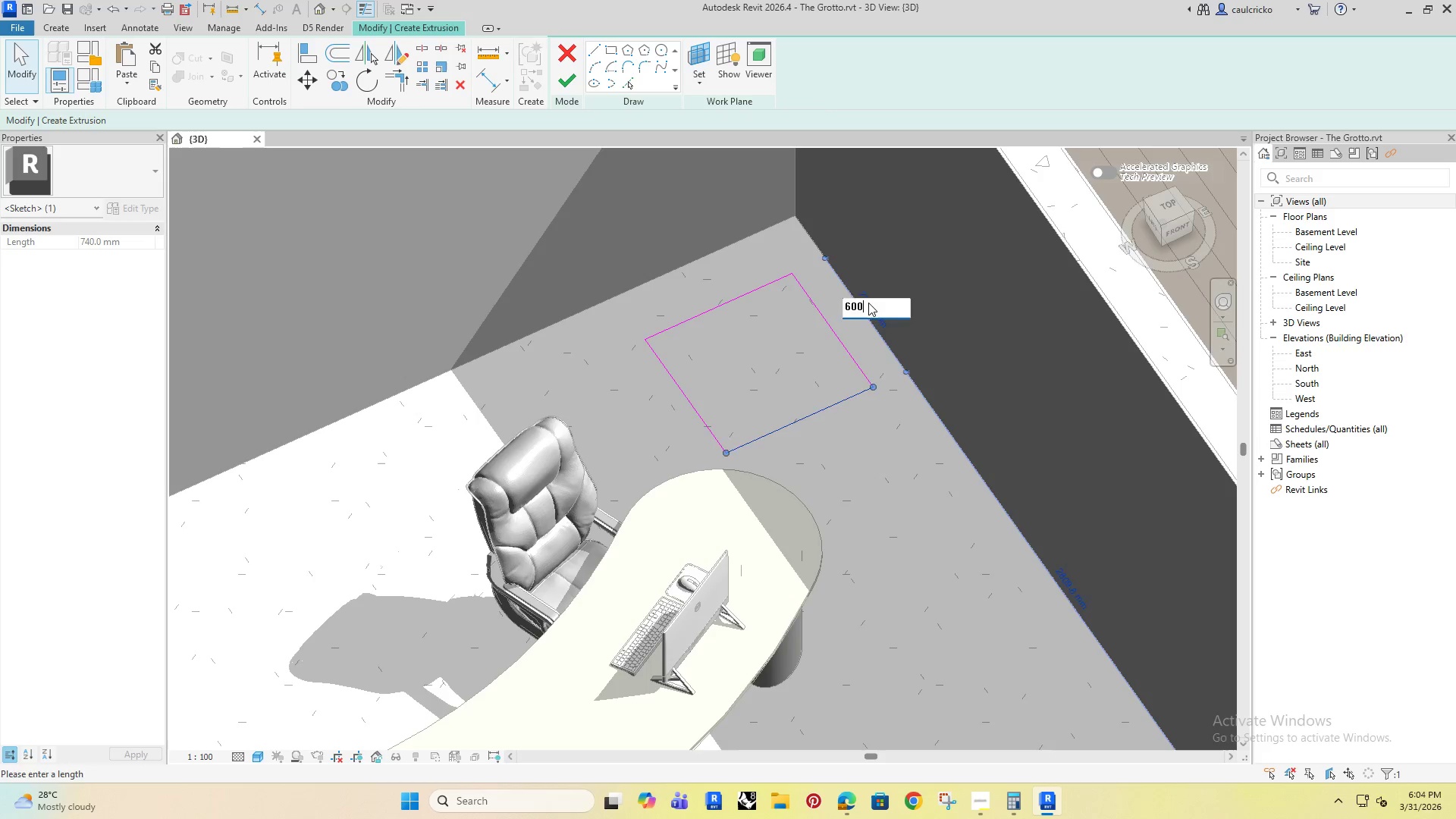 
key(Enter)
 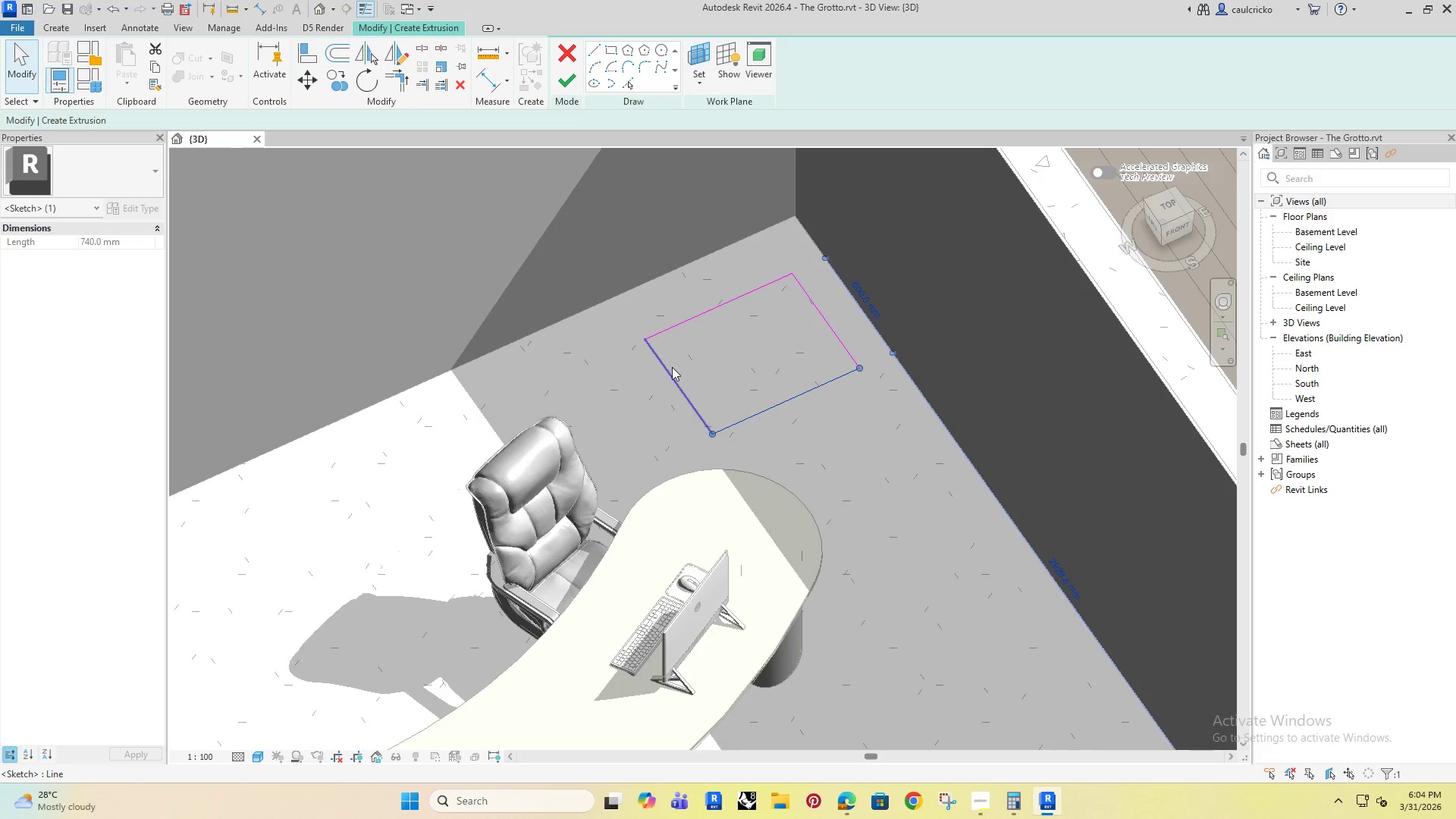 
left_click([673, 378])
 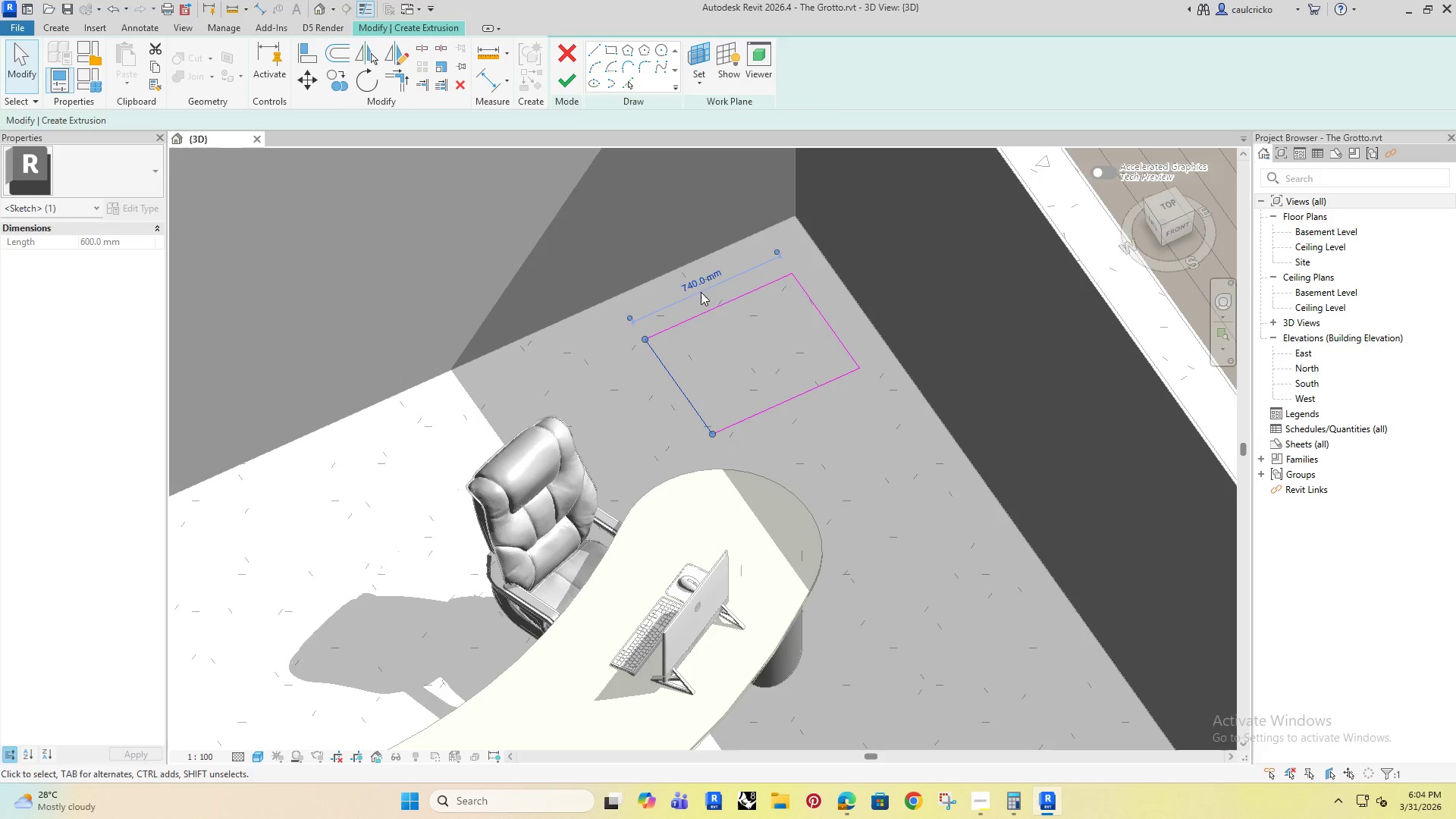 
left_click([694, 282])
 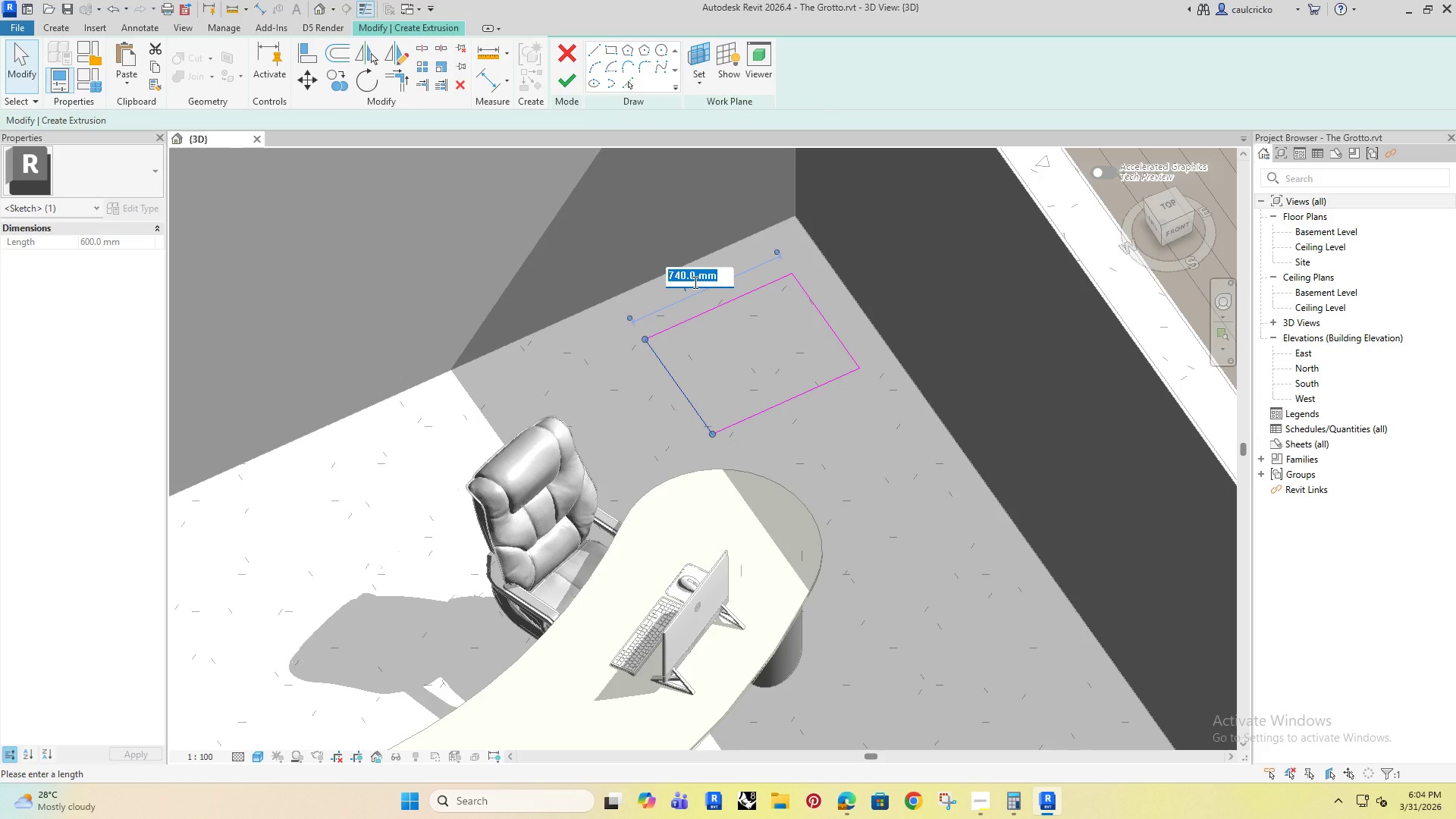 
type(600)
 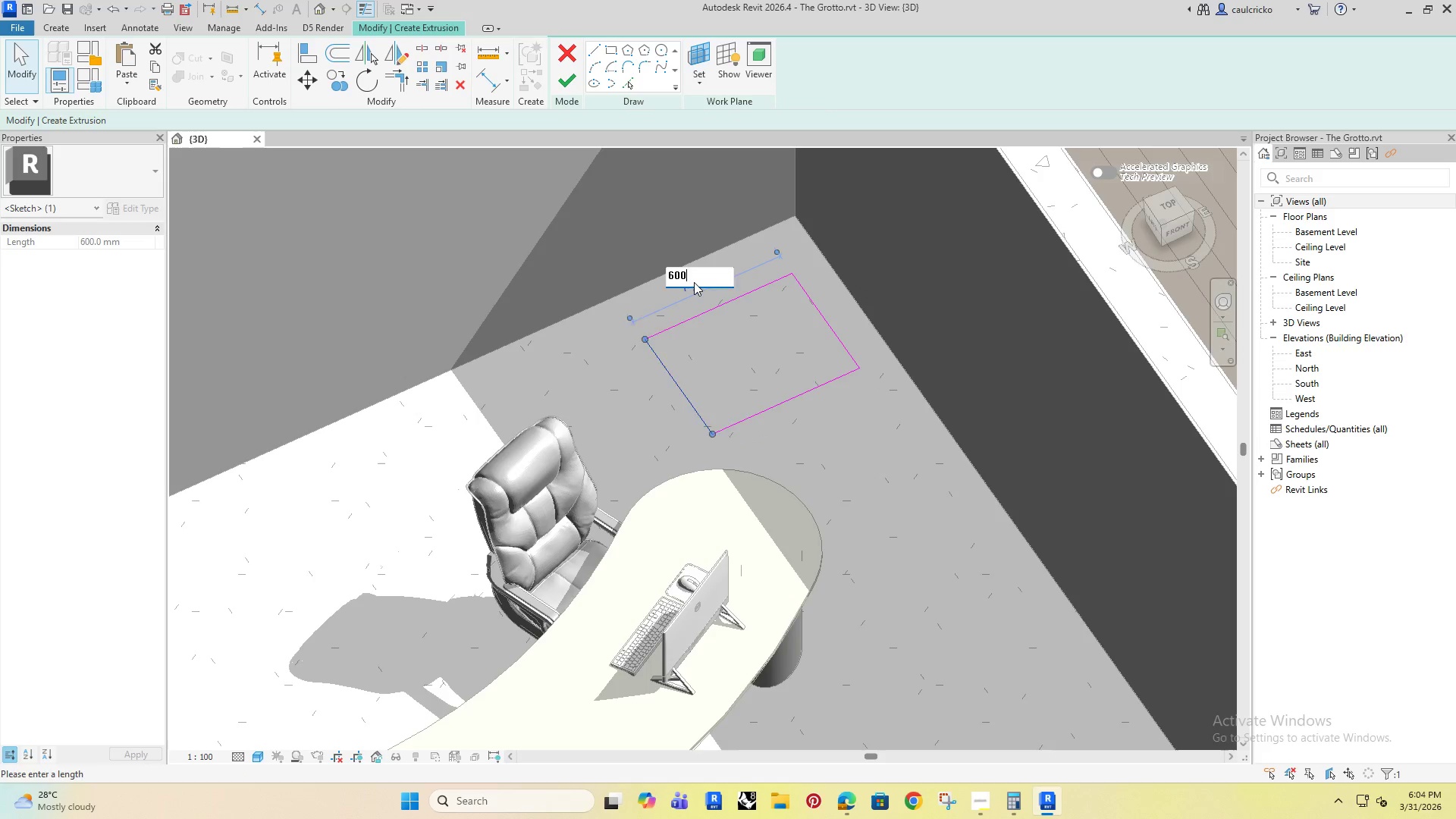 
key(Enter)
 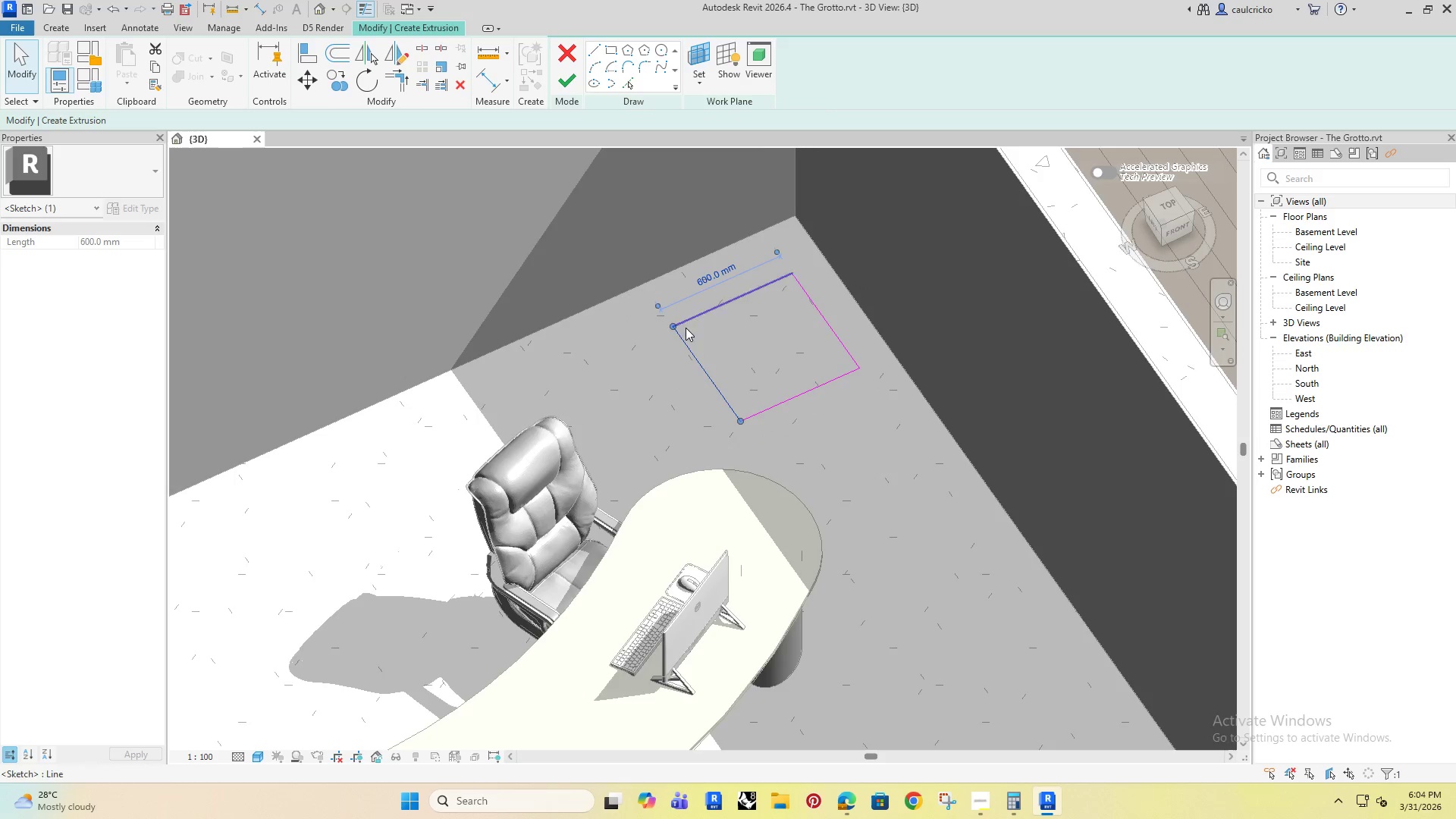 
left_click([614, 346])
 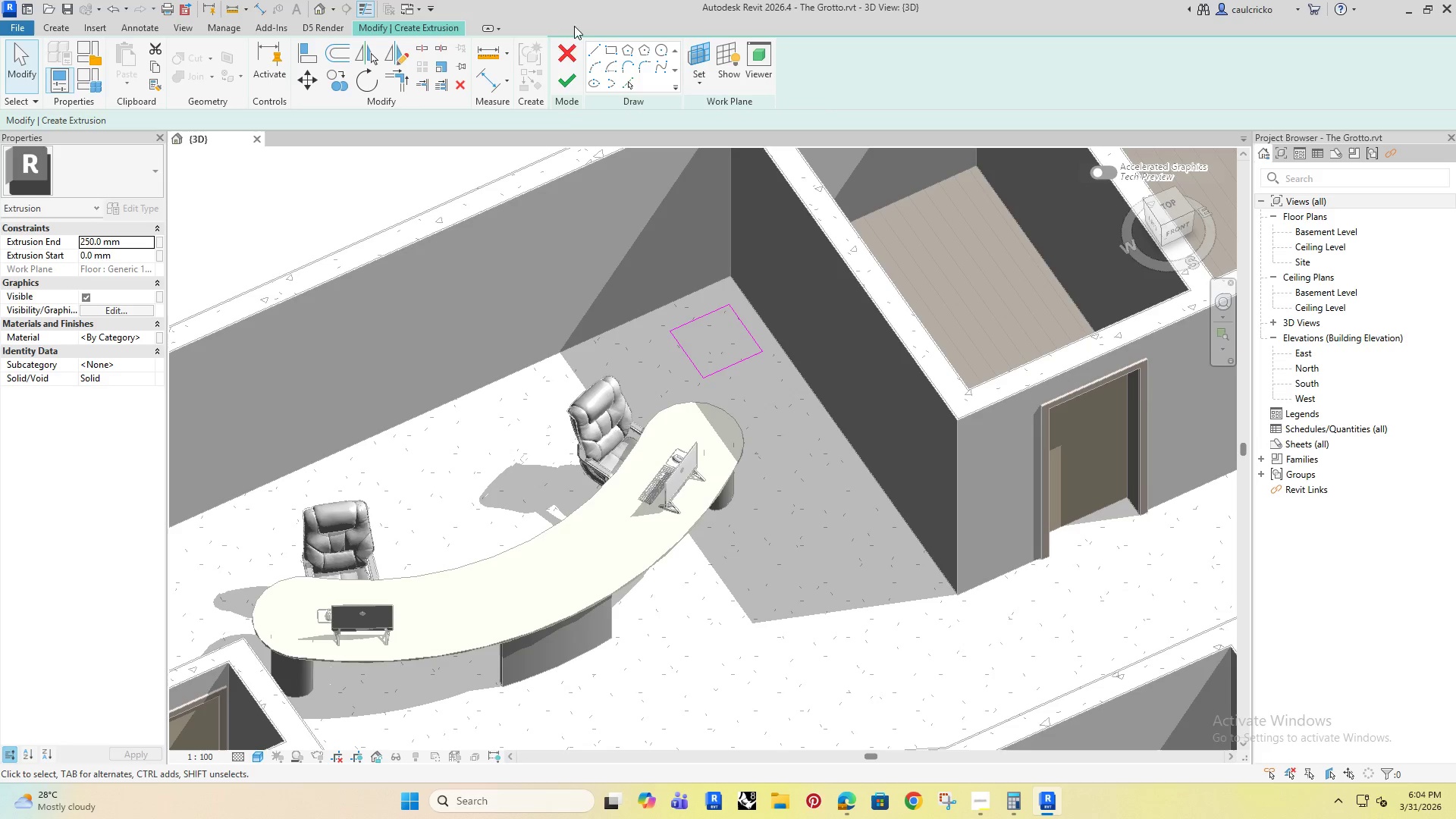 
scroll: coordinate [667, 335], scroll_direction: down, amount: 4.0
 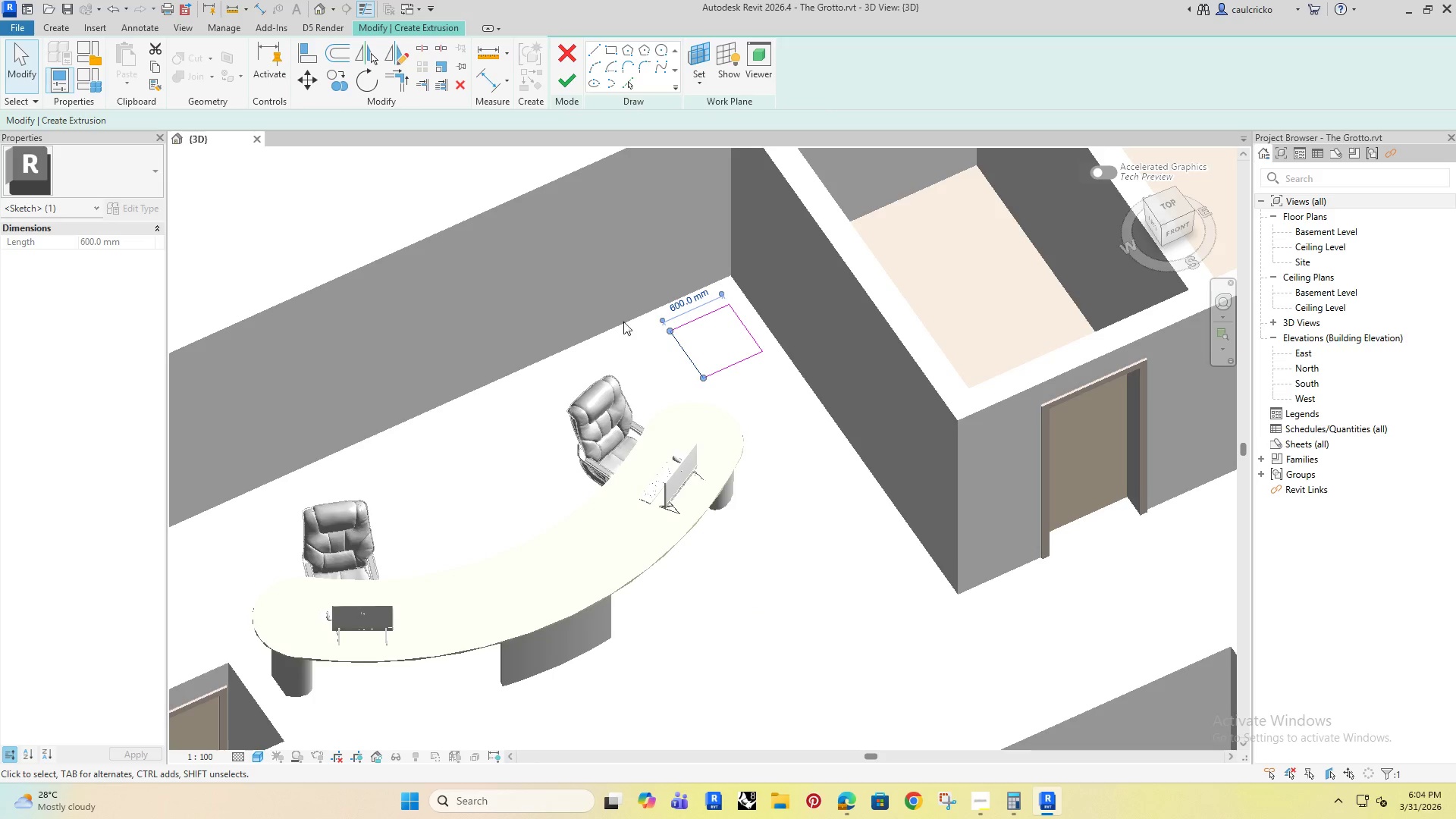 
left_click([573, 83])
 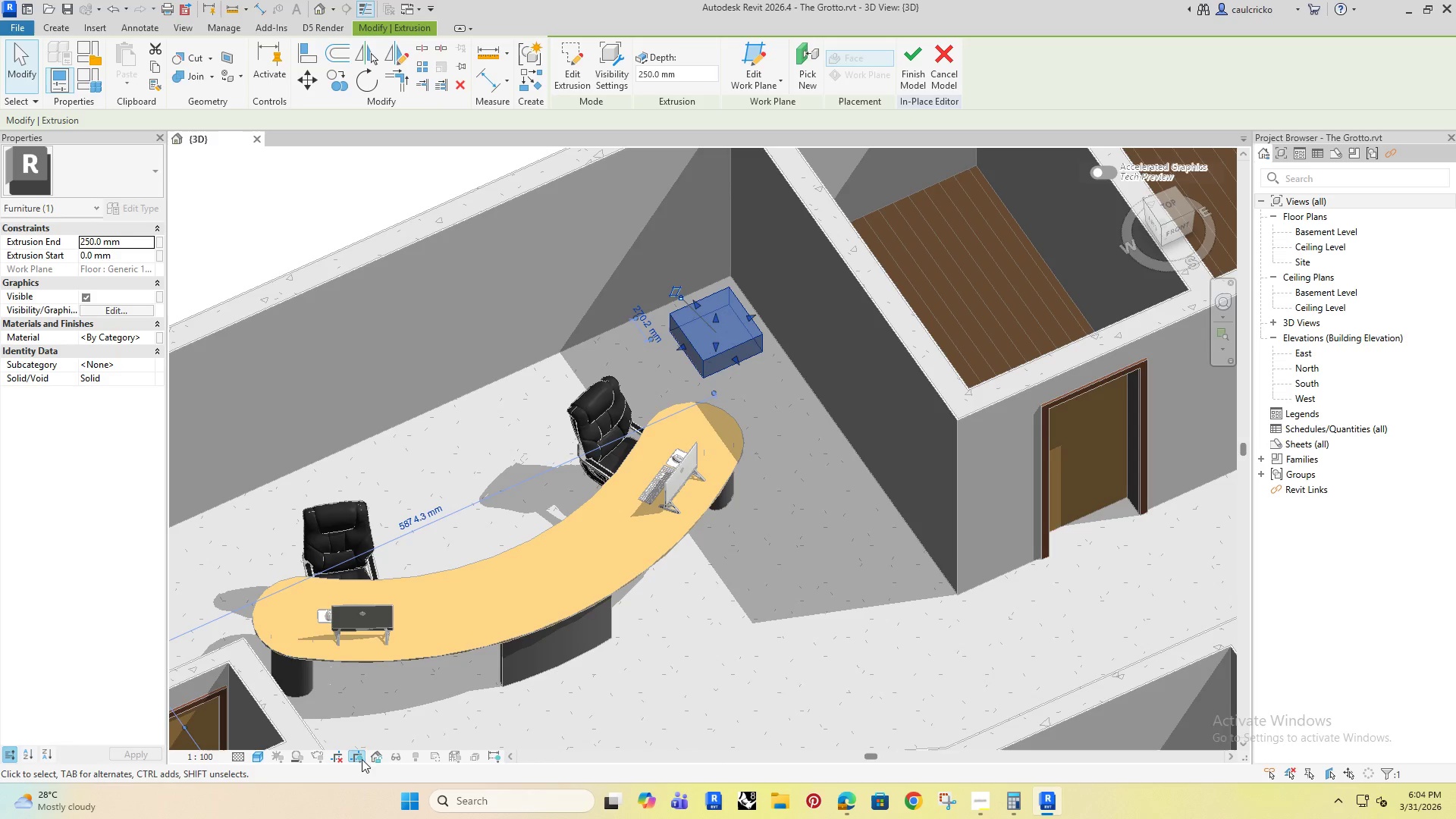 
left_click([397, 756])
 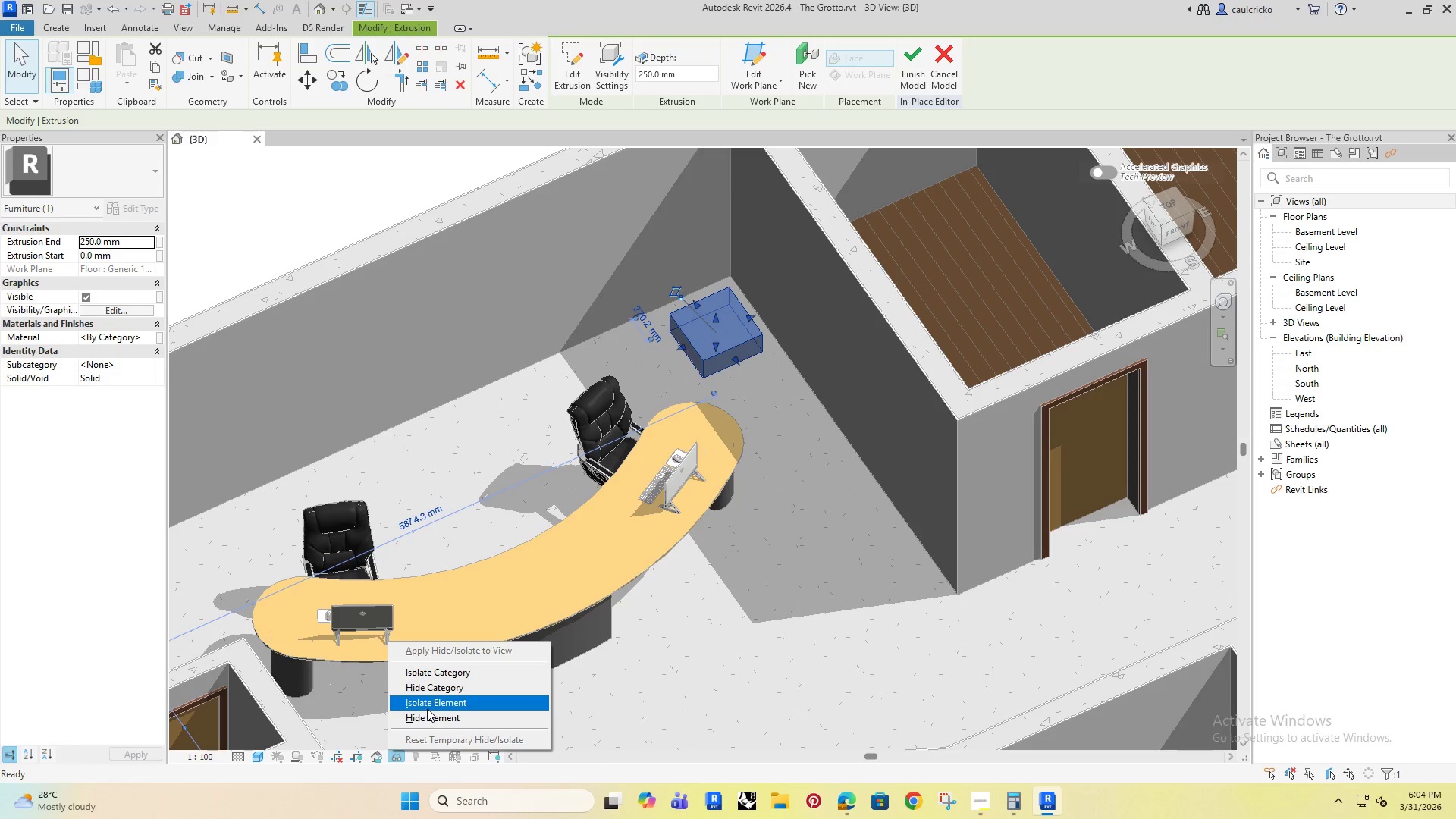 
left_click([429, 704])
 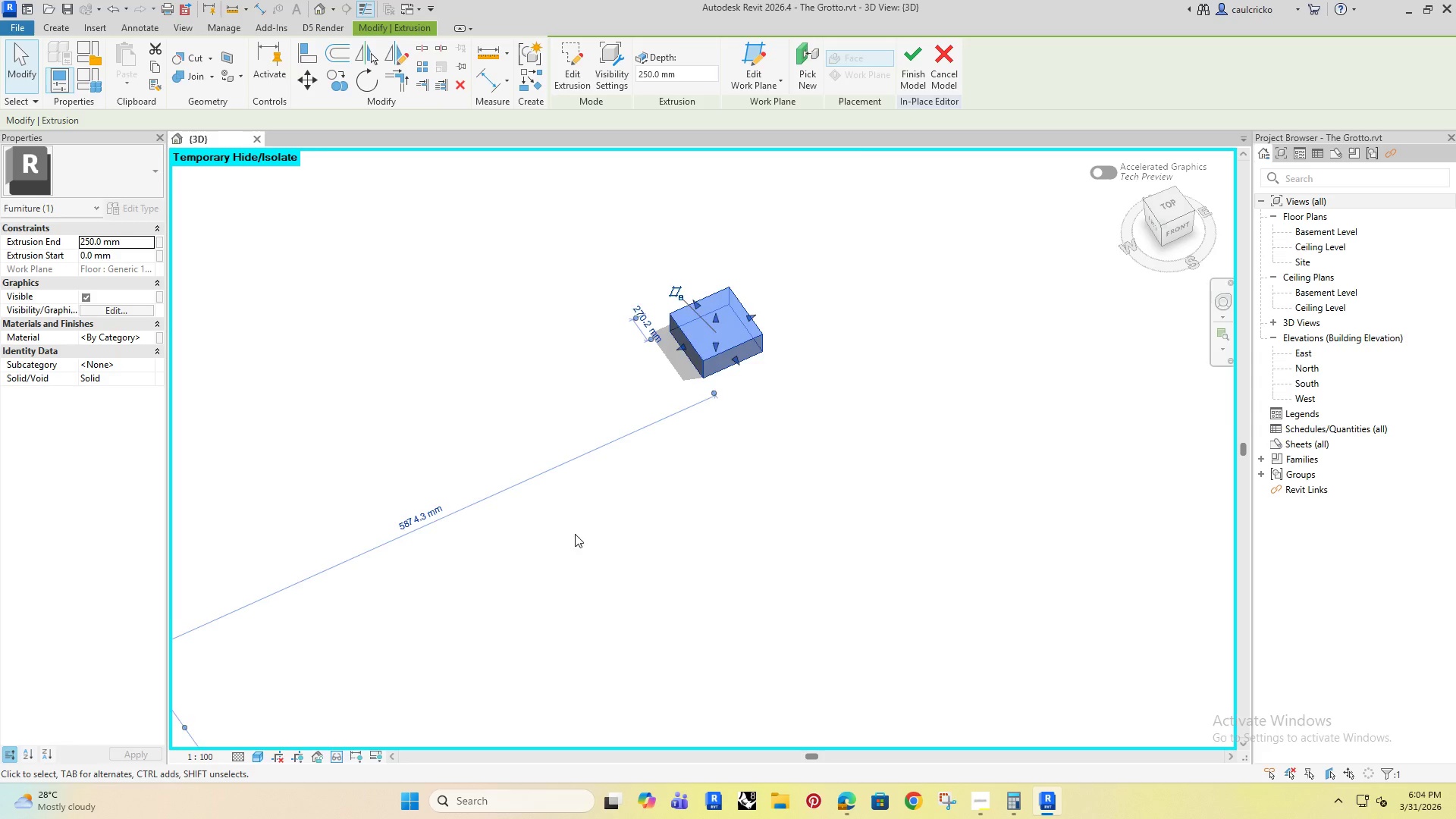 
hold_key(key=ShiftRight, duration=0.55)
 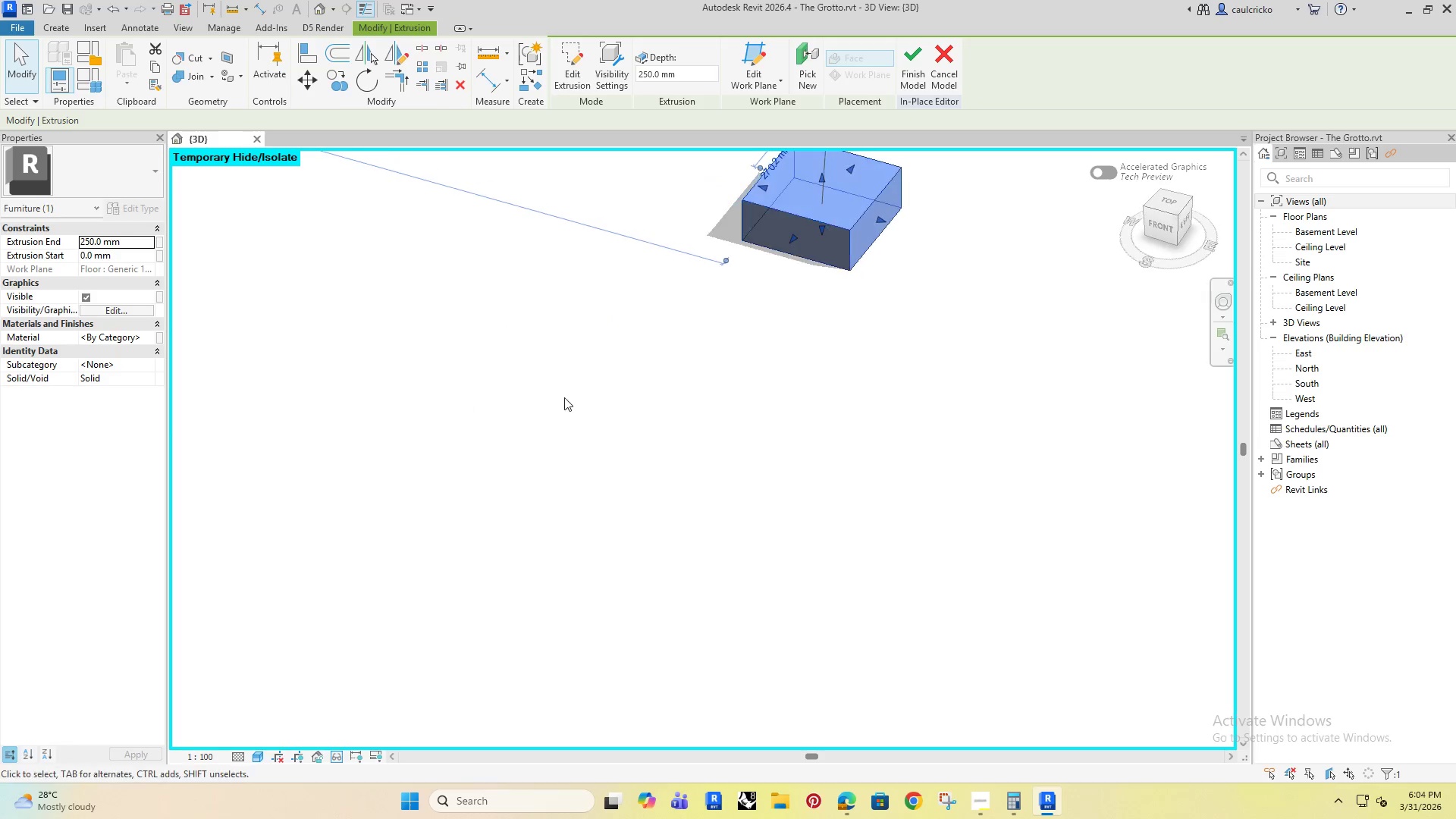 
scroll: coordinate [575, 502], scroll_direction: up, amount: 4.0
 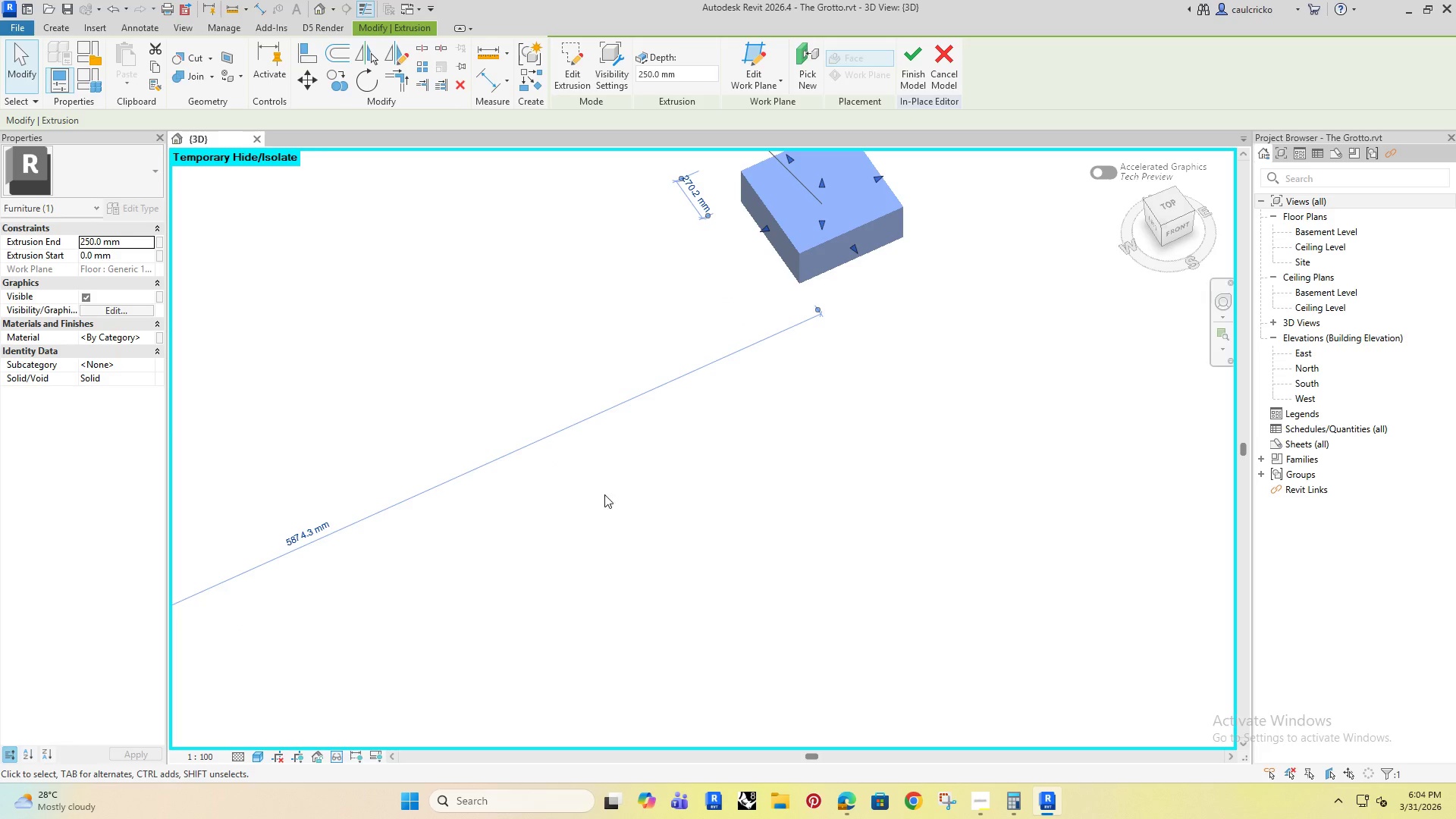 
left_click([651, 397])
 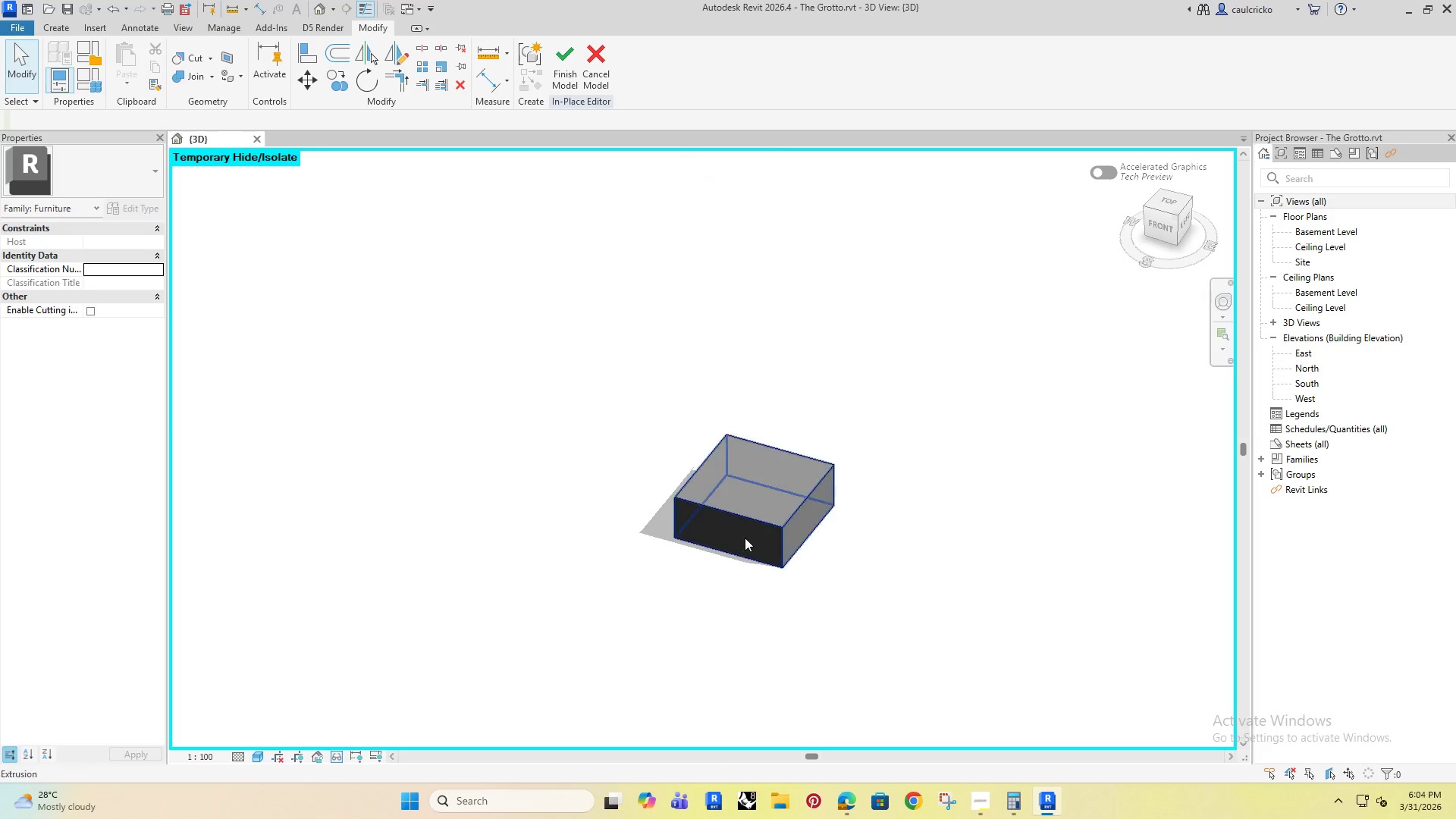 
left_click([755, 515])
 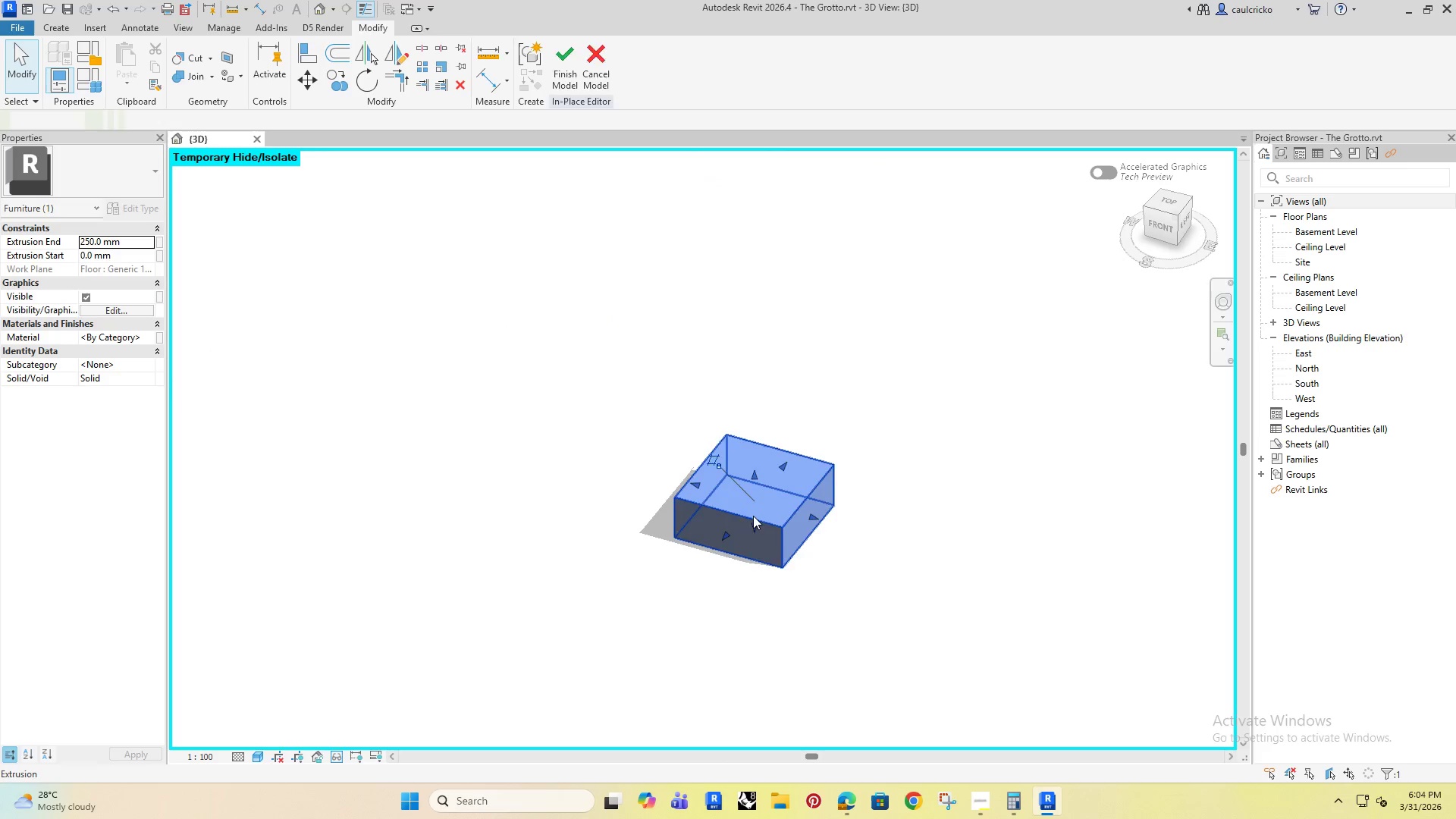 
left_click_drag(start_coordinate=[756, 460], to_coordinate=[764, 385])
 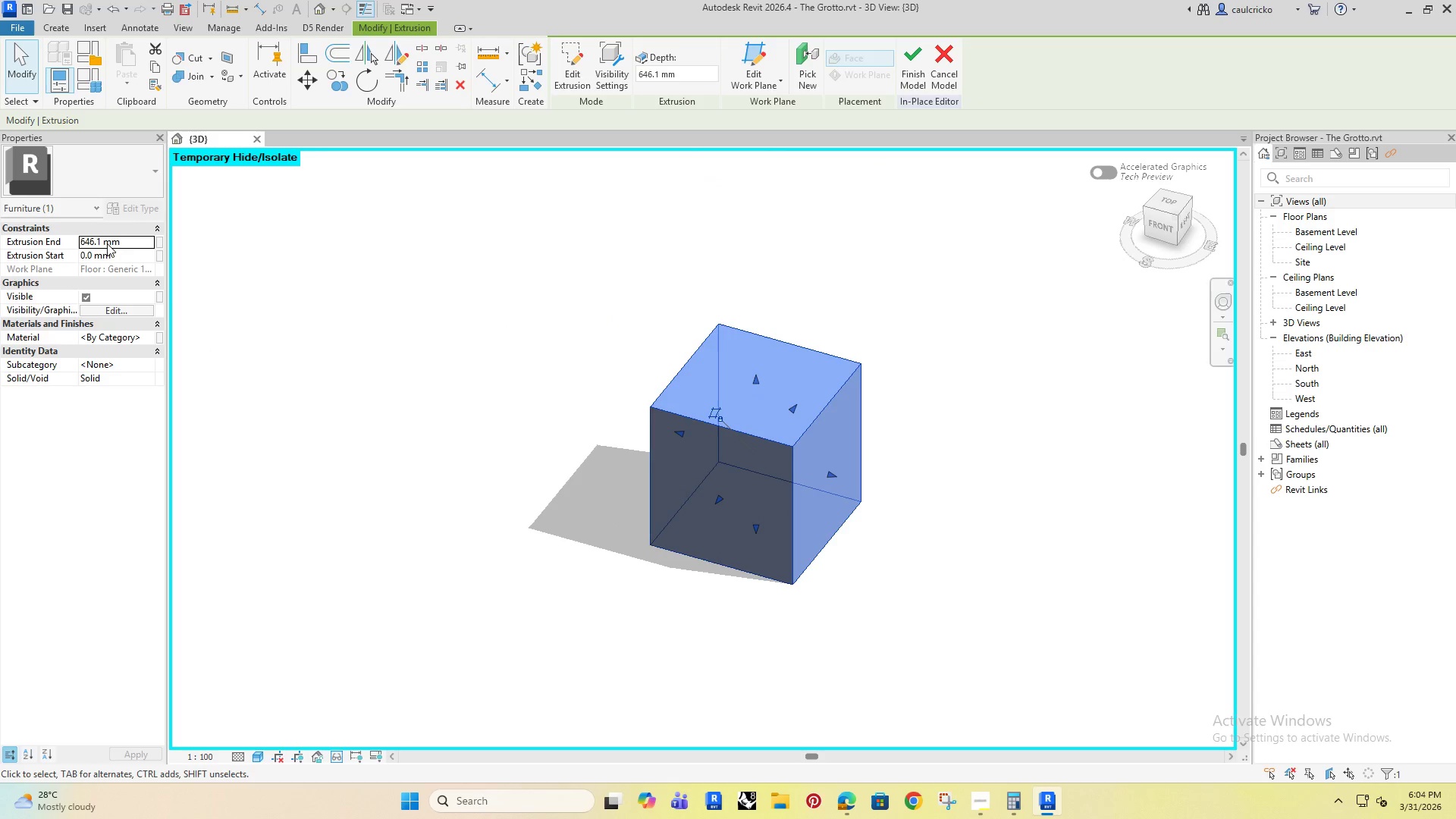 
scroll: coordinate [751, 516], scroll_direction: up, amount: 2.0
 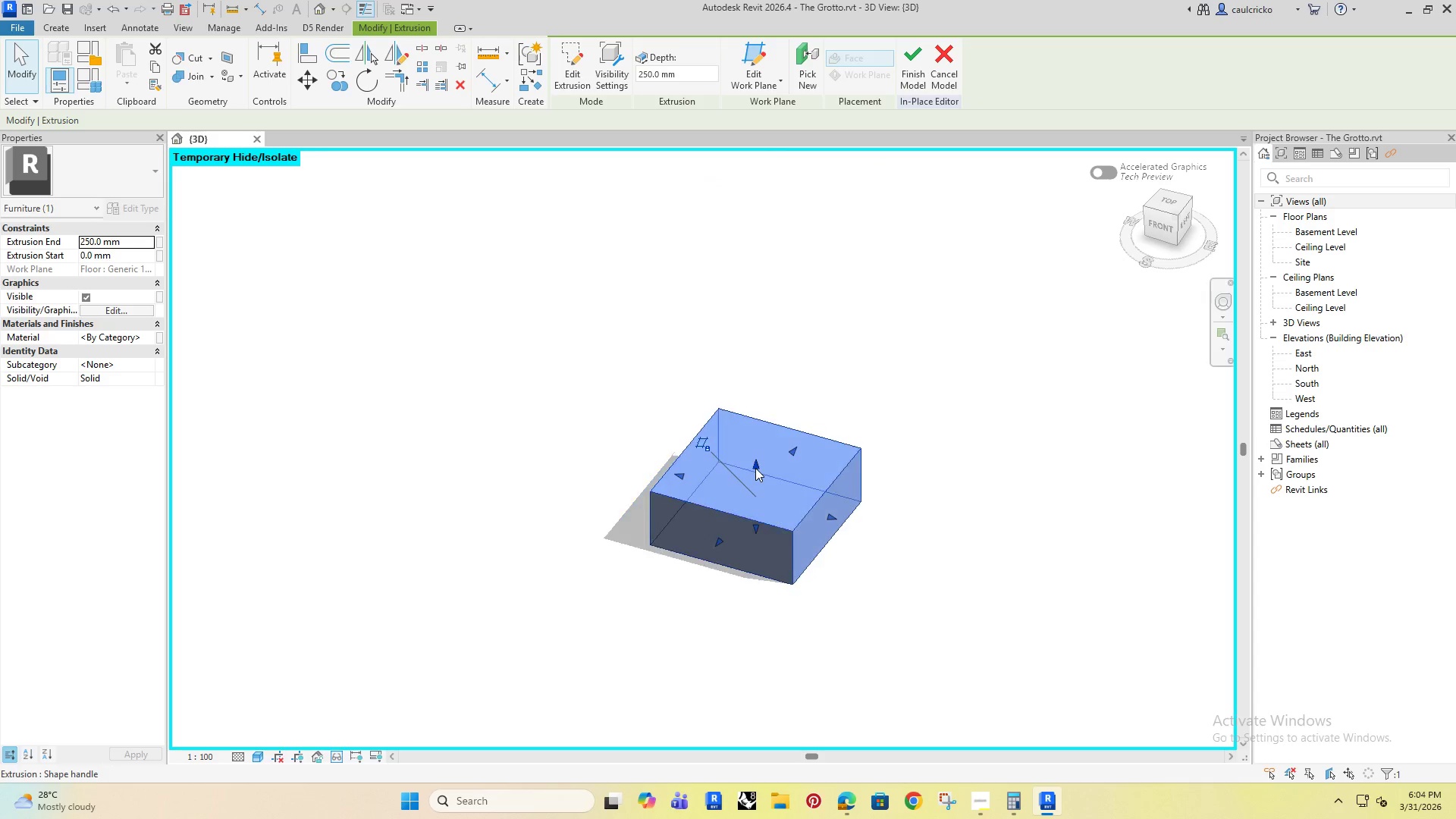 
left_click([133, 230])
 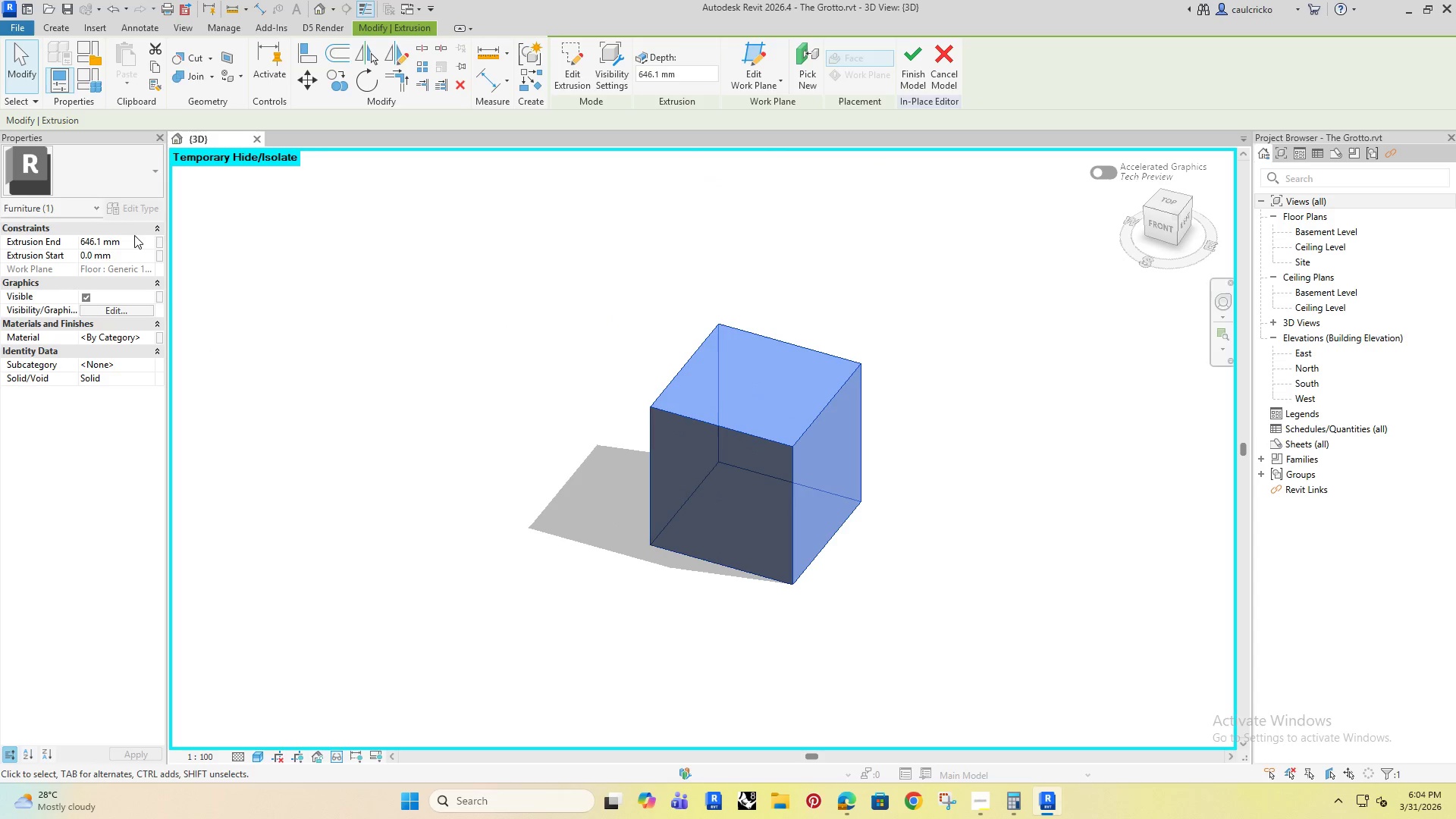 
double_click([134, 239])
 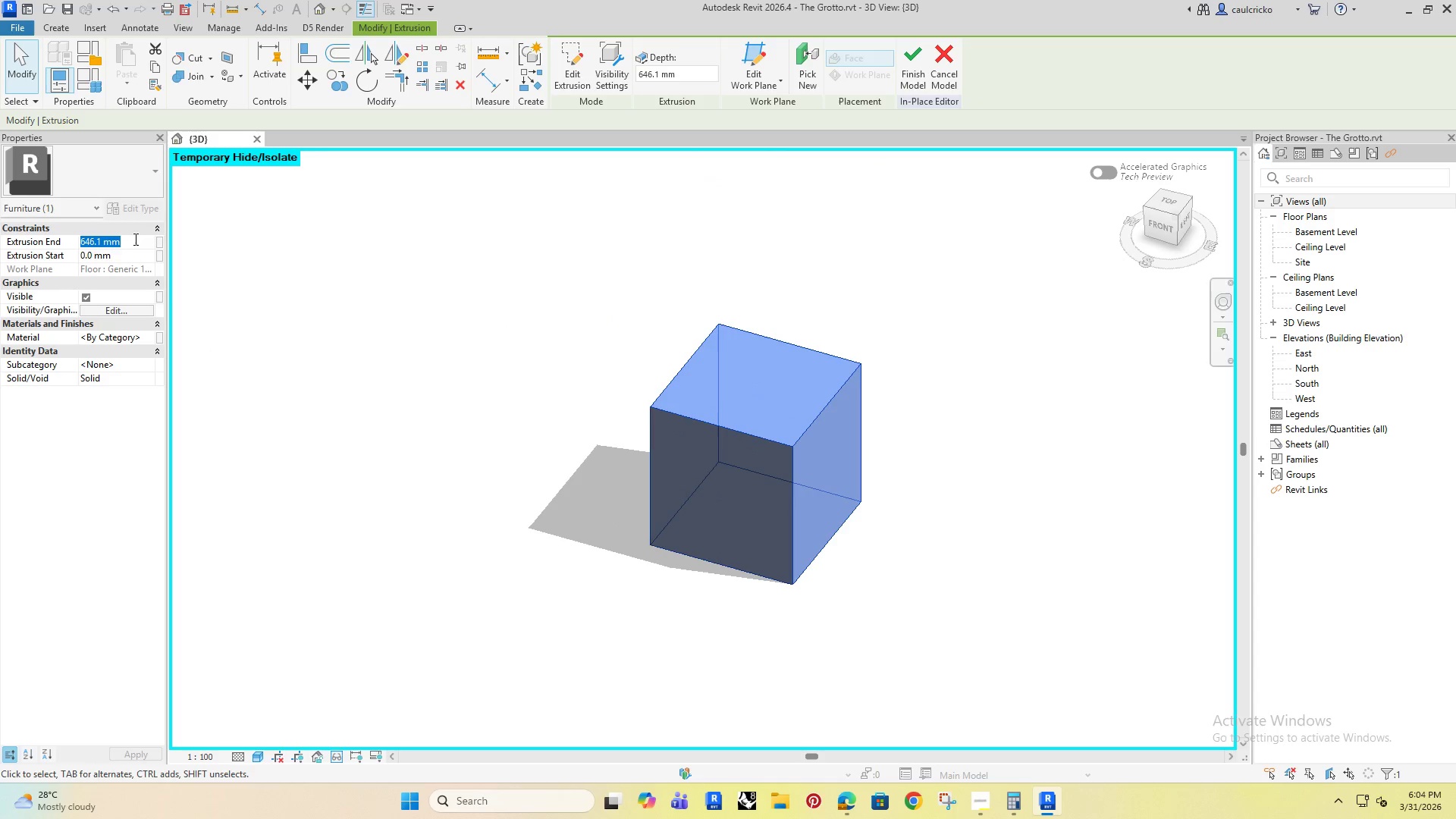 
type(900)
 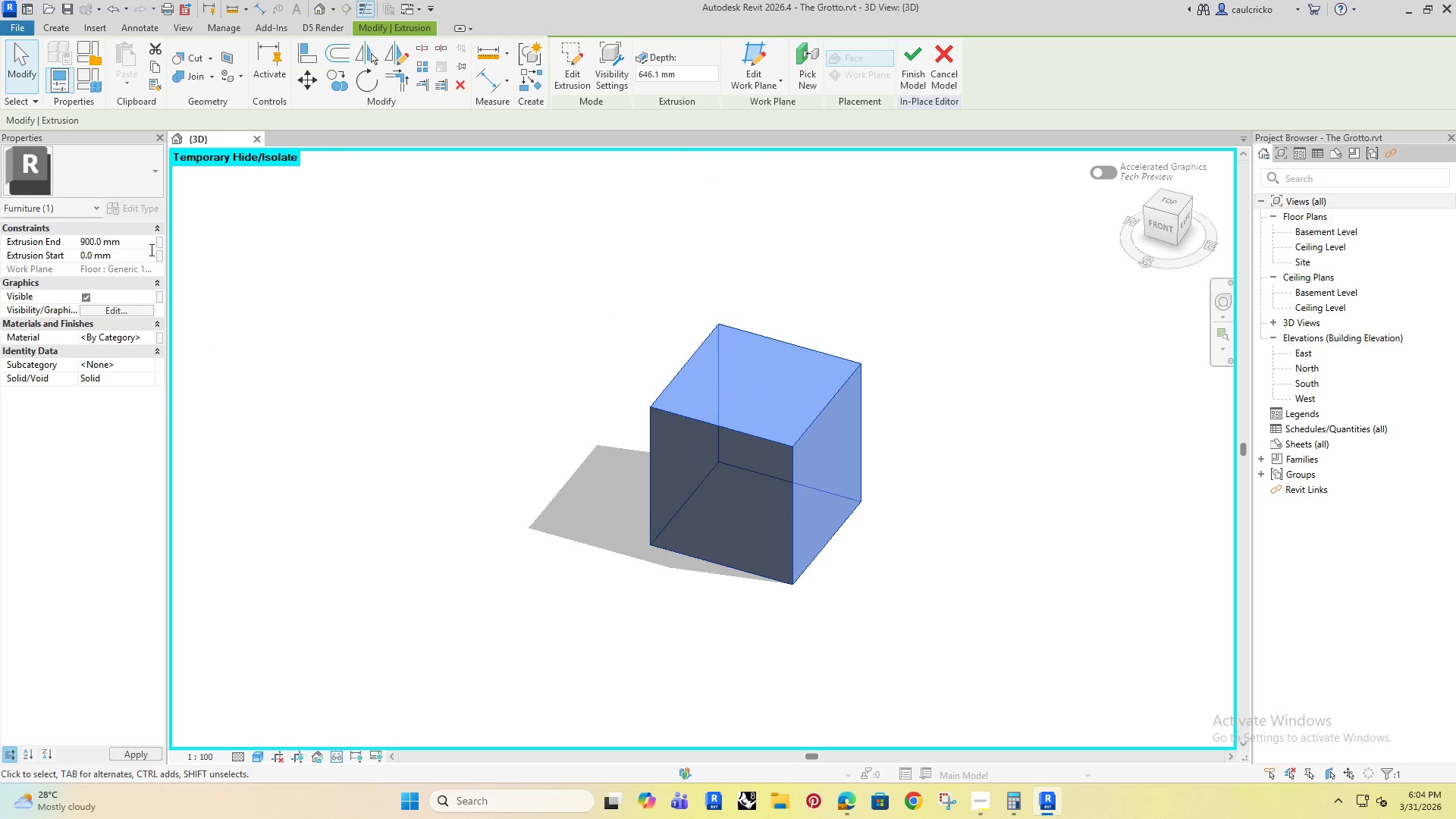 
key(Enter)
 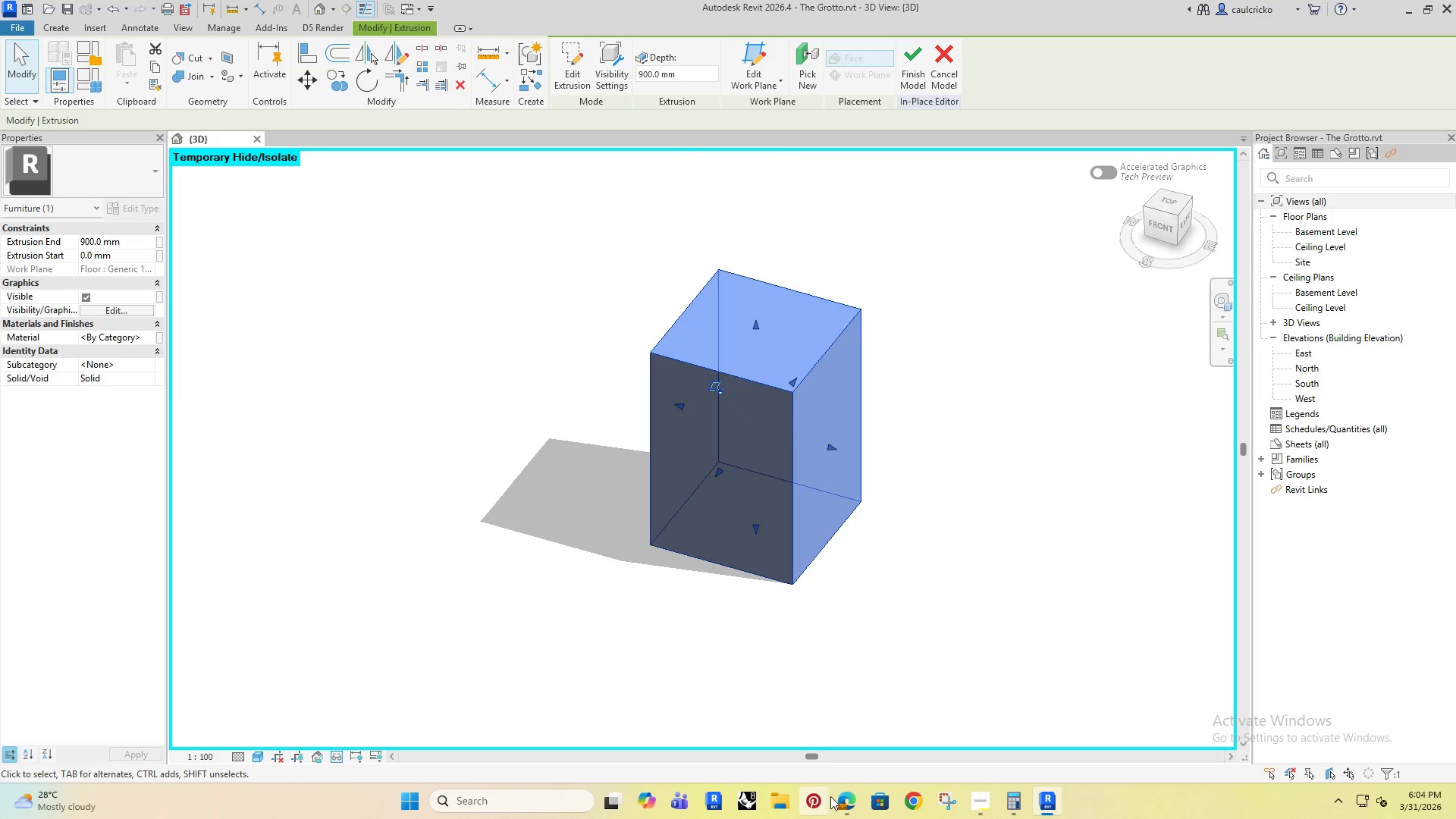 
left_click([855, 795])
 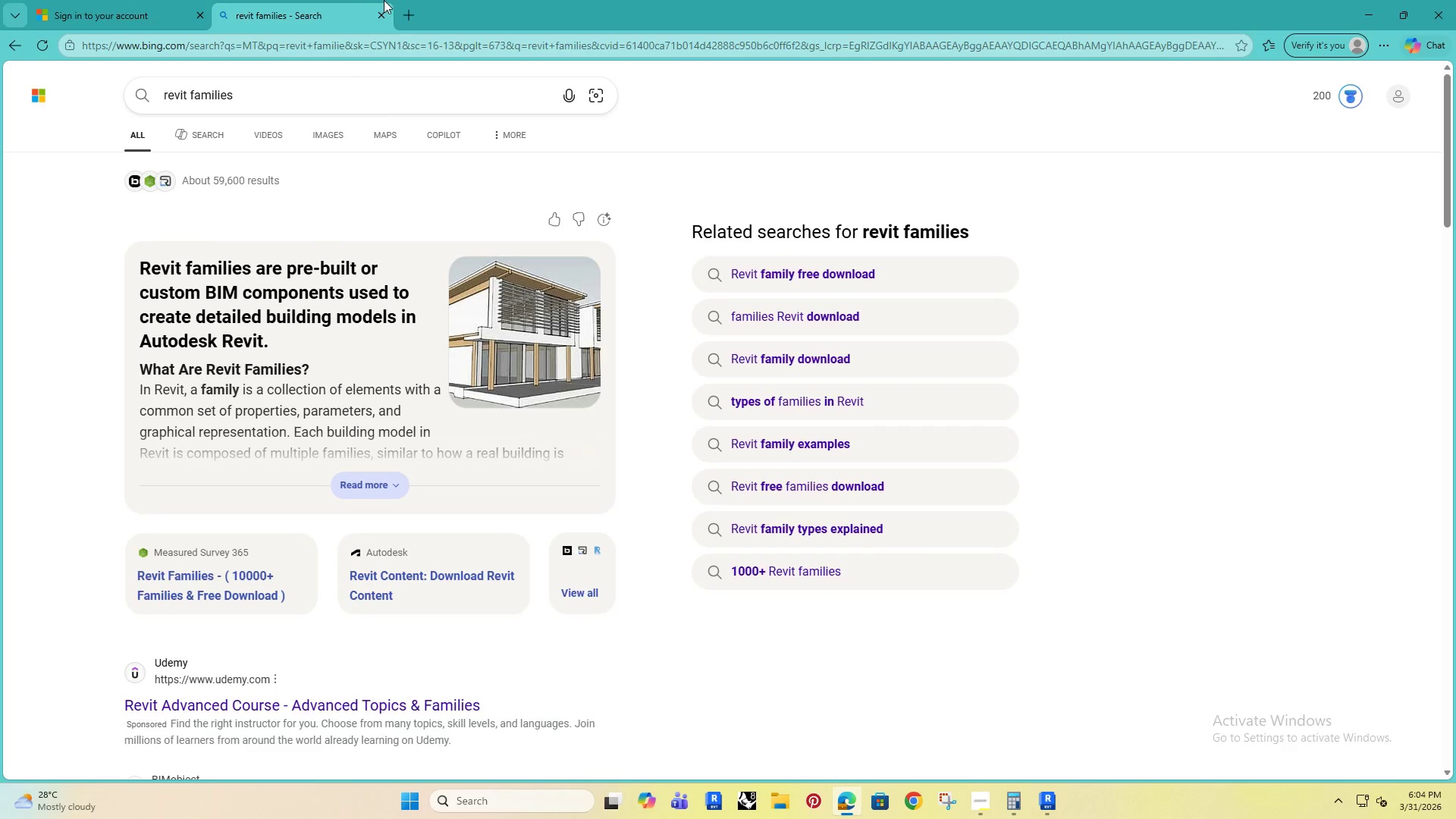 
left_click([415, 9])
 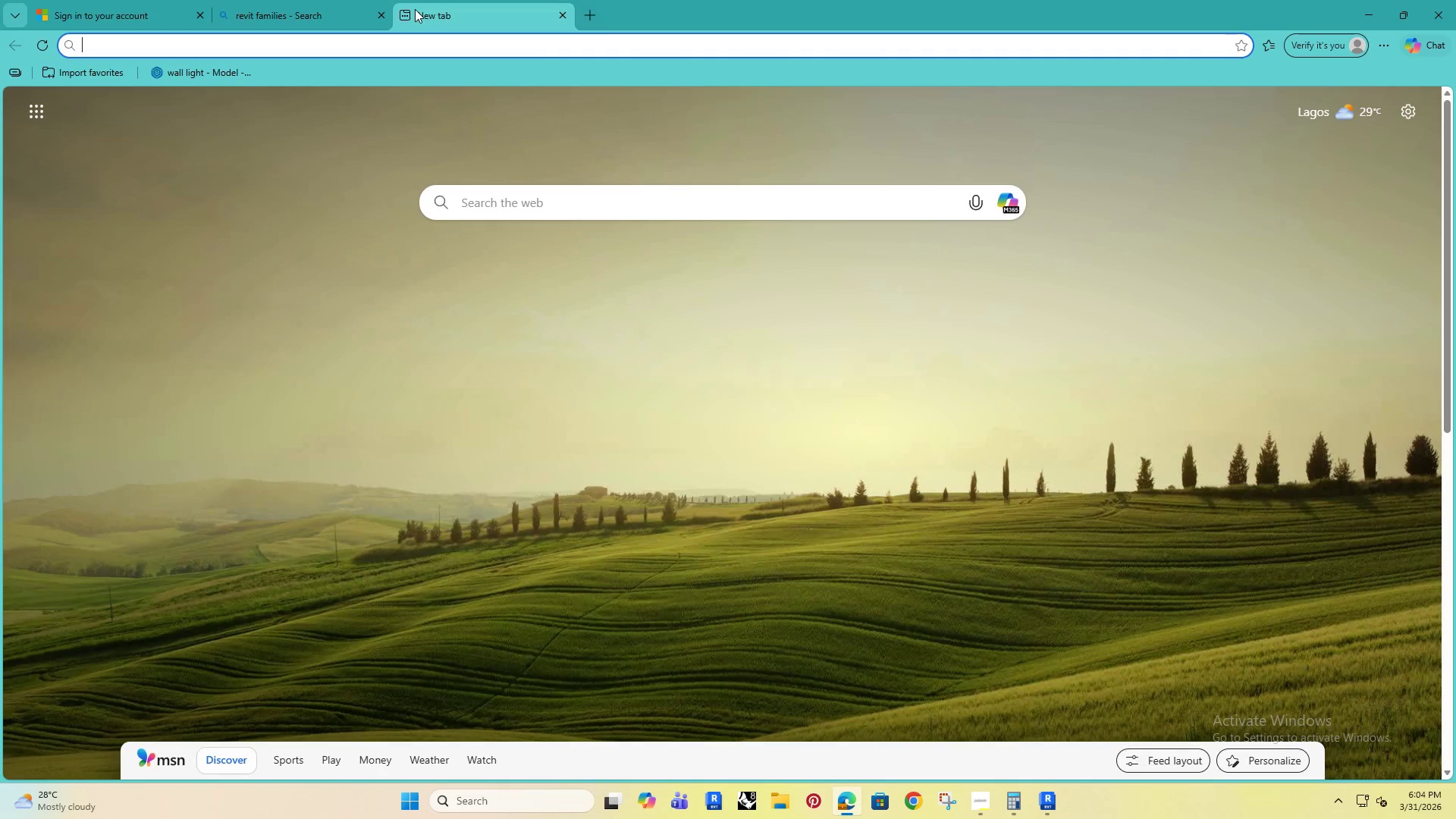 
type(dimensions.com)
 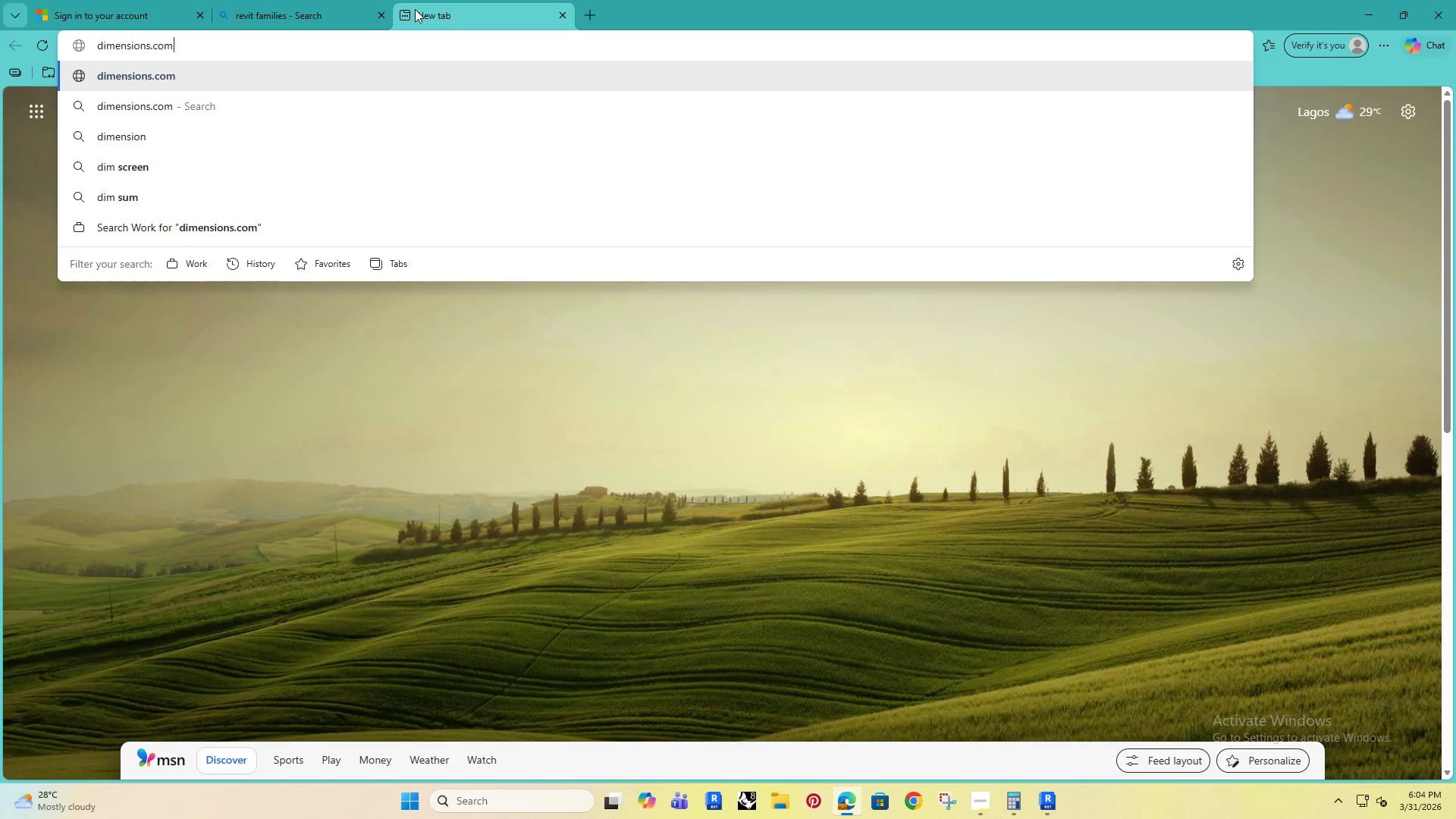 
key(Enter)
 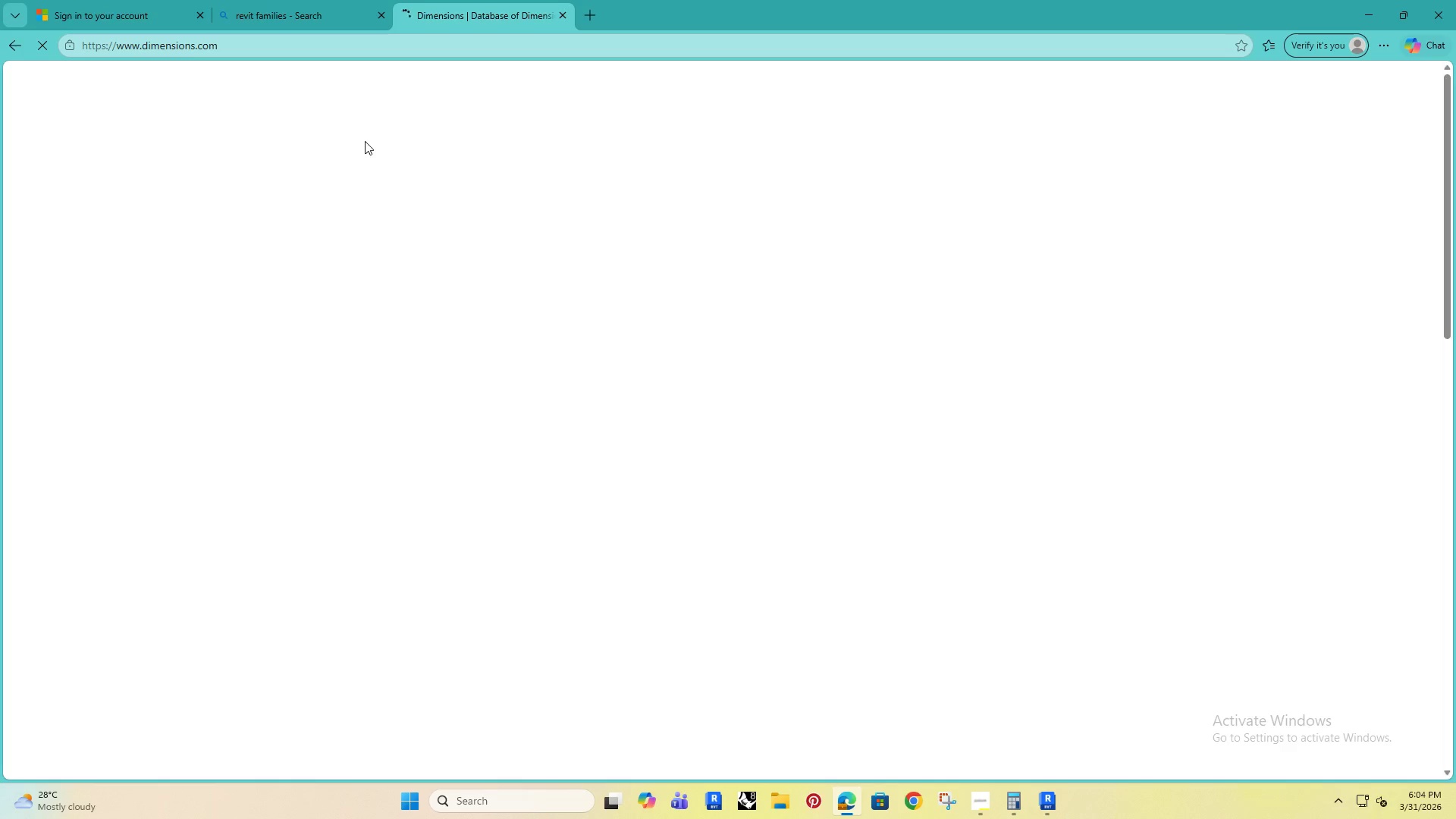 
left_click([1184, 80])
 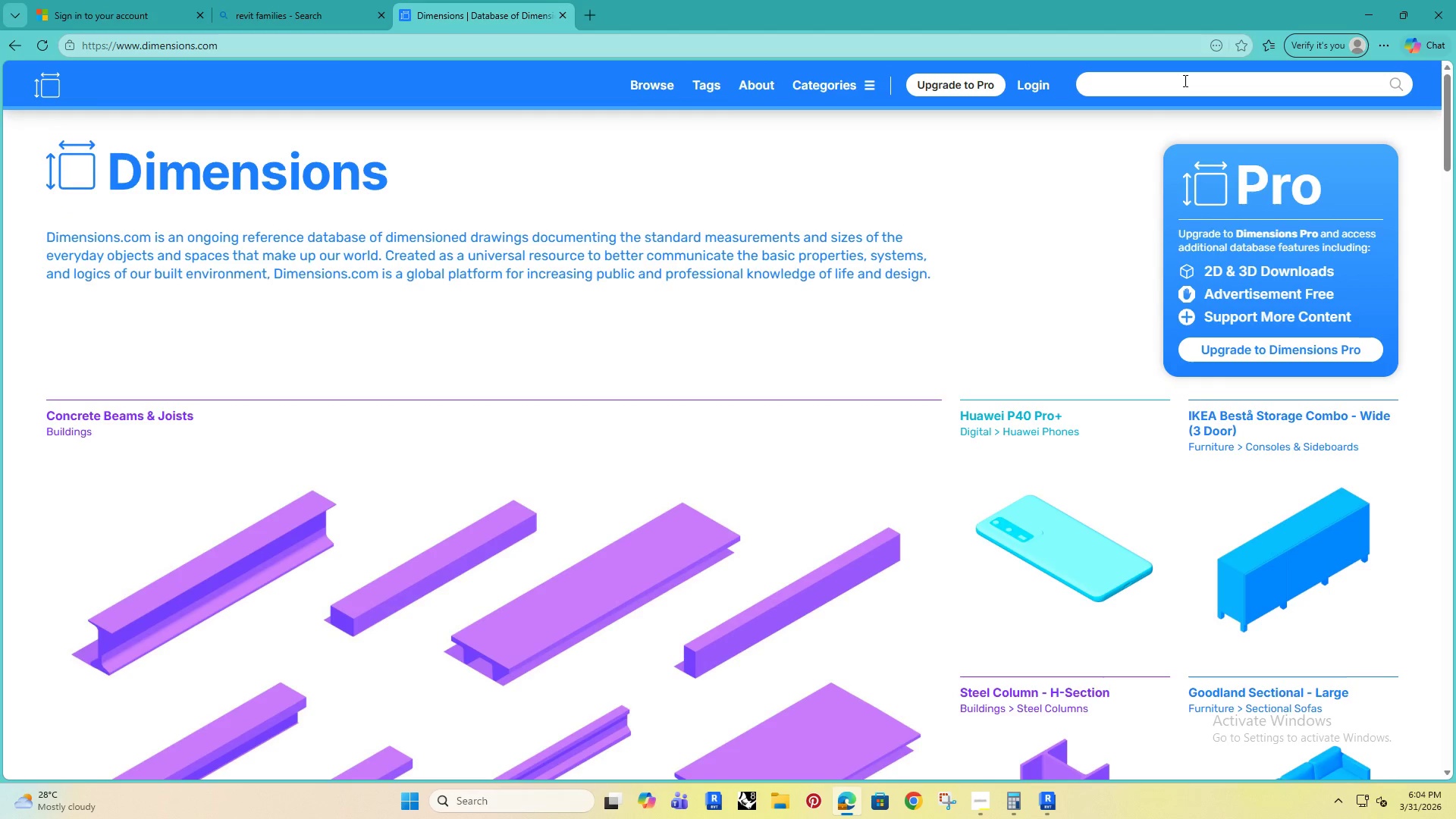 
type(desk)
 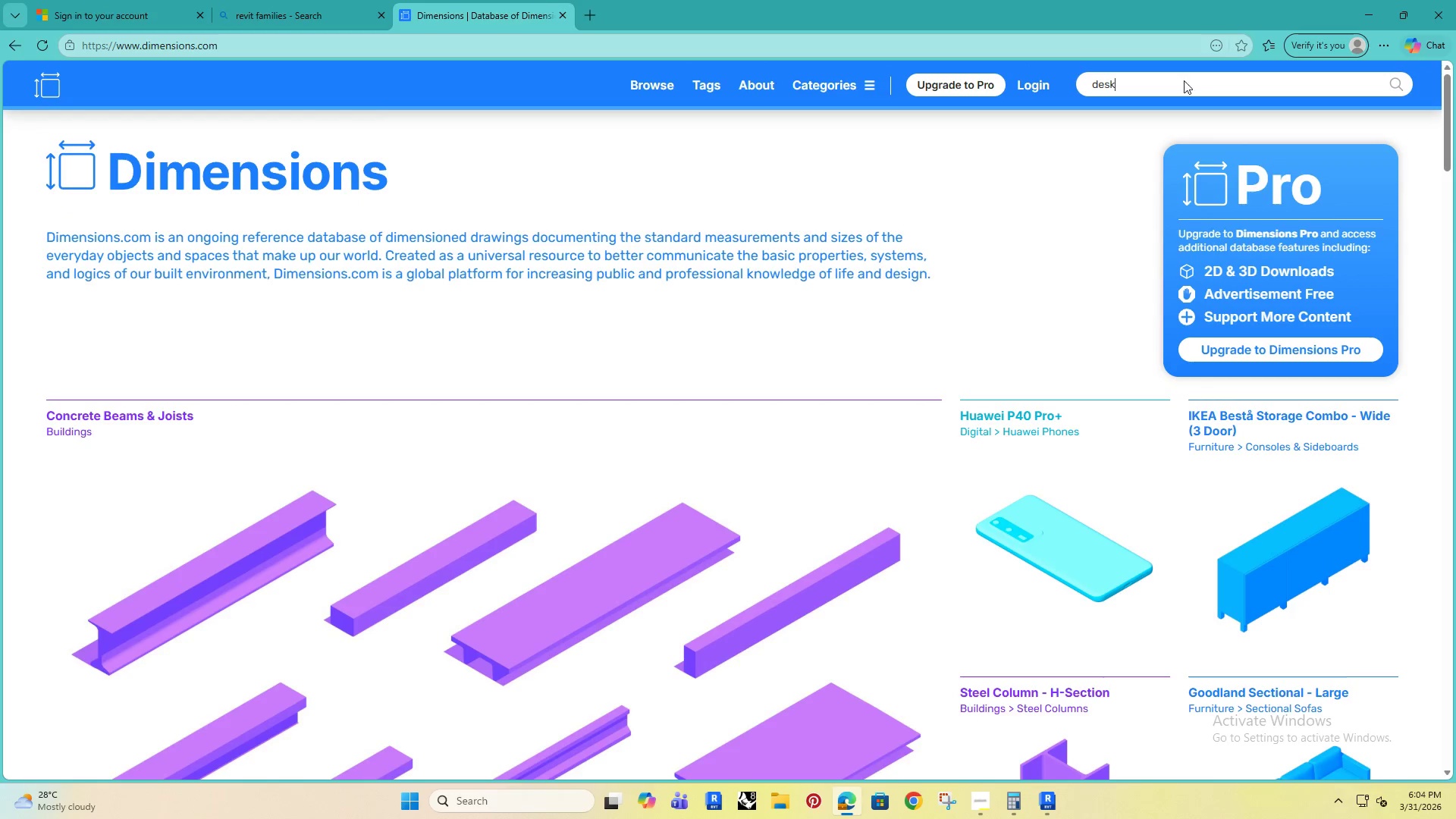 
key(Enter)
 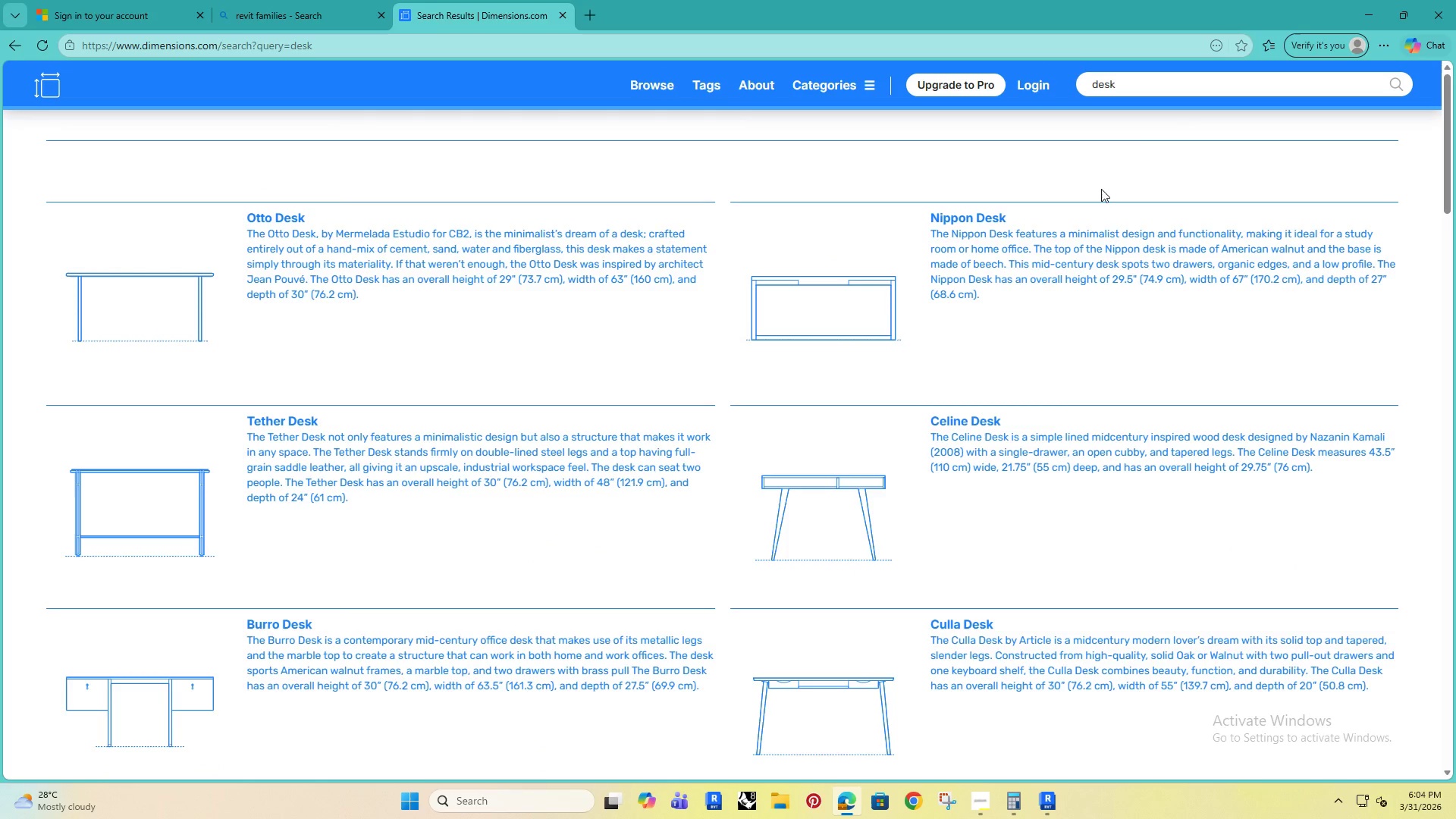 
scroll: coordinate [873, 330], scroll_direction: down, amount: 21.0
 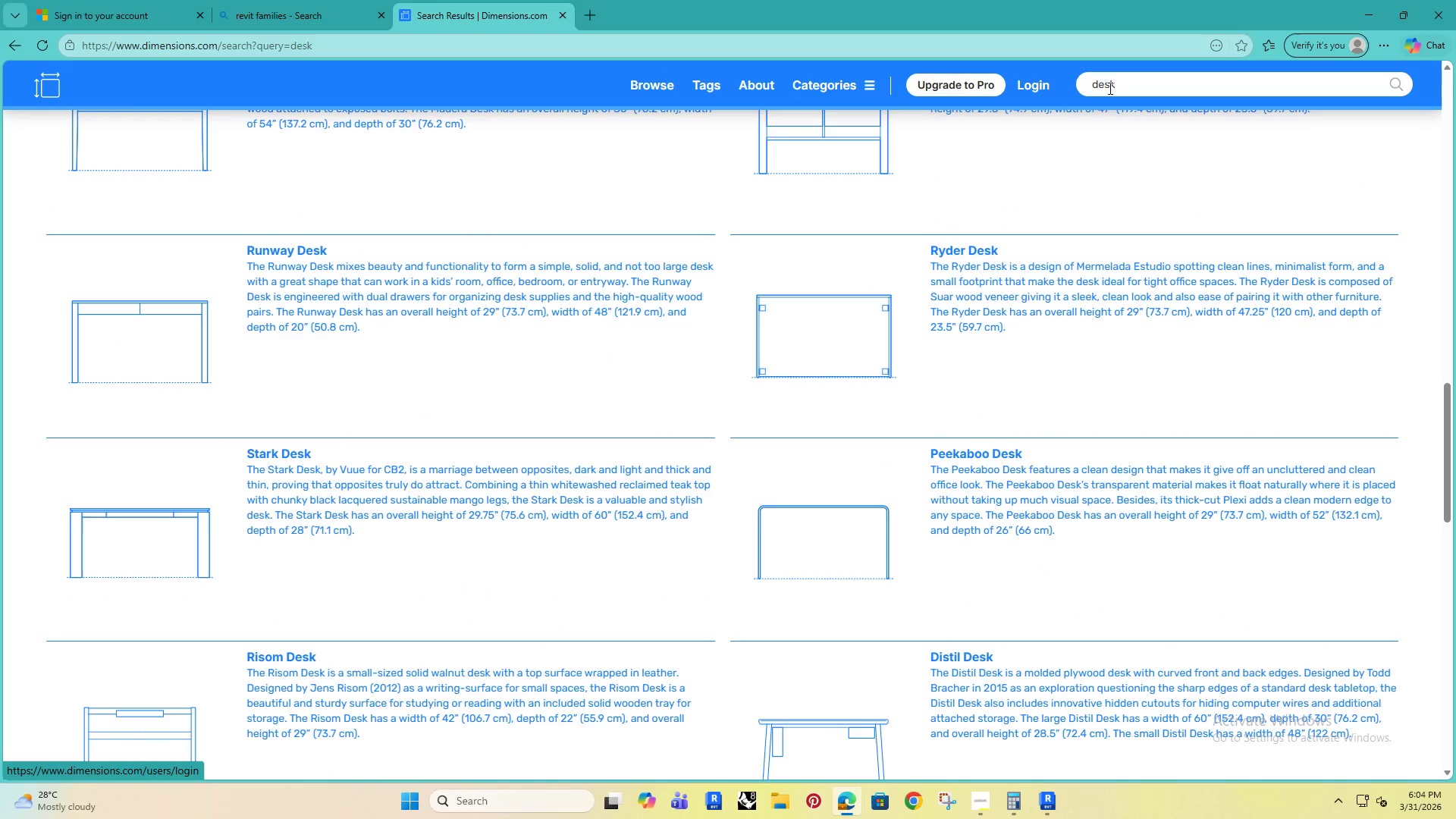 
left_click_drag(start_coordinate=[1123, 85], to_coordinate=[1055, 89])
 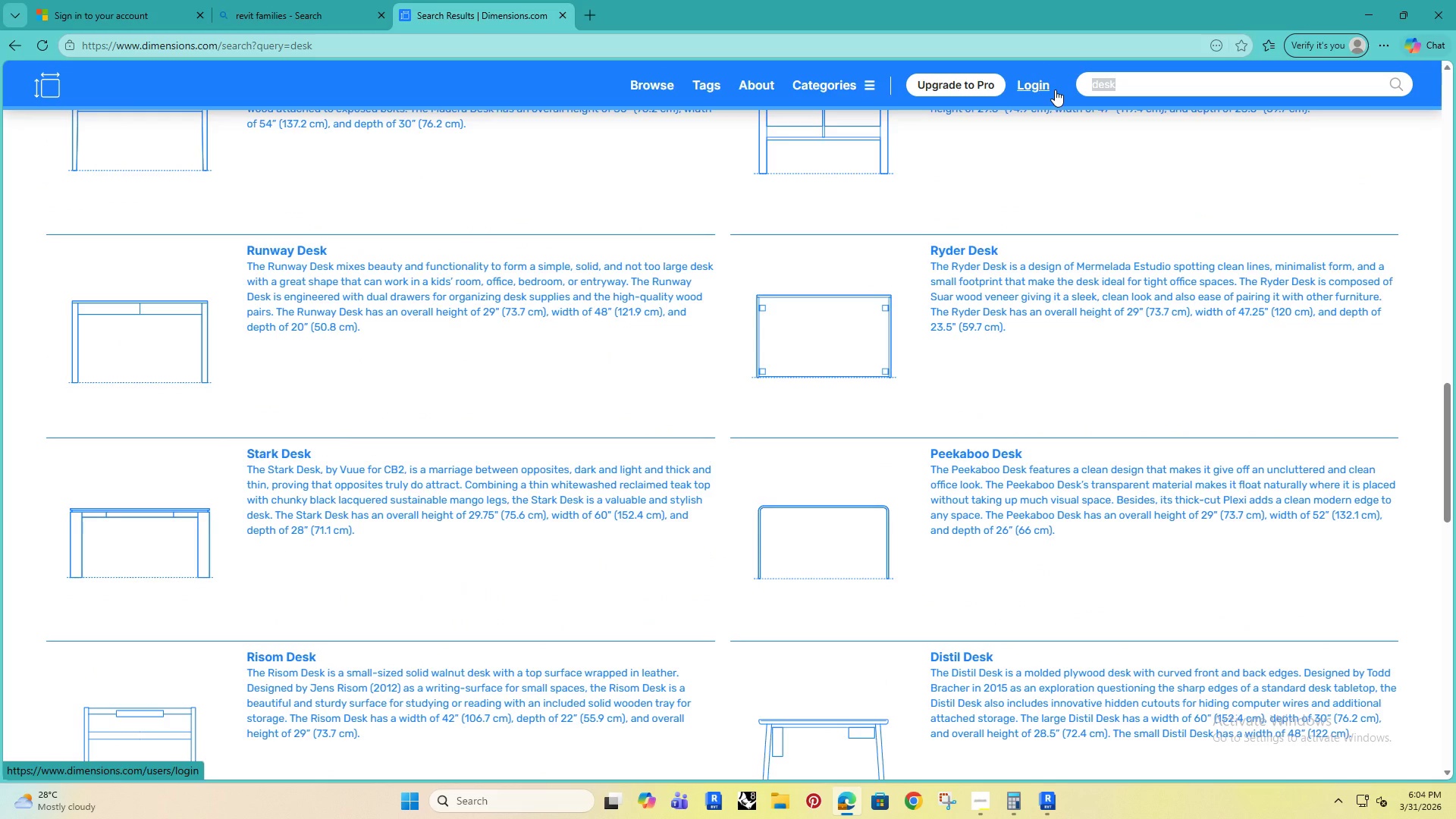 
type(cupboard)
 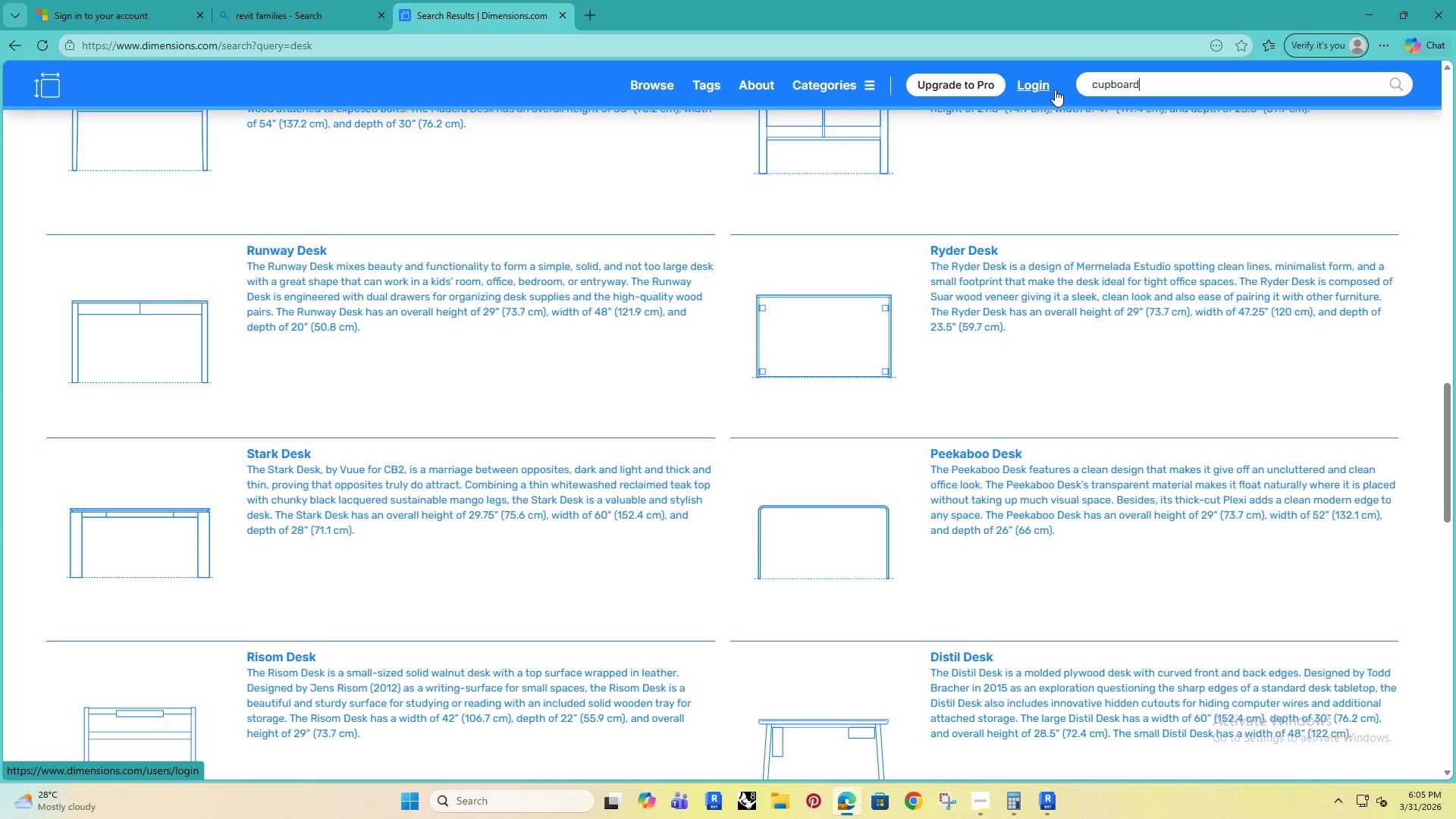 
key(Enter)
 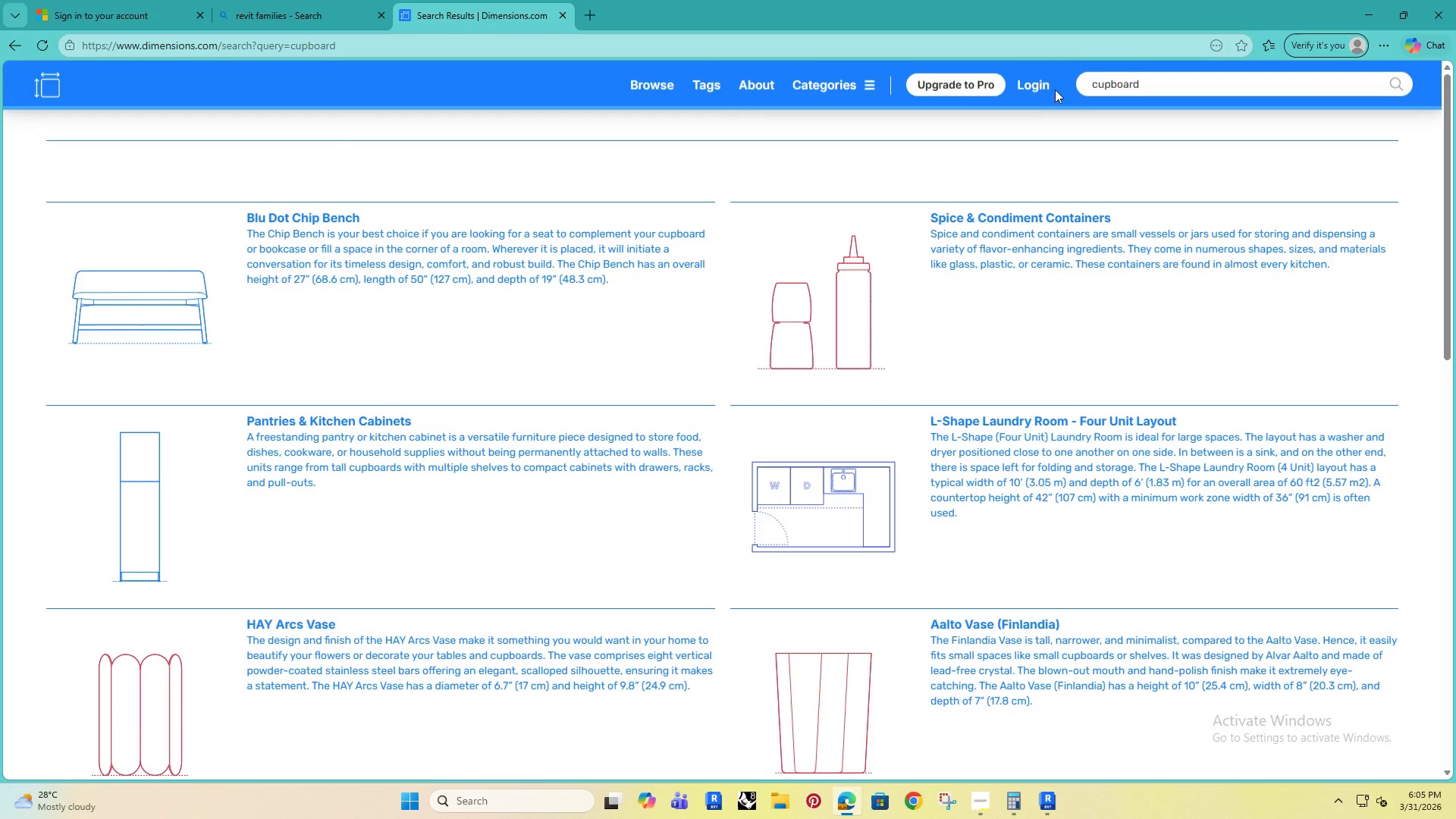 
scroll: coordinate [704, 392], scroll_direction: down, amount: 11.0
 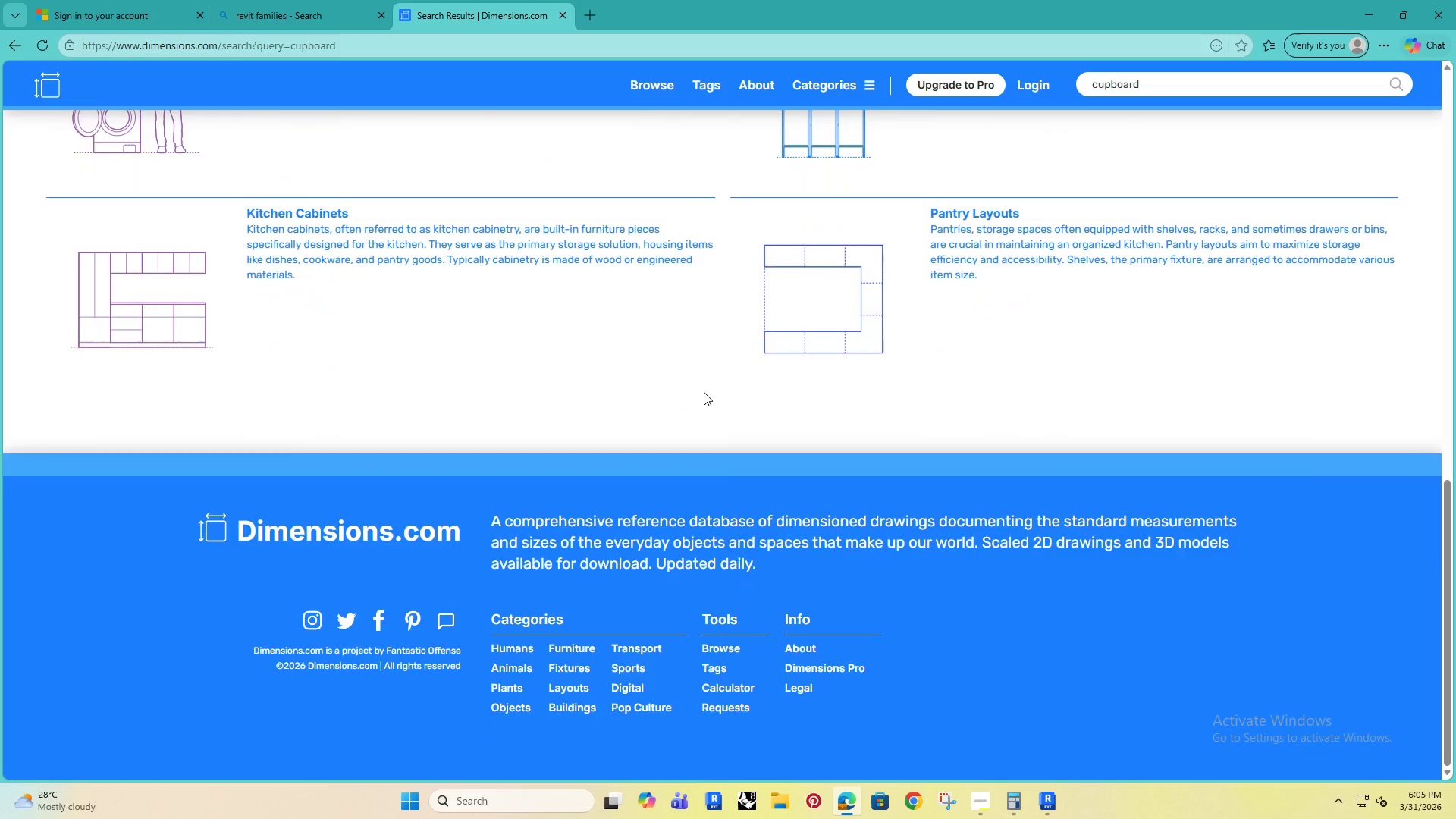 
scroll: coordinate [707, 395], scroll_direction: up, amount: 22.0
 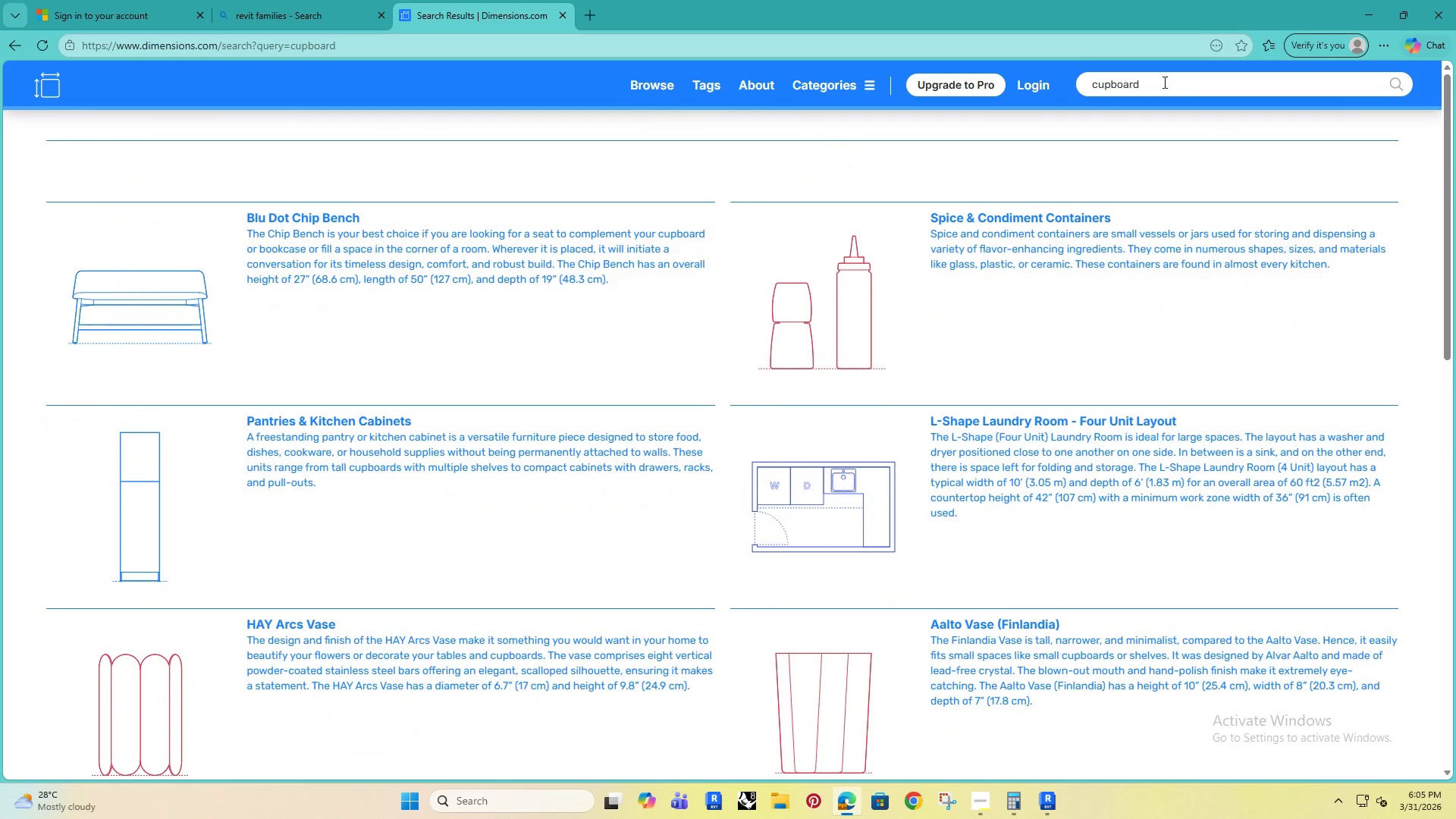 
left_click_drag(start_coordinate=[1163, 82], to_coordinate=[1063, 77])
 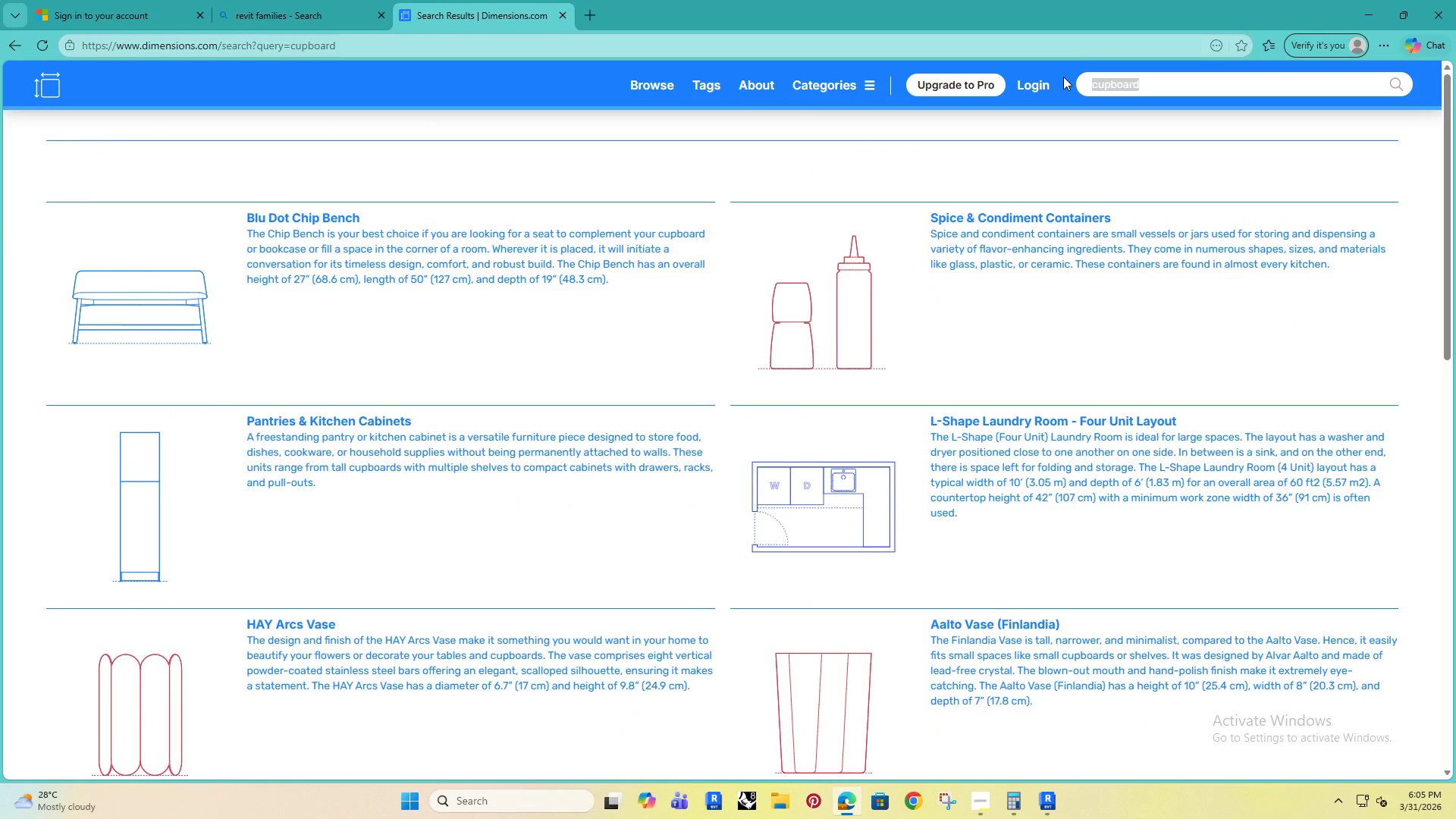 
type(sha)
key(Backspace)
type(elf)
 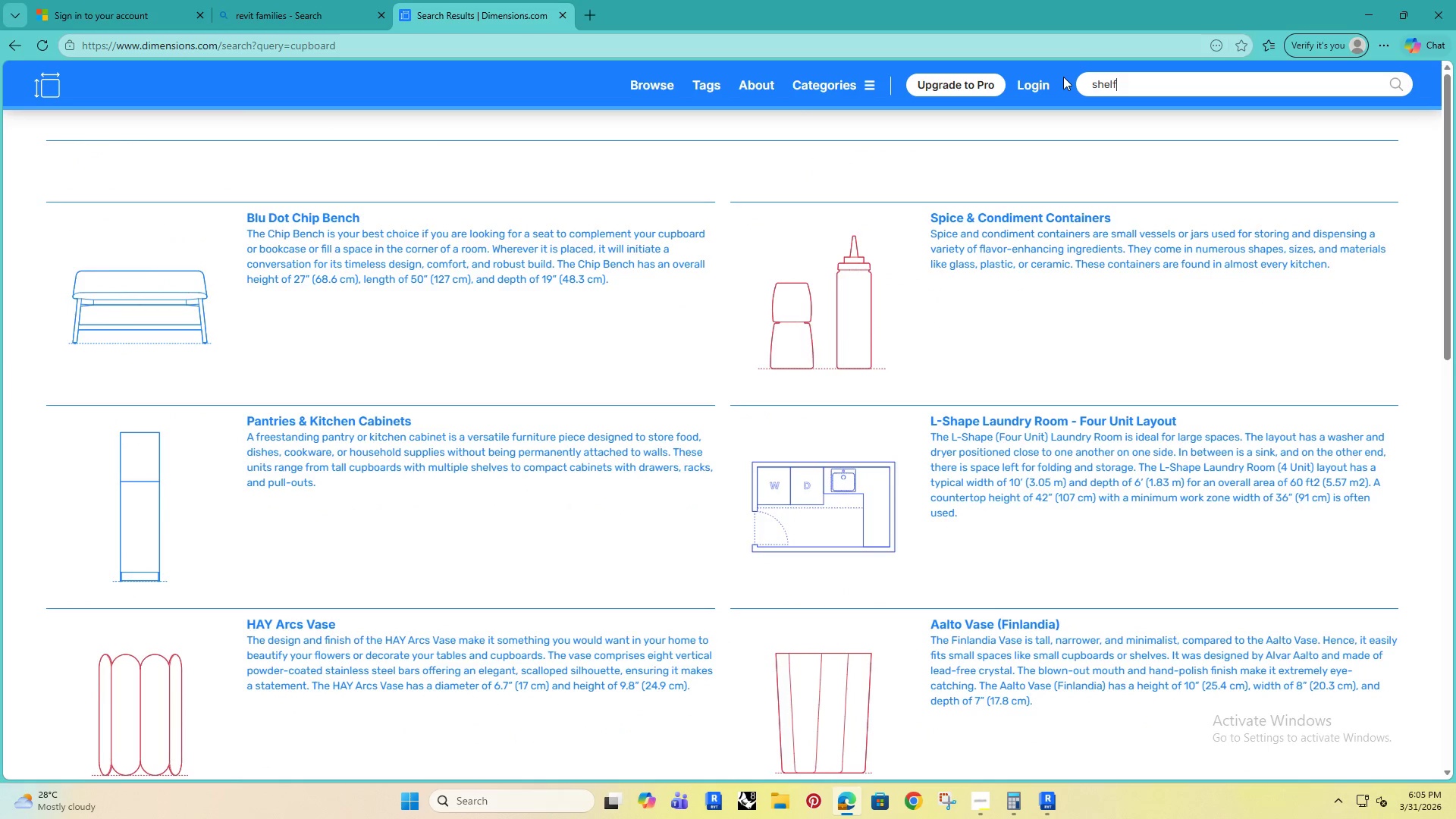 
key(Enter)
 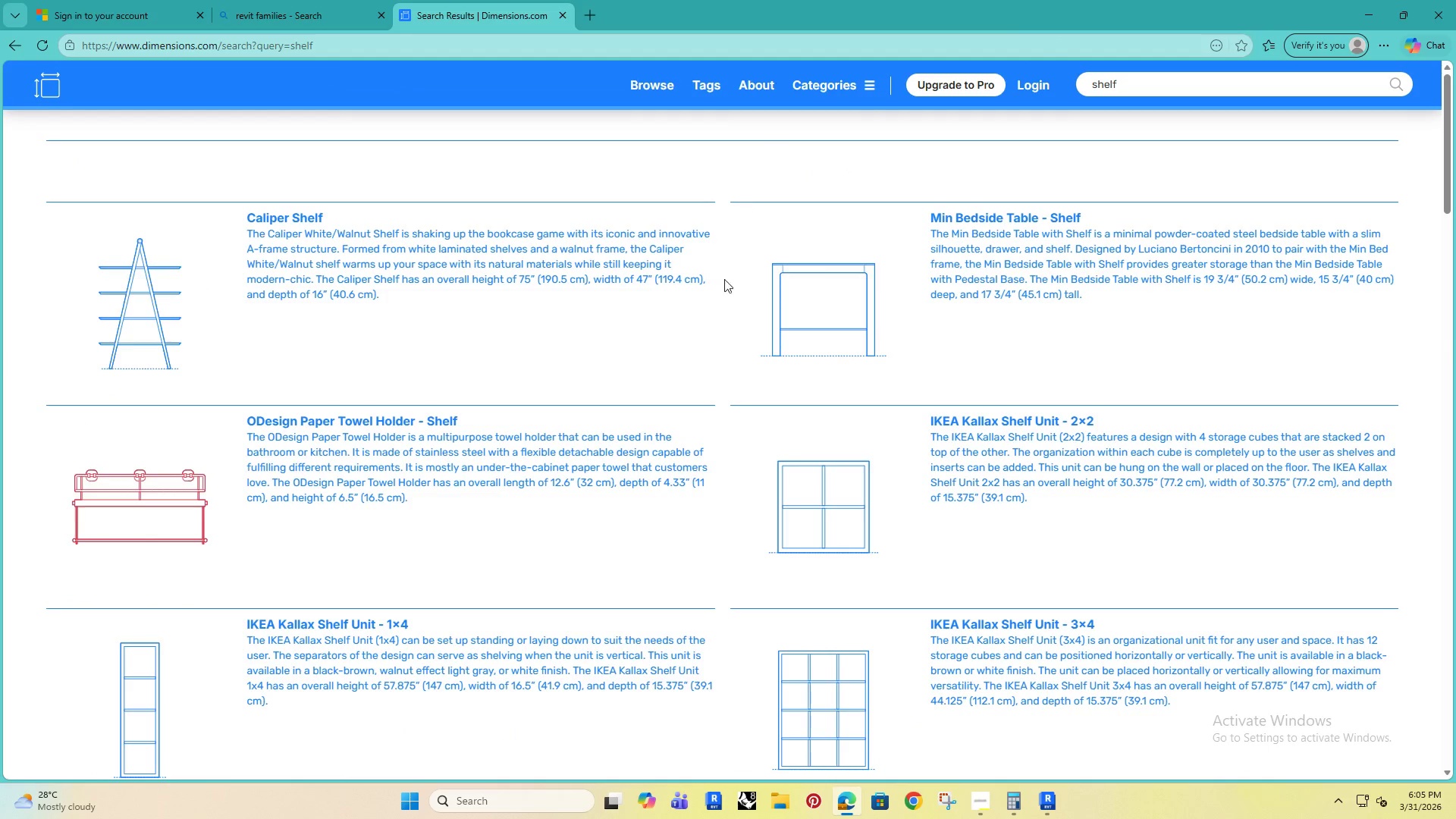 
scroll: coordinate [708, 303], scroll_direction: down, amount: 1.0
 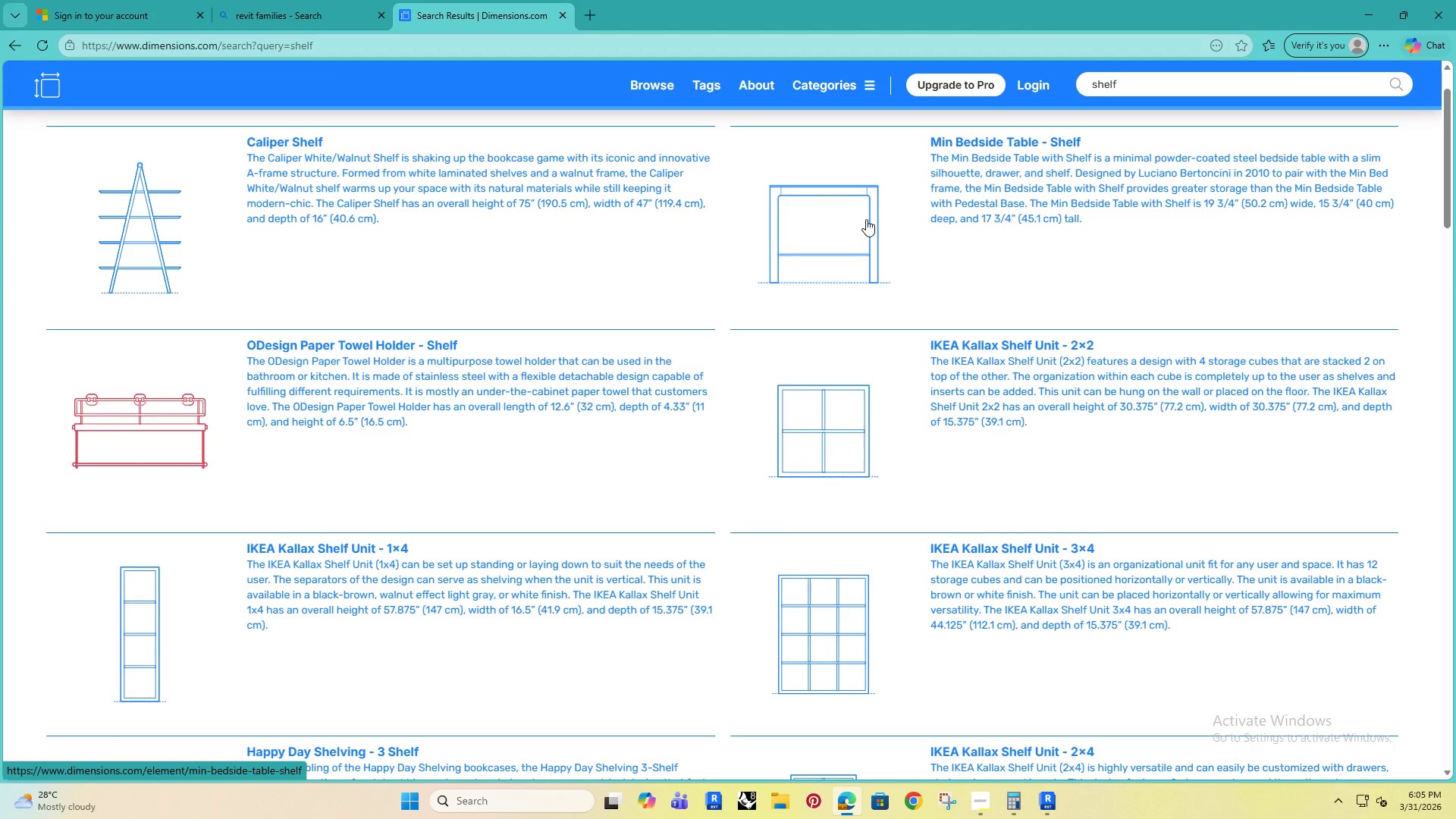 
left_click([840, 381])
 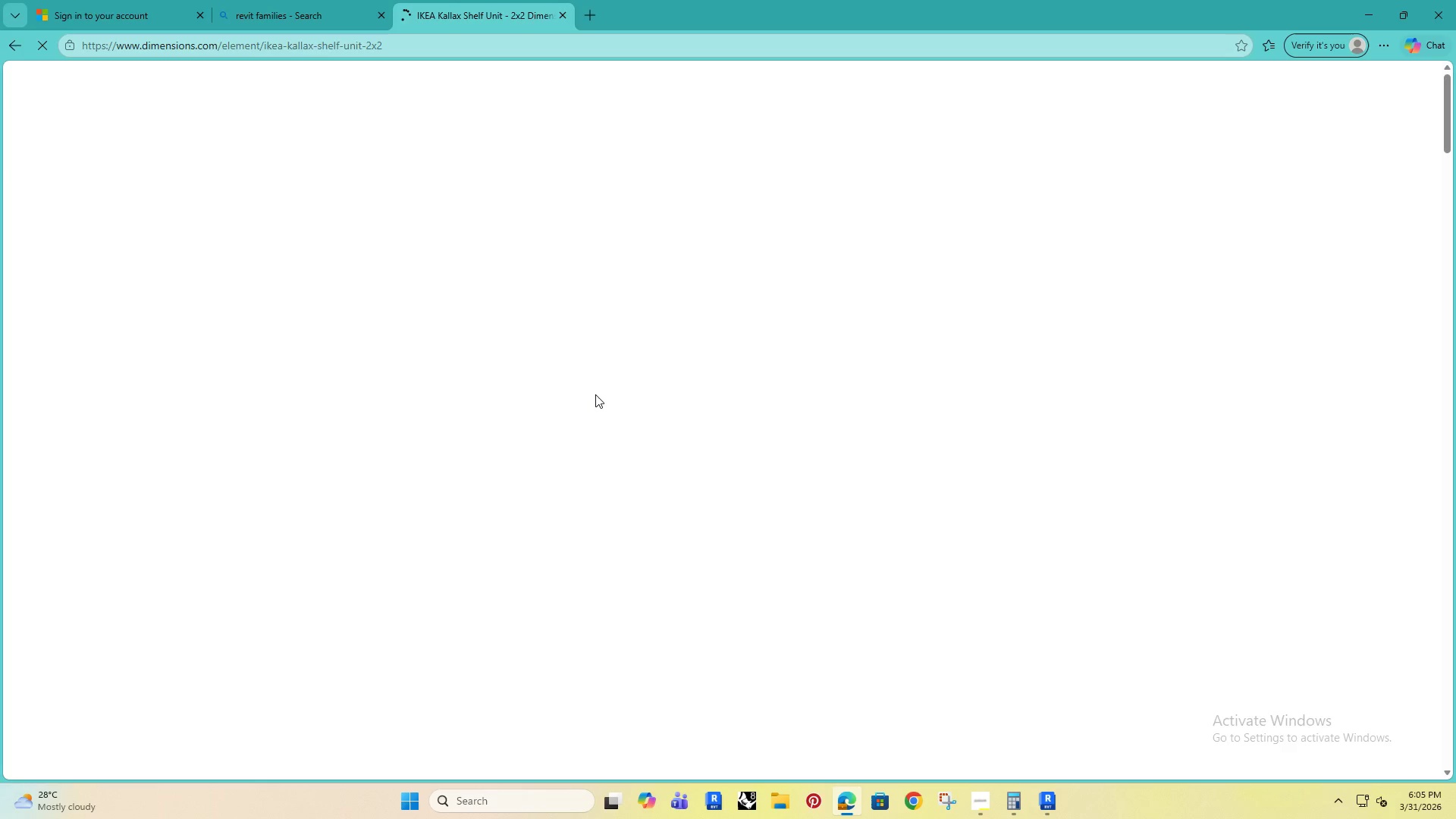 
scroll: coordinate [595, 394], scroll_direction: none, amount: 0.0
 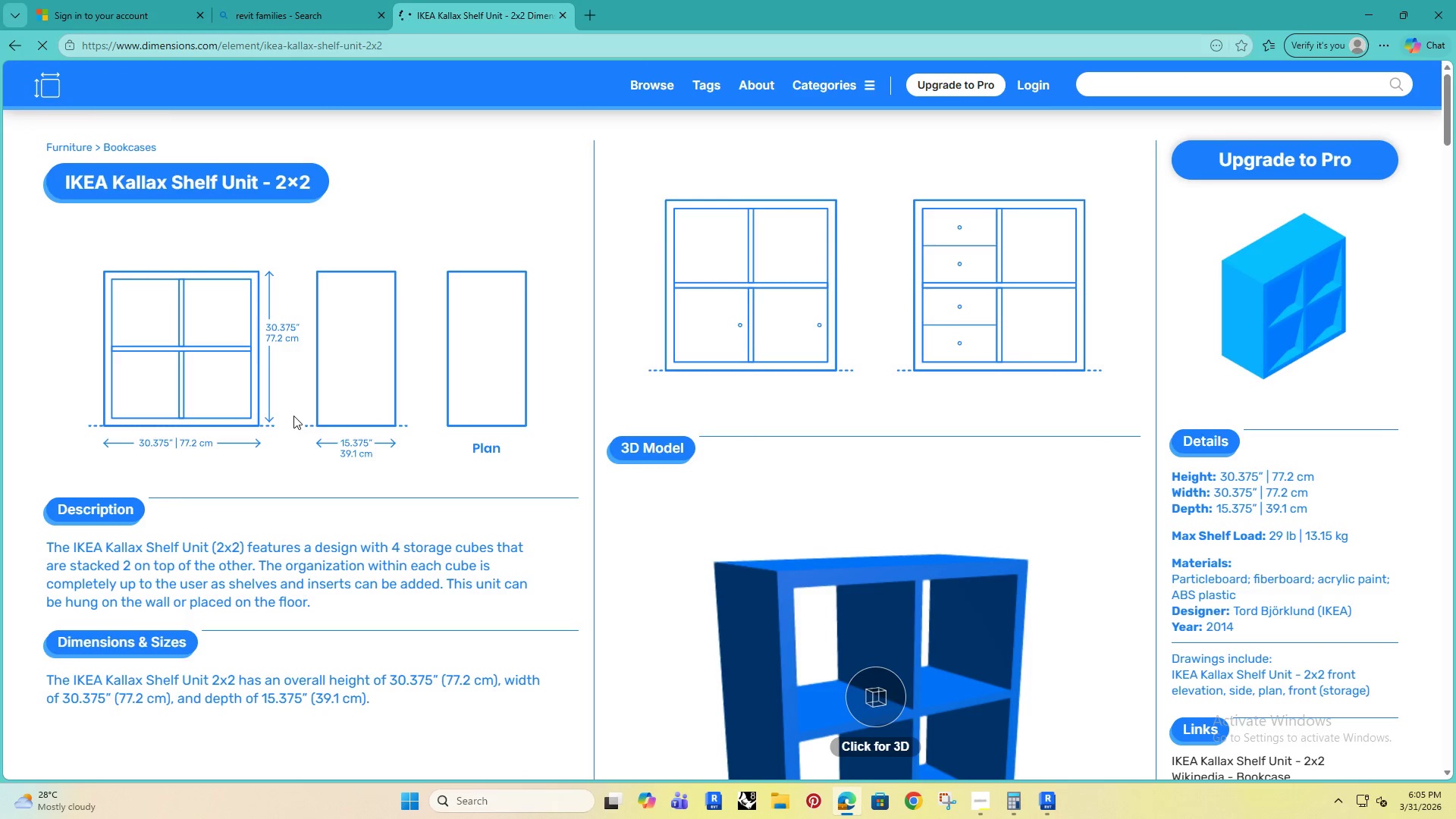 
wait(8.17)
 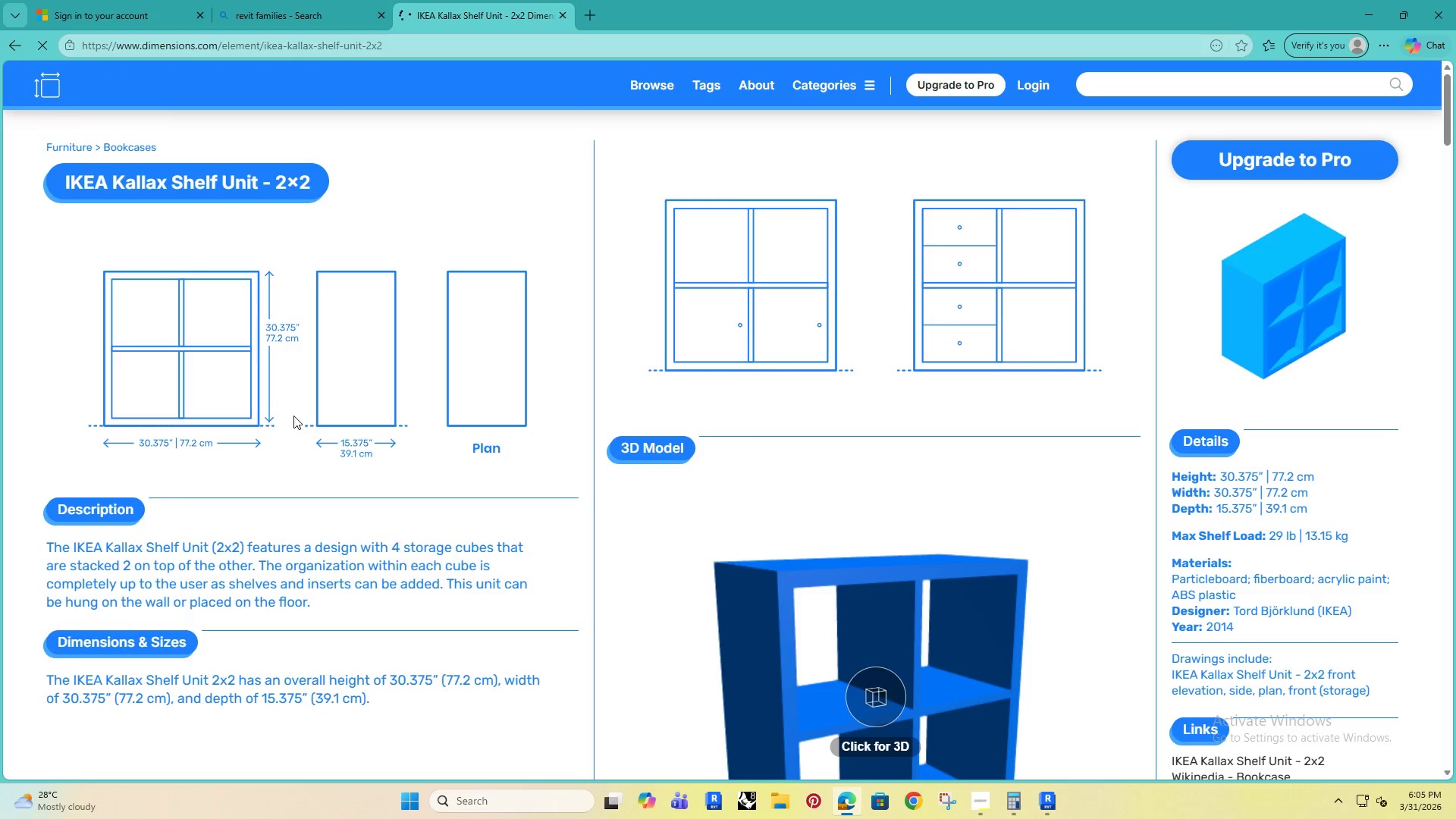 
mouse_move([1032, 767])
 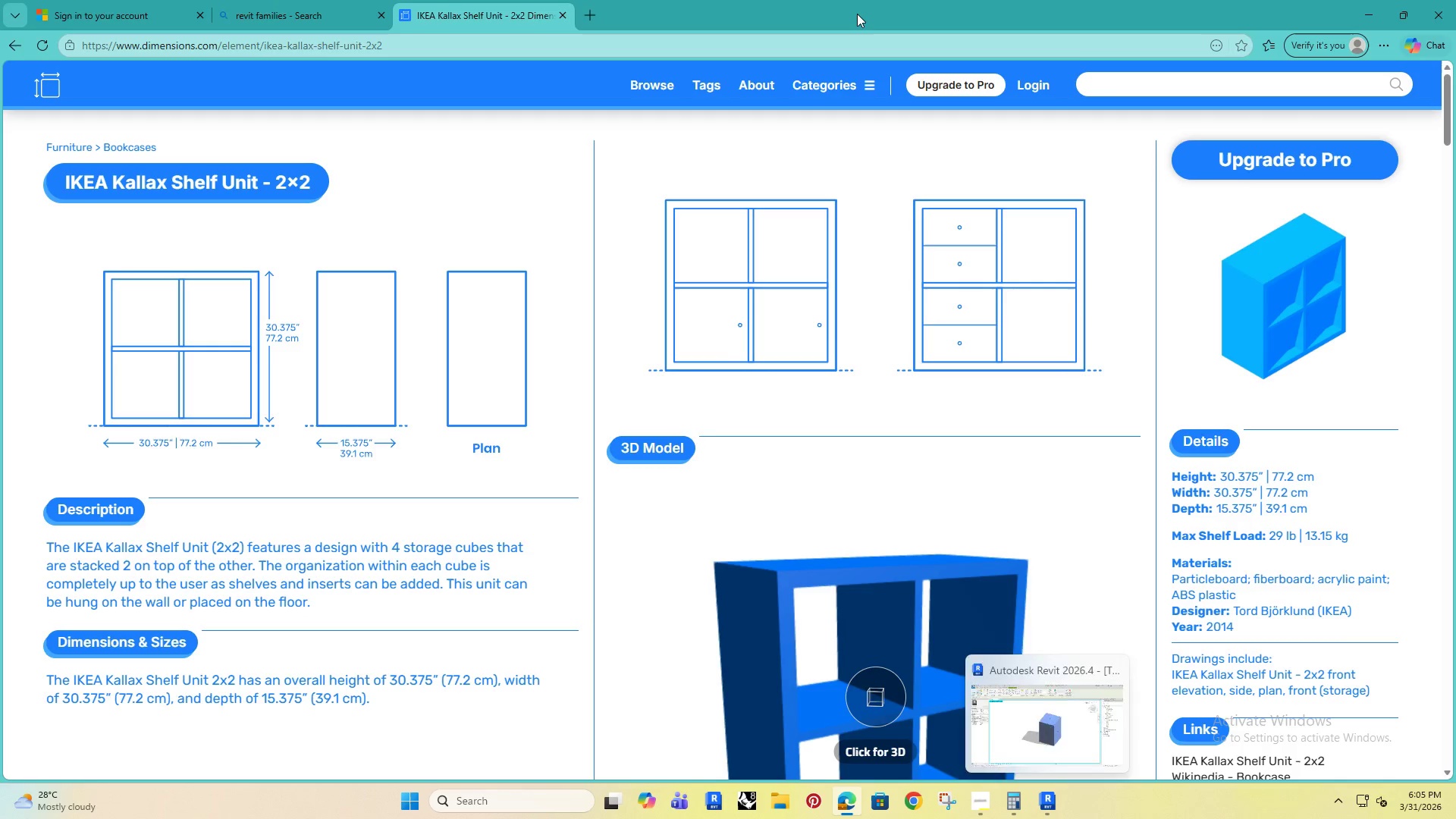 
left_click_drag(start_coordinate=[857, 14], to_coordinate=[0, 241])
 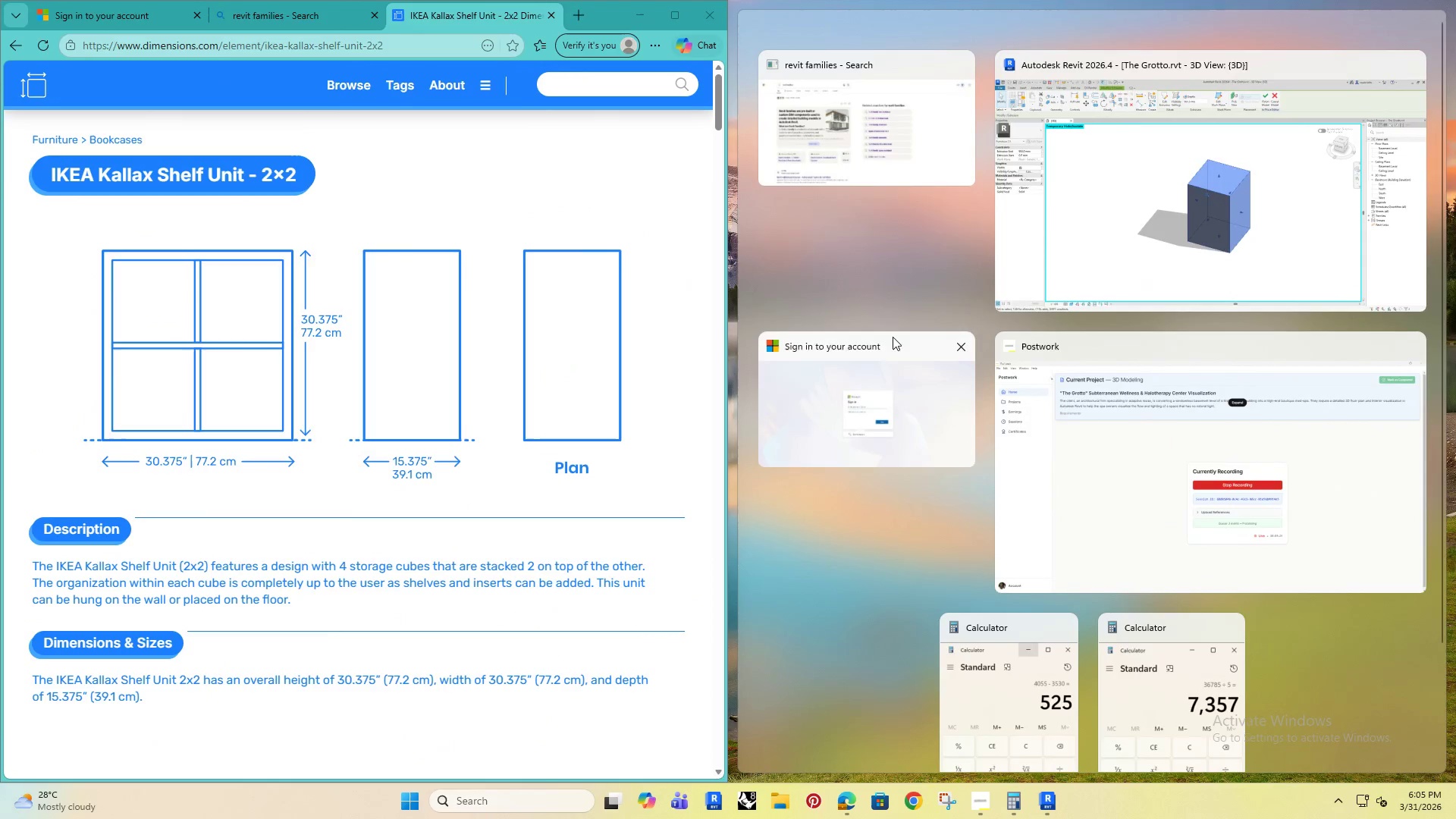 
left_click([1235, 158])
 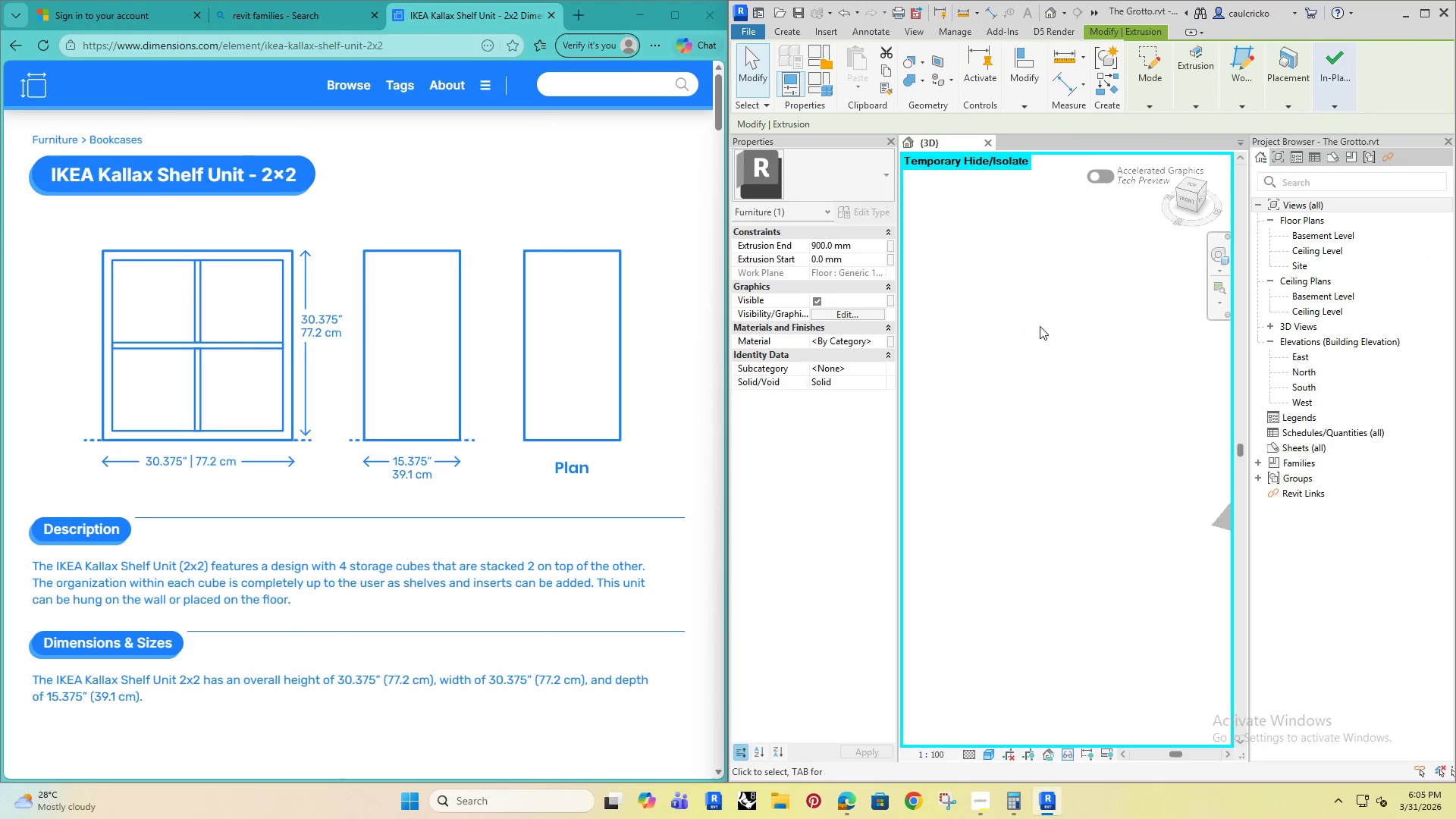 
scroll: coordinate [1028, 344], scroll_direction: down, amount: 7.0
 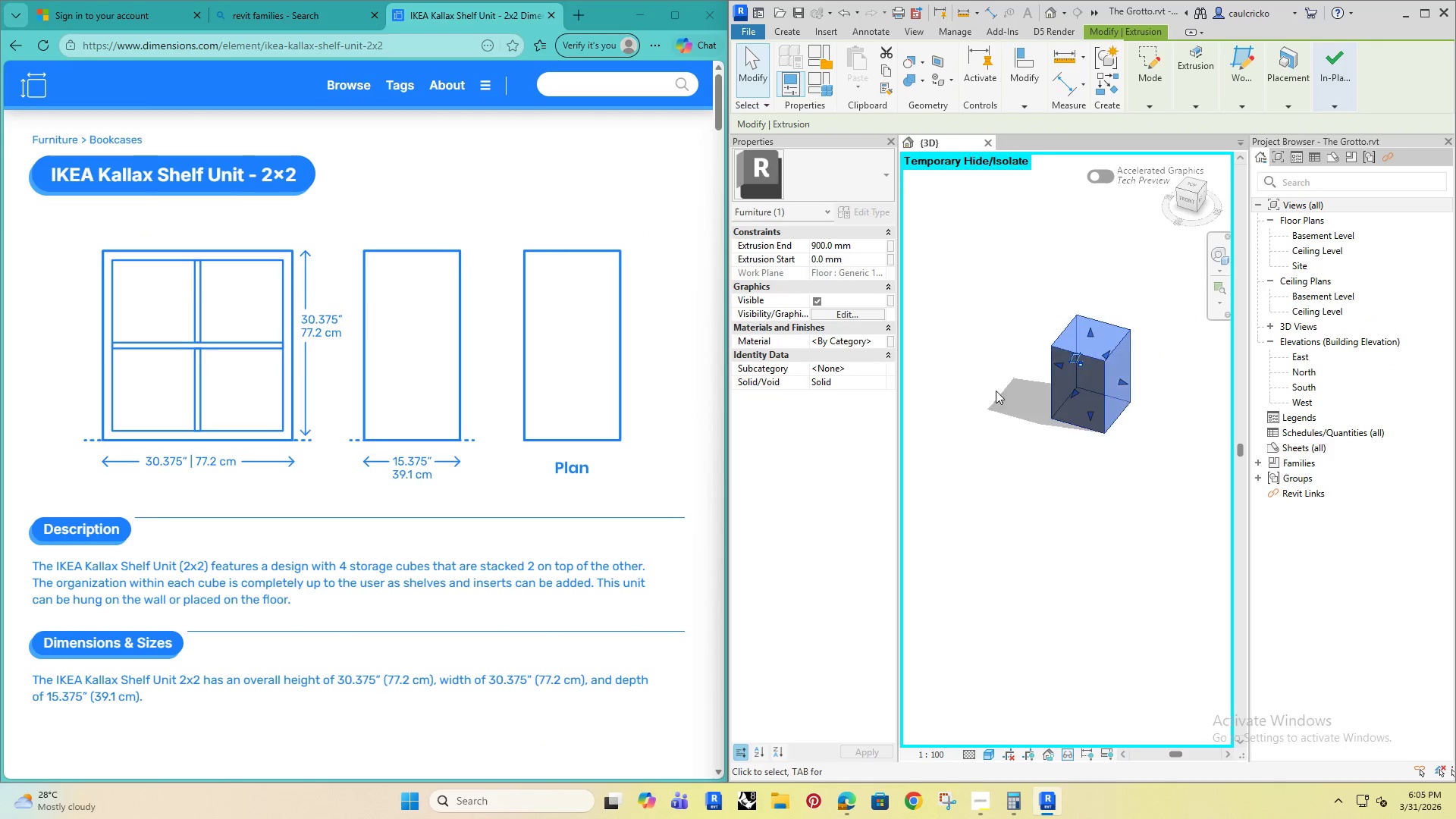 
hold_key(key=ShiftRight, duration=0.38)
 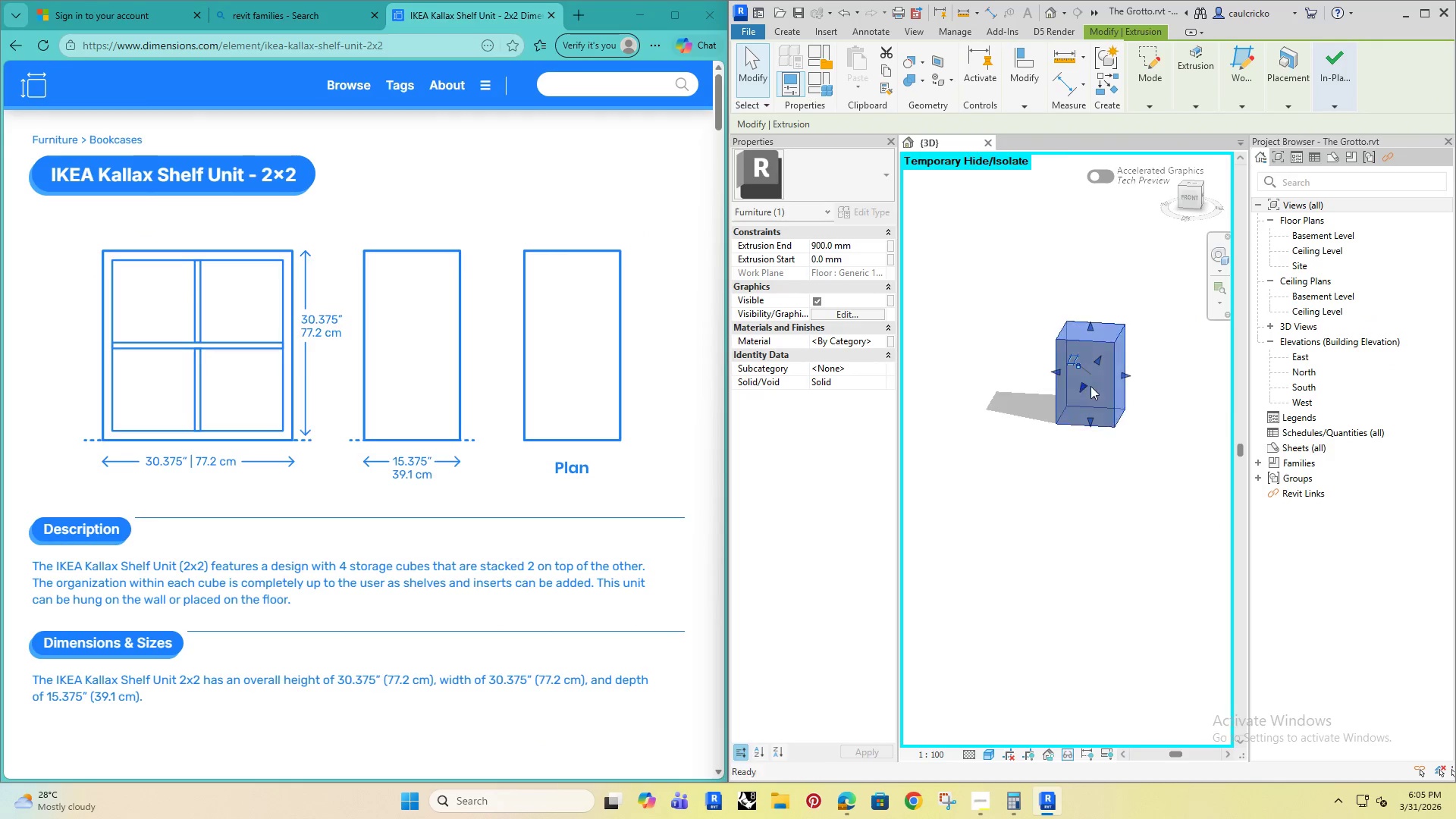 
scroll: coordinate [1087, 410], scroll_direction: up, amount: 3.0
 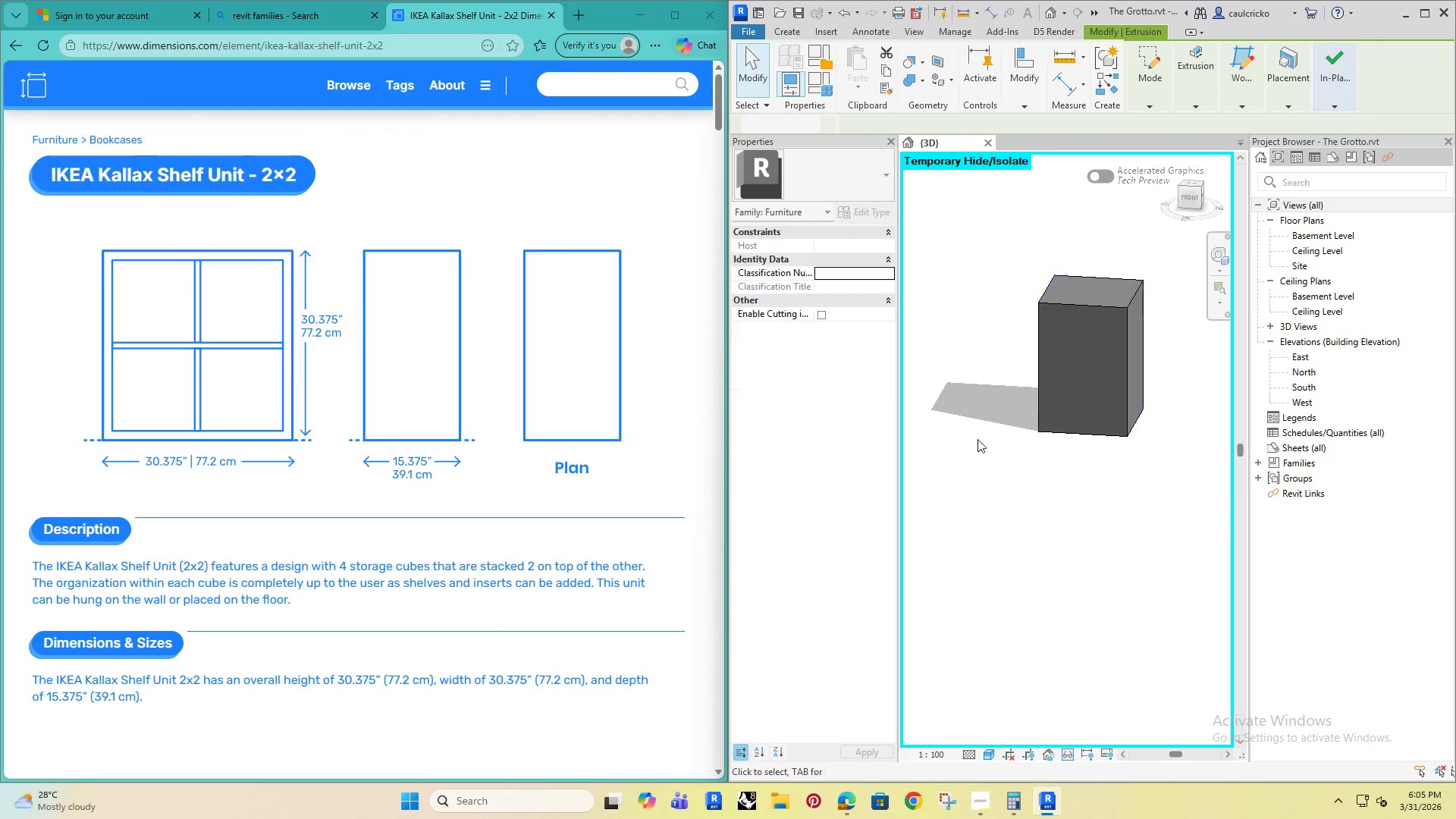 
hold_key(key=ShiftRight, duration=0.47)
 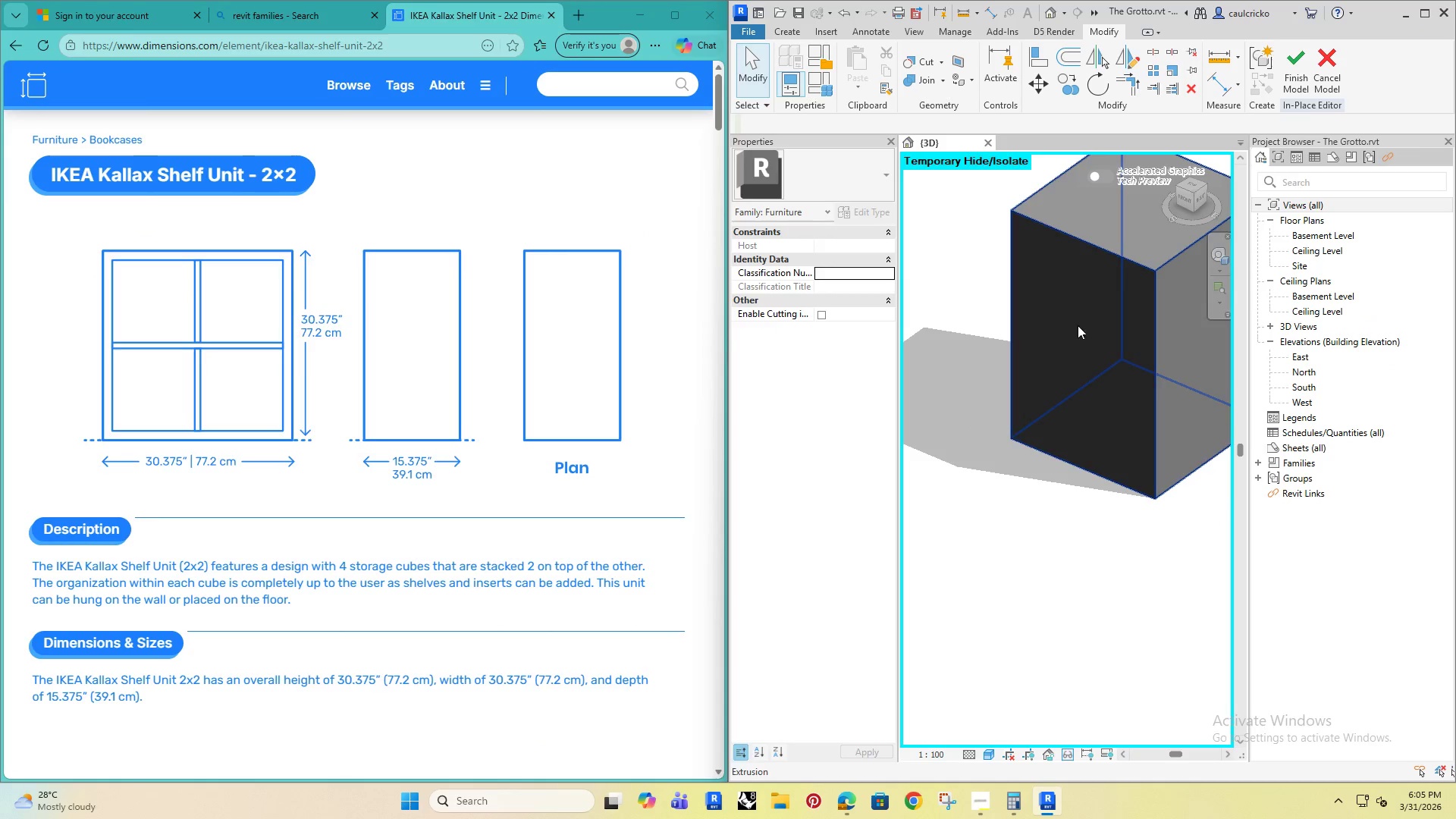 
scroll: coordinate [1044, 396], scroll_direction: up, amount: 5.0
 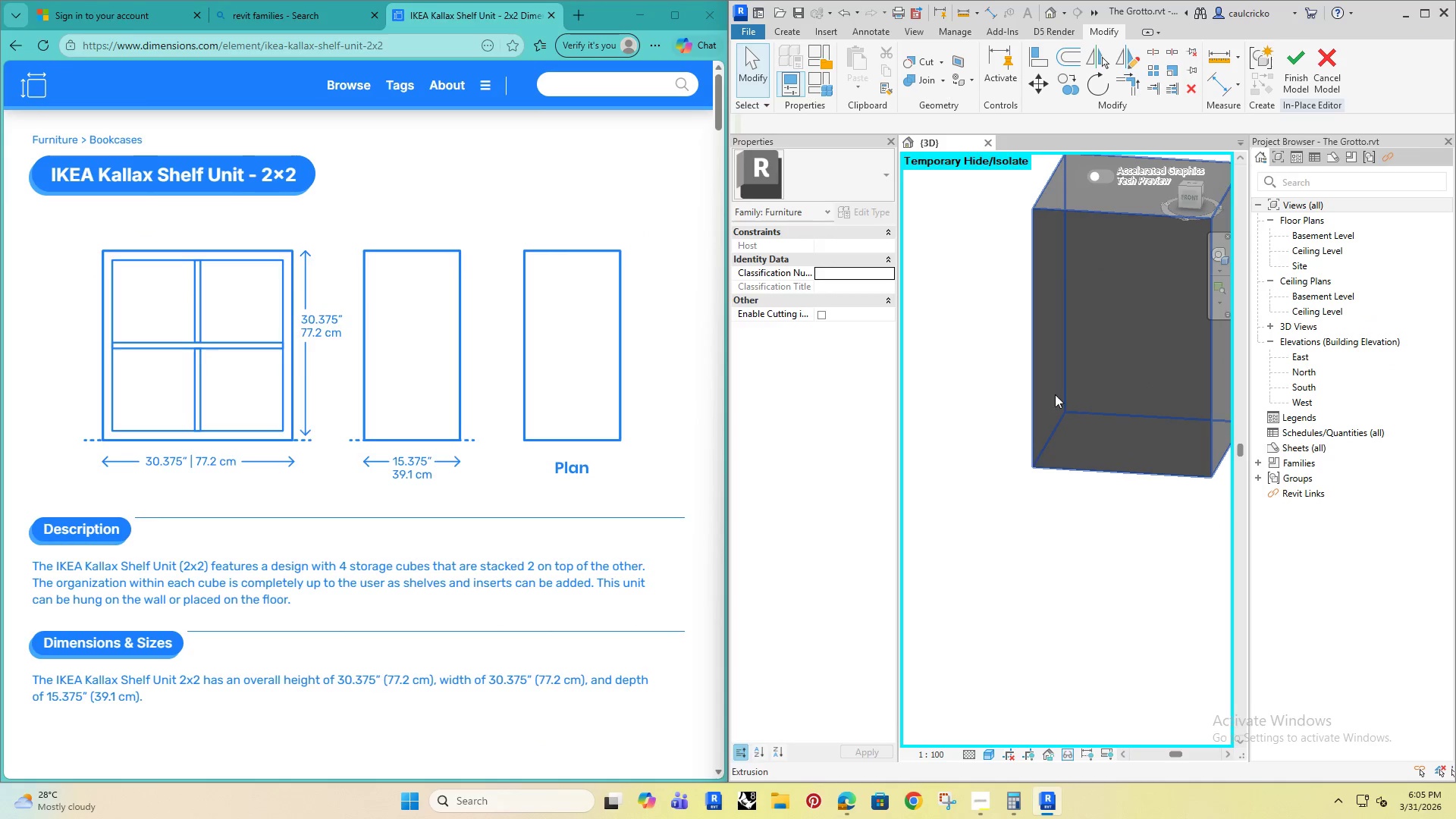 
left_click([1078, 325])
 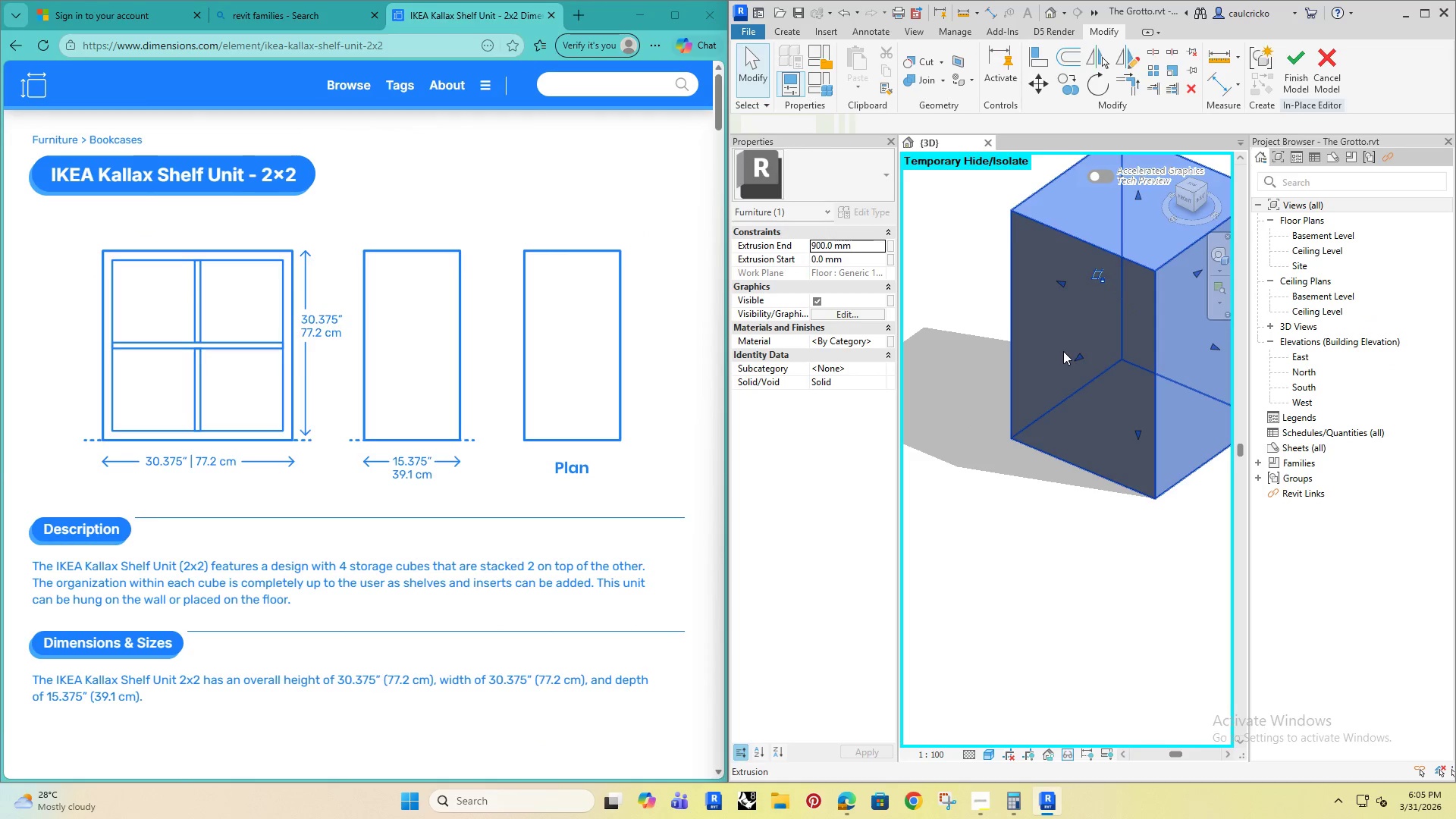 
hold_key(key=ShiftRight, duration=1.16)
 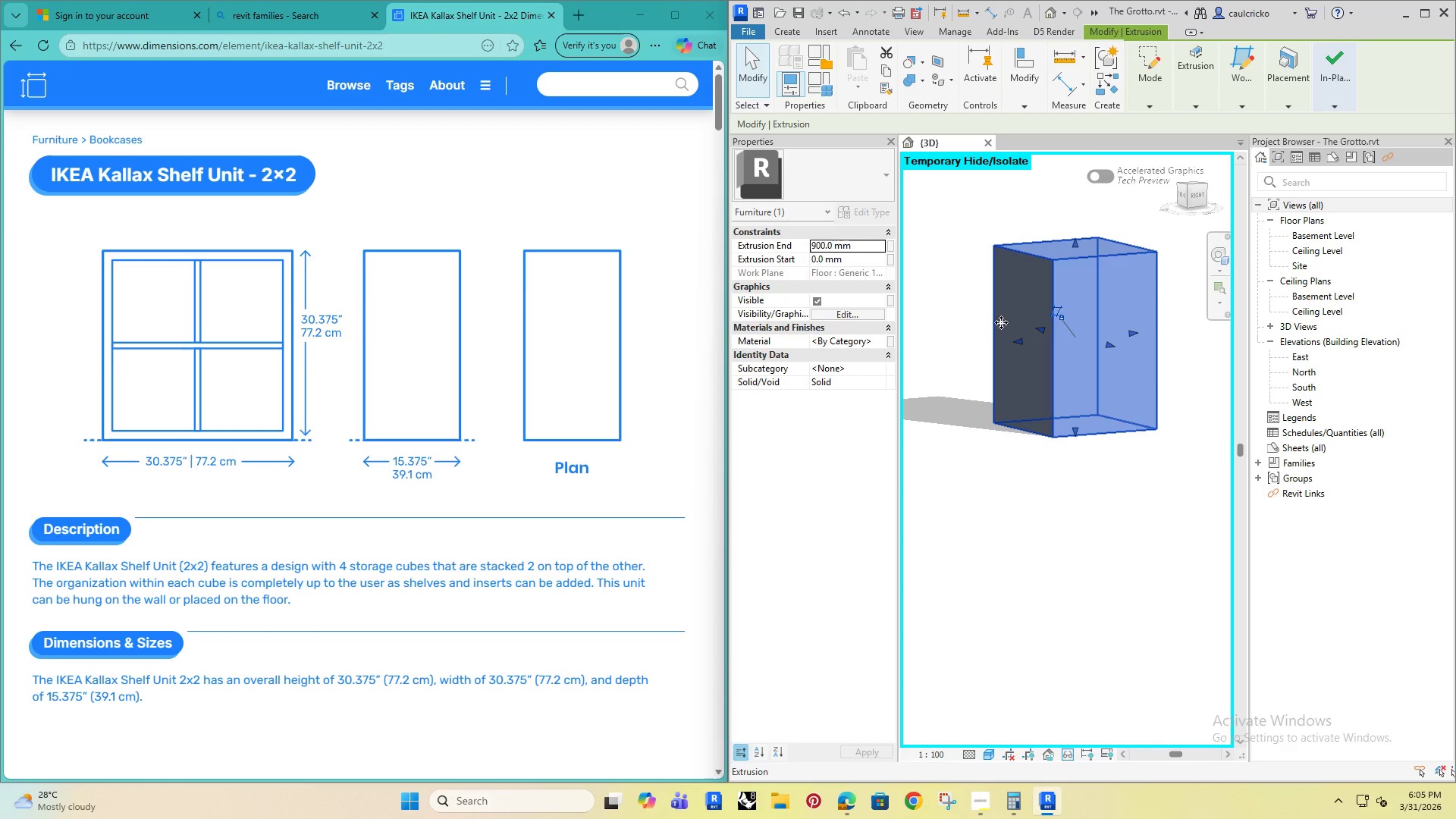 
scroll: coordinate [1063, 351], scroll_direction: down, amount: 3.0
 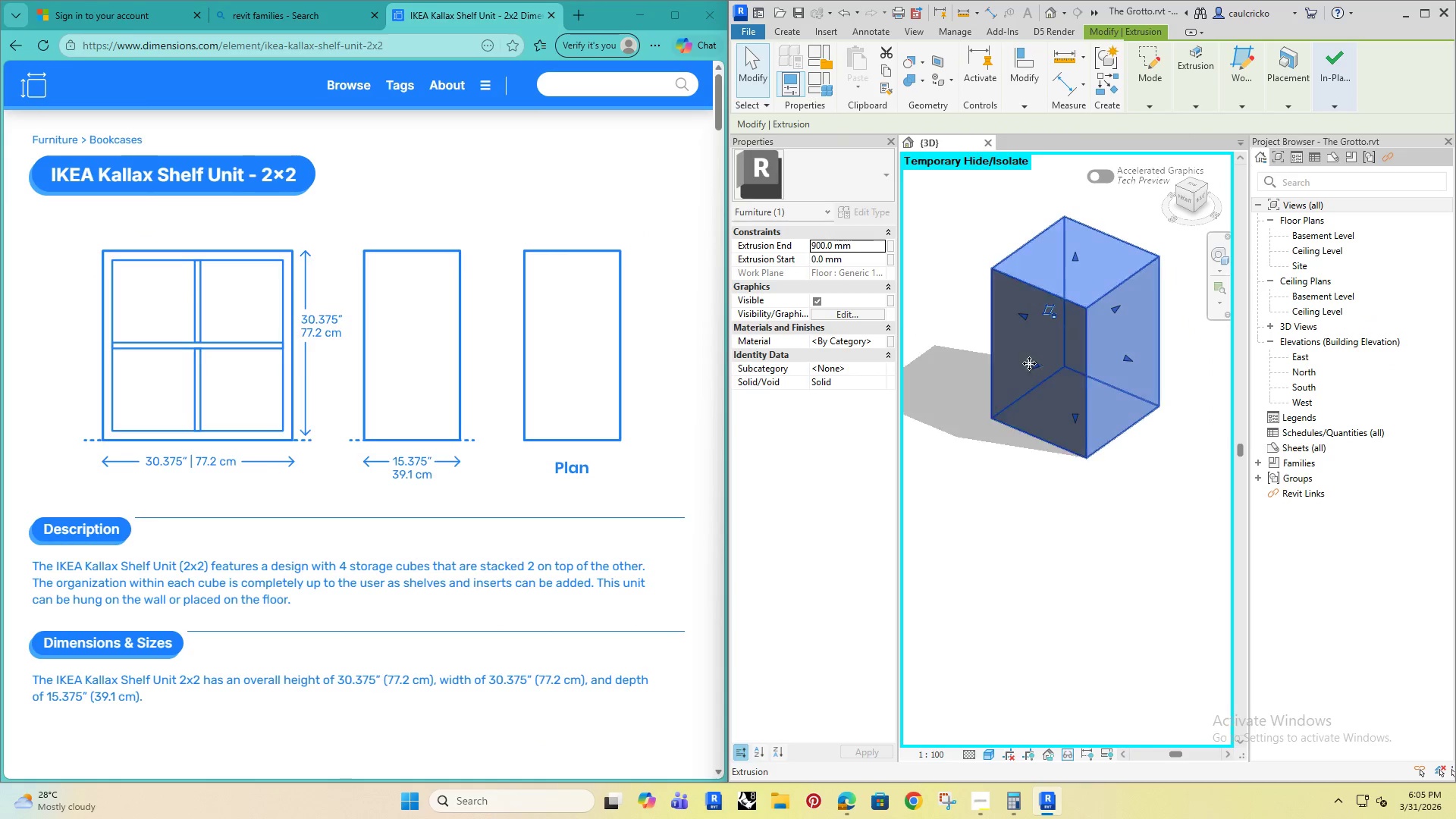 
hold_key(key=ShiftRight, duration=0.98)
scroll: coordinate [1001, 327], scroll_direction: down, amount: 1.0
 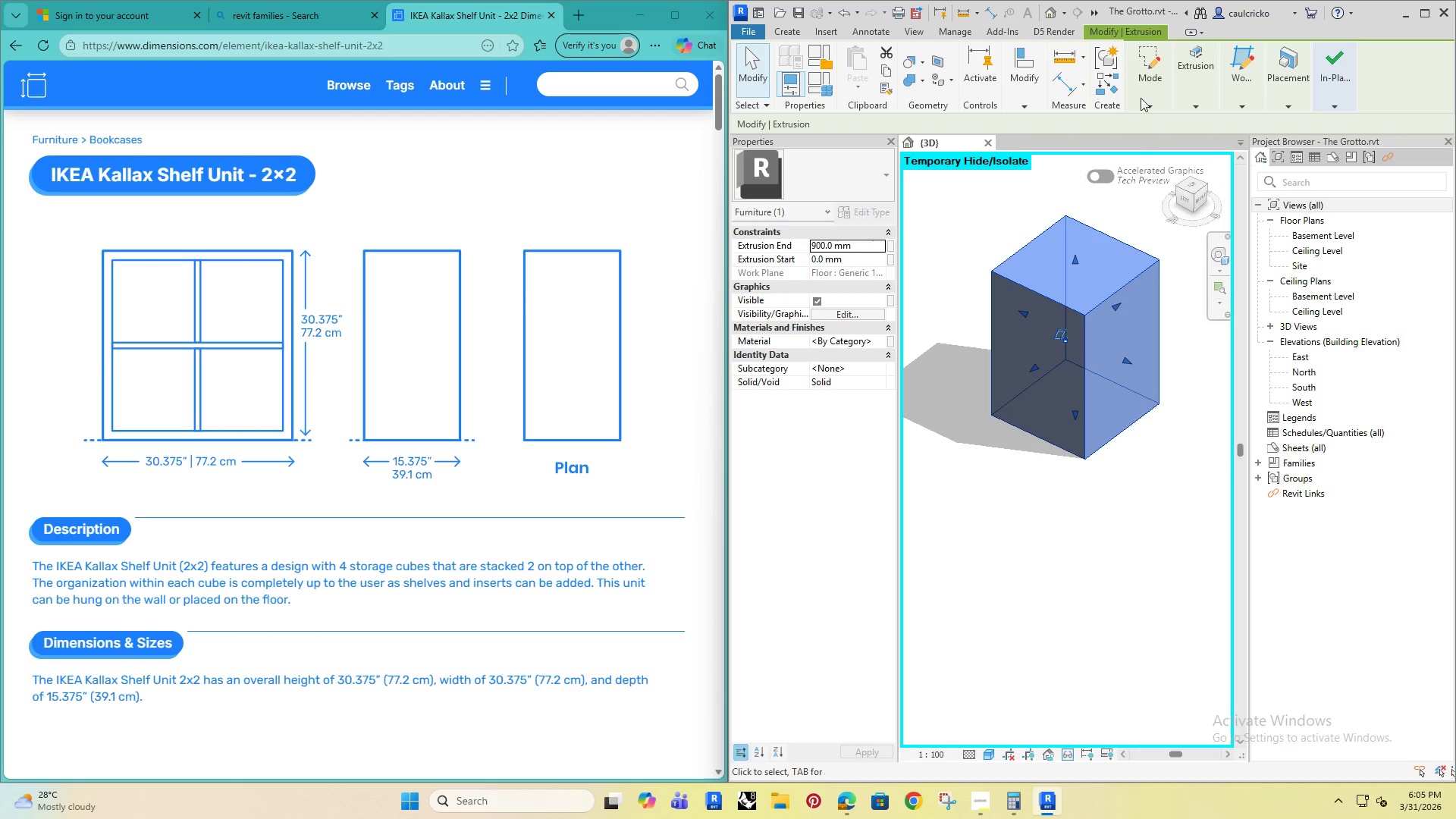 
left_click([1147, 143])
 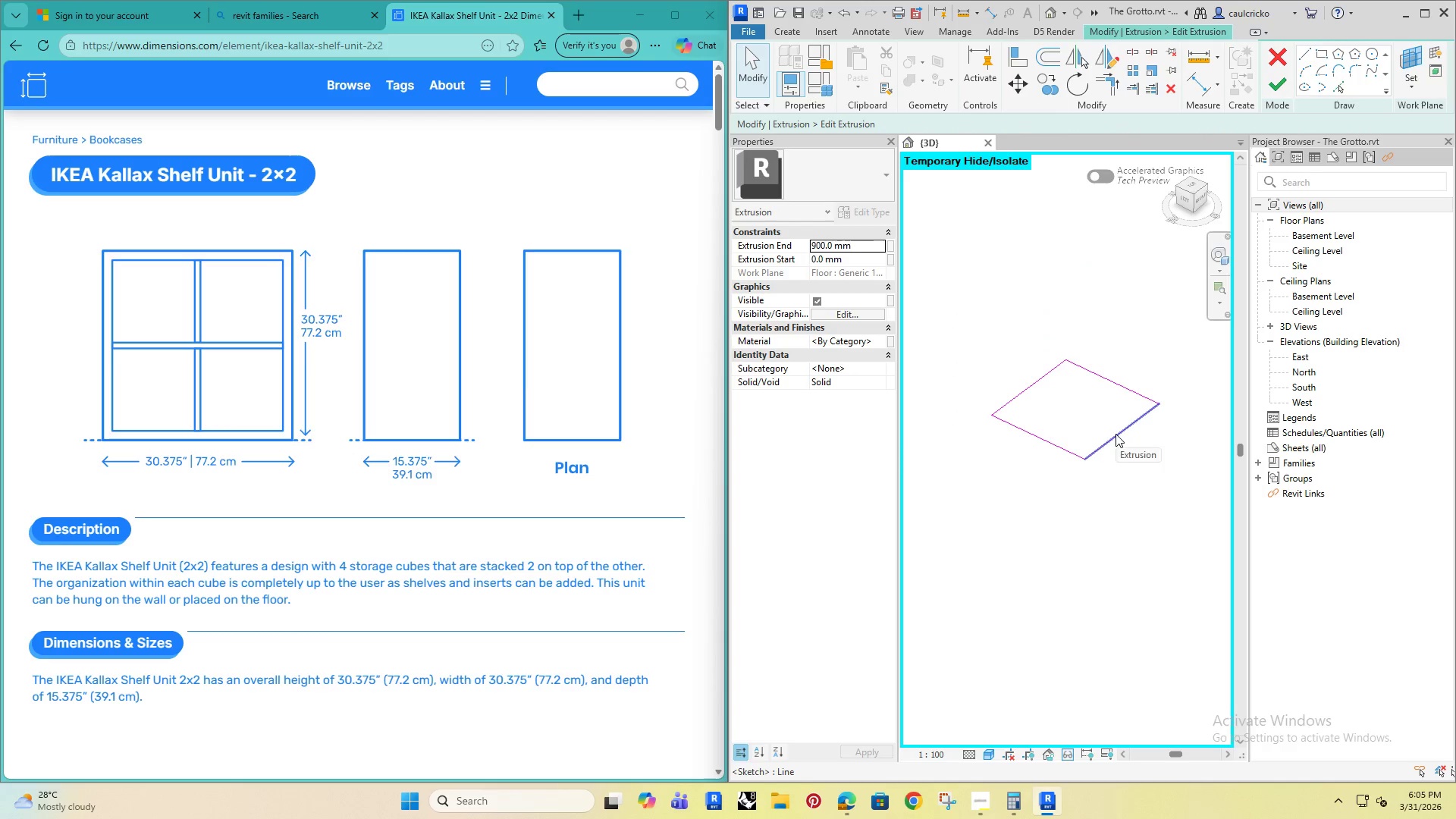 
left_click([1116, 434])
 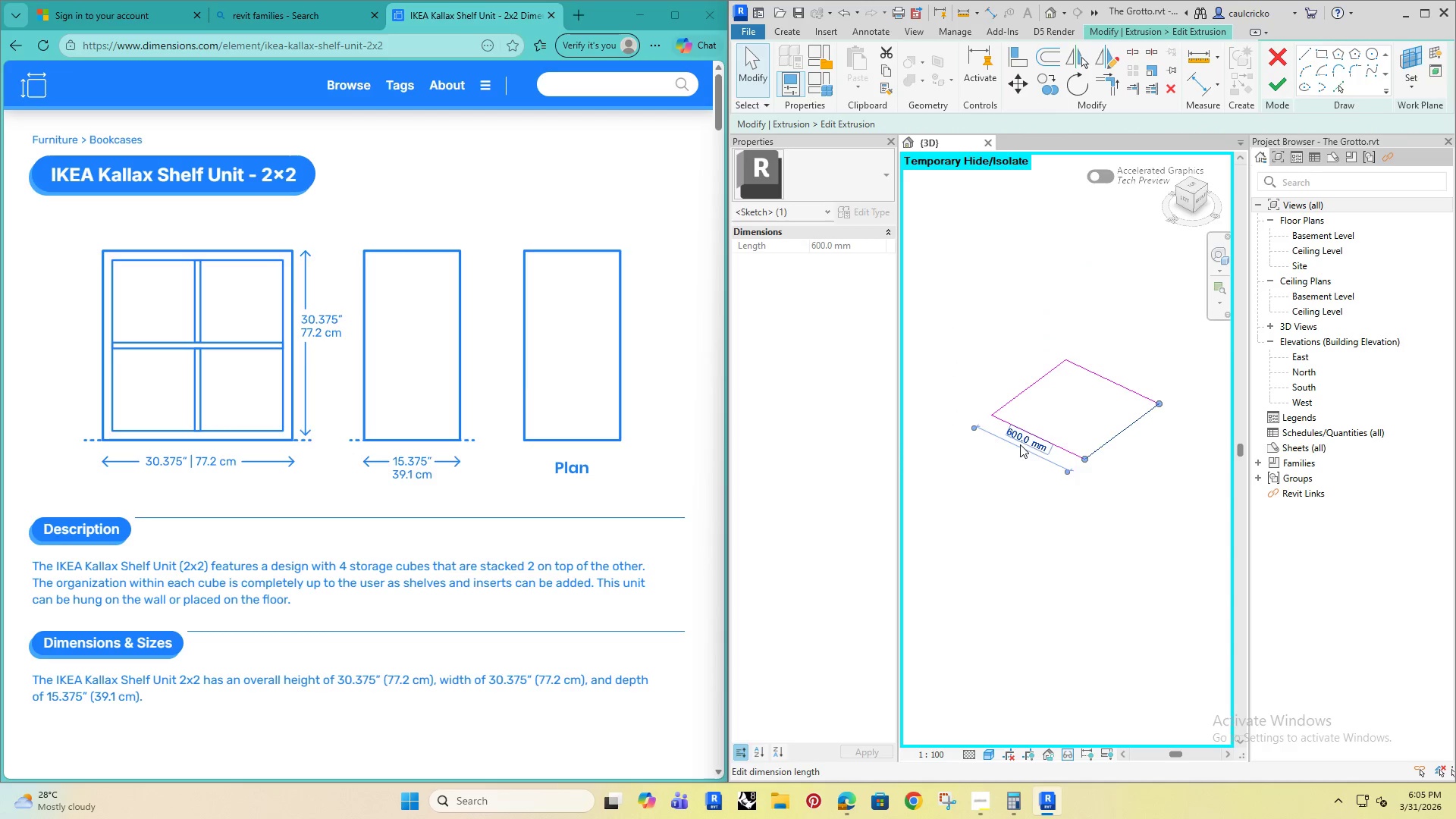 
left_click([1021, 440])
 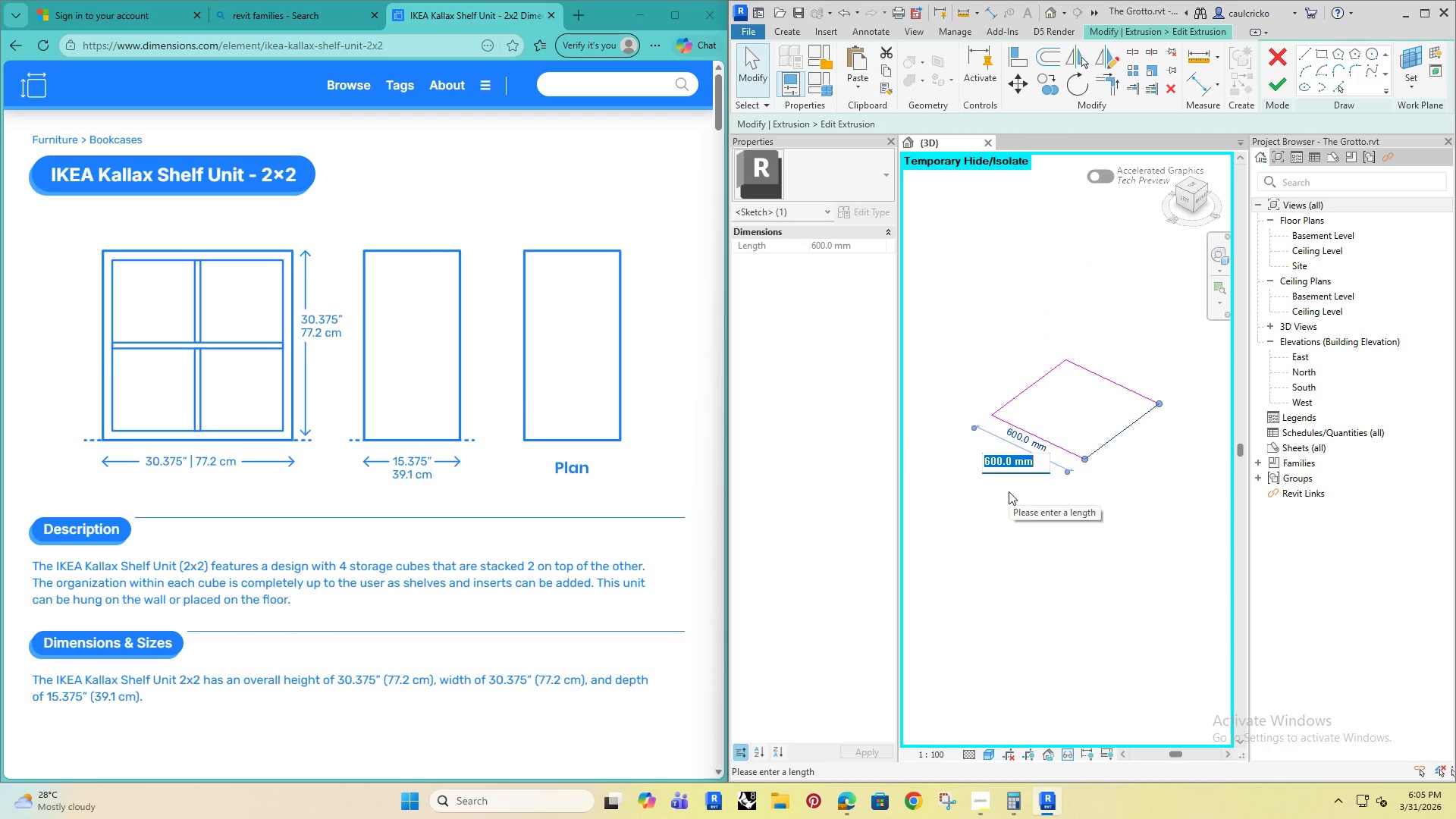 
type(391)
 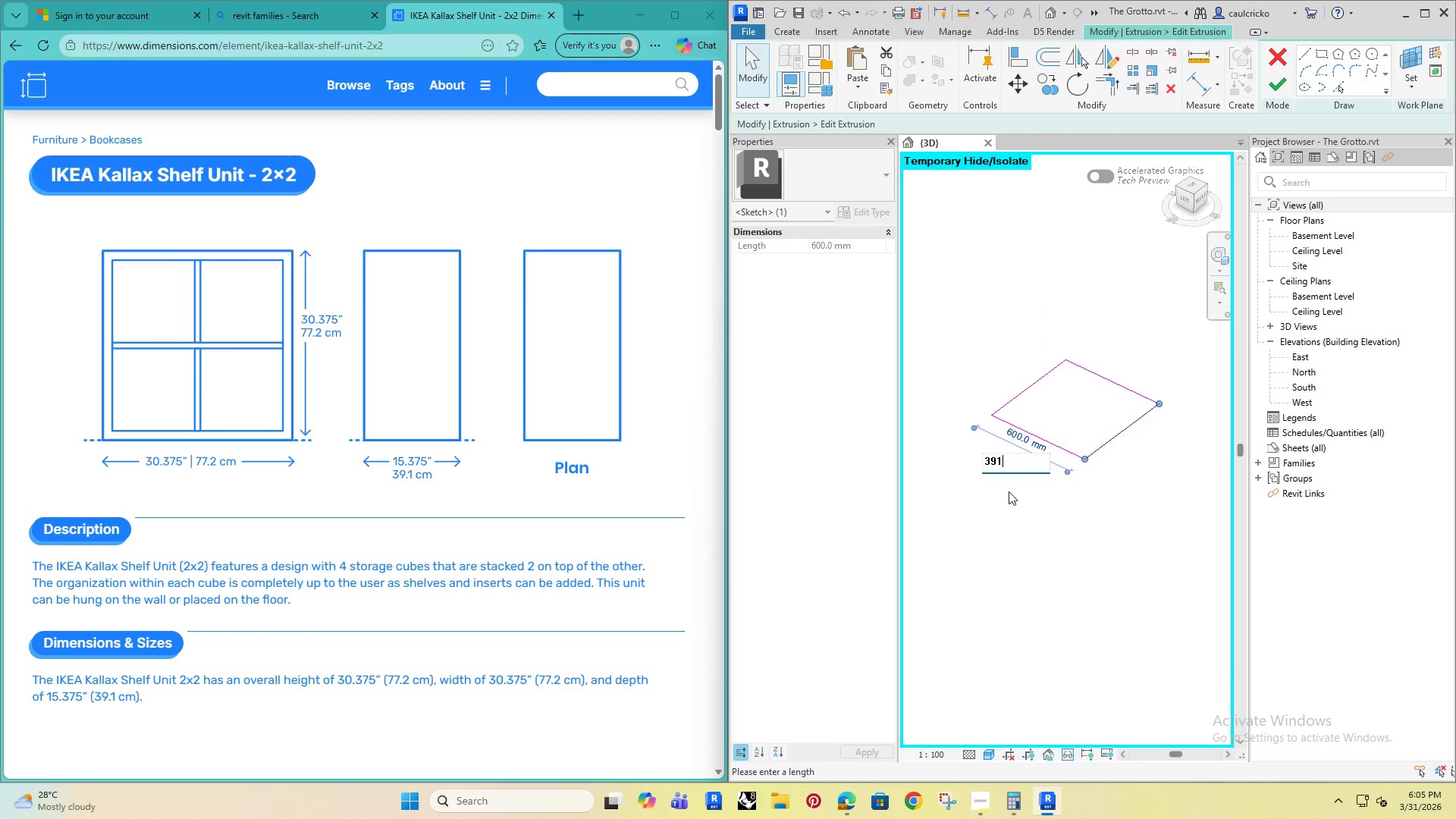 
key(Enter)
 